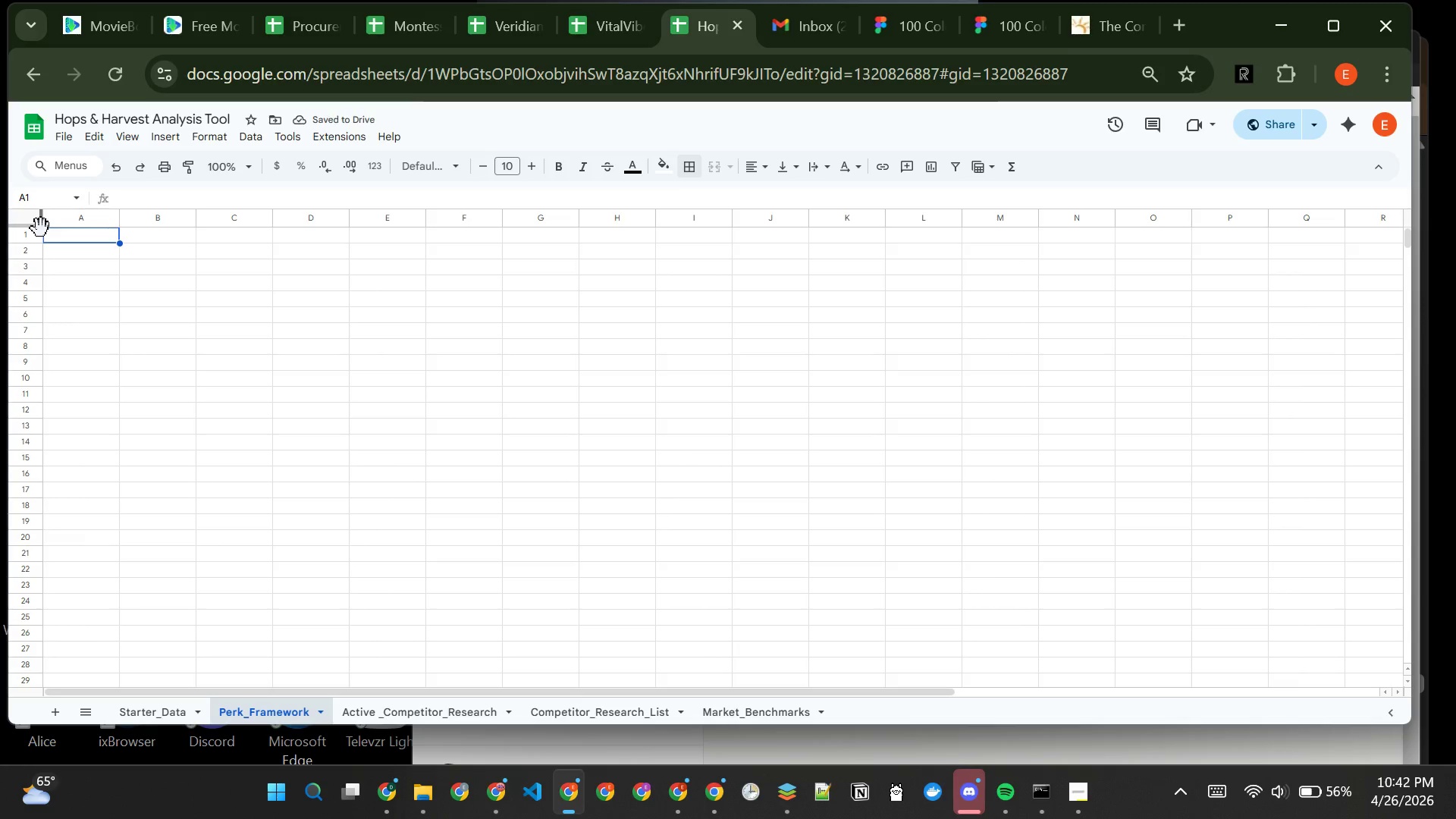 
left_click([64, 239])
 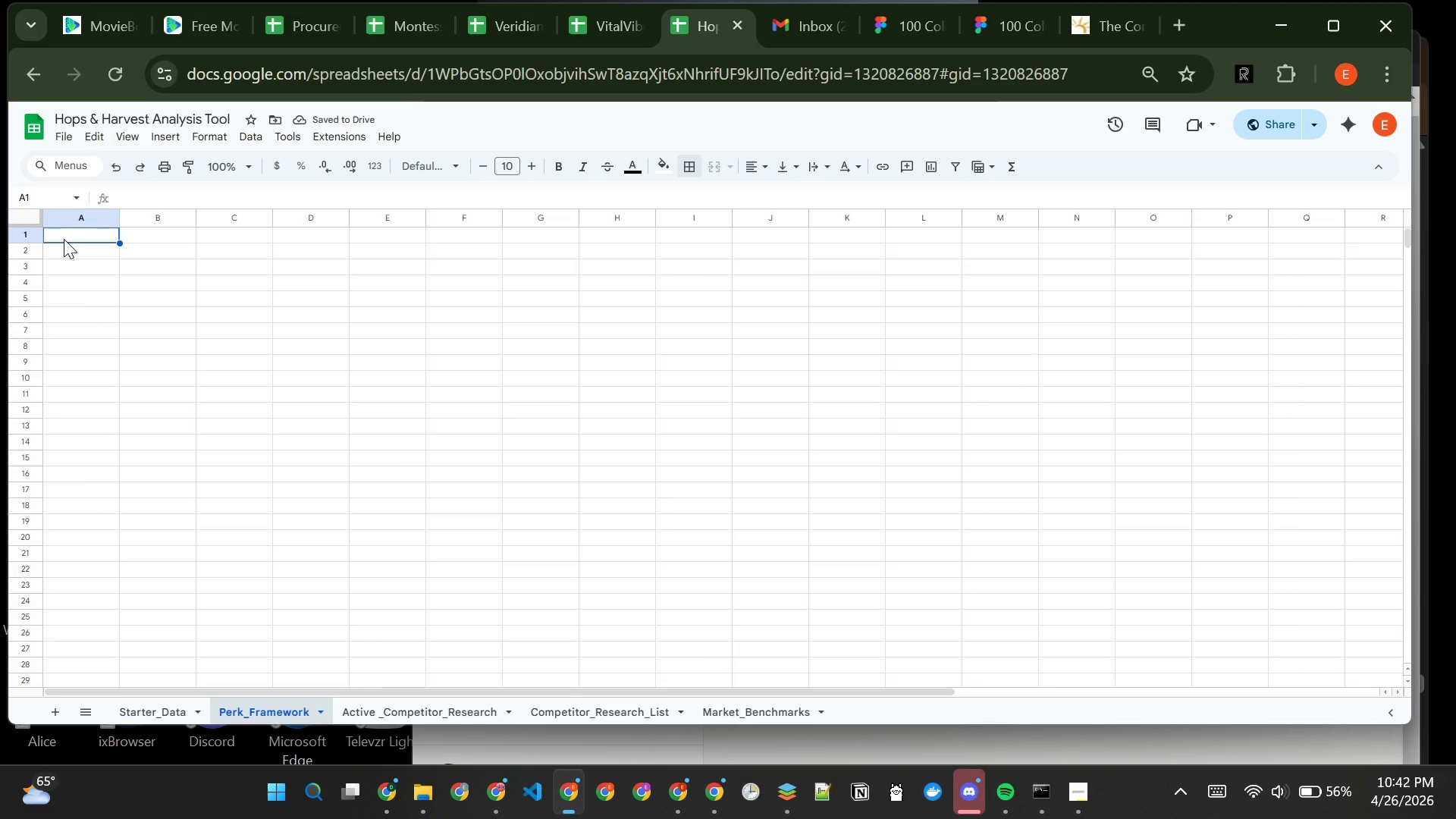 
type(Perk Name)
key(Tab)
type(PErkWeiht)
key(Backspace)
key(Backspace)
key(Backspace)
key(Backspace)
key(Backspace)
key(Backspace)
key(Backspace)
key(Backspace)
type(erk Weight)
 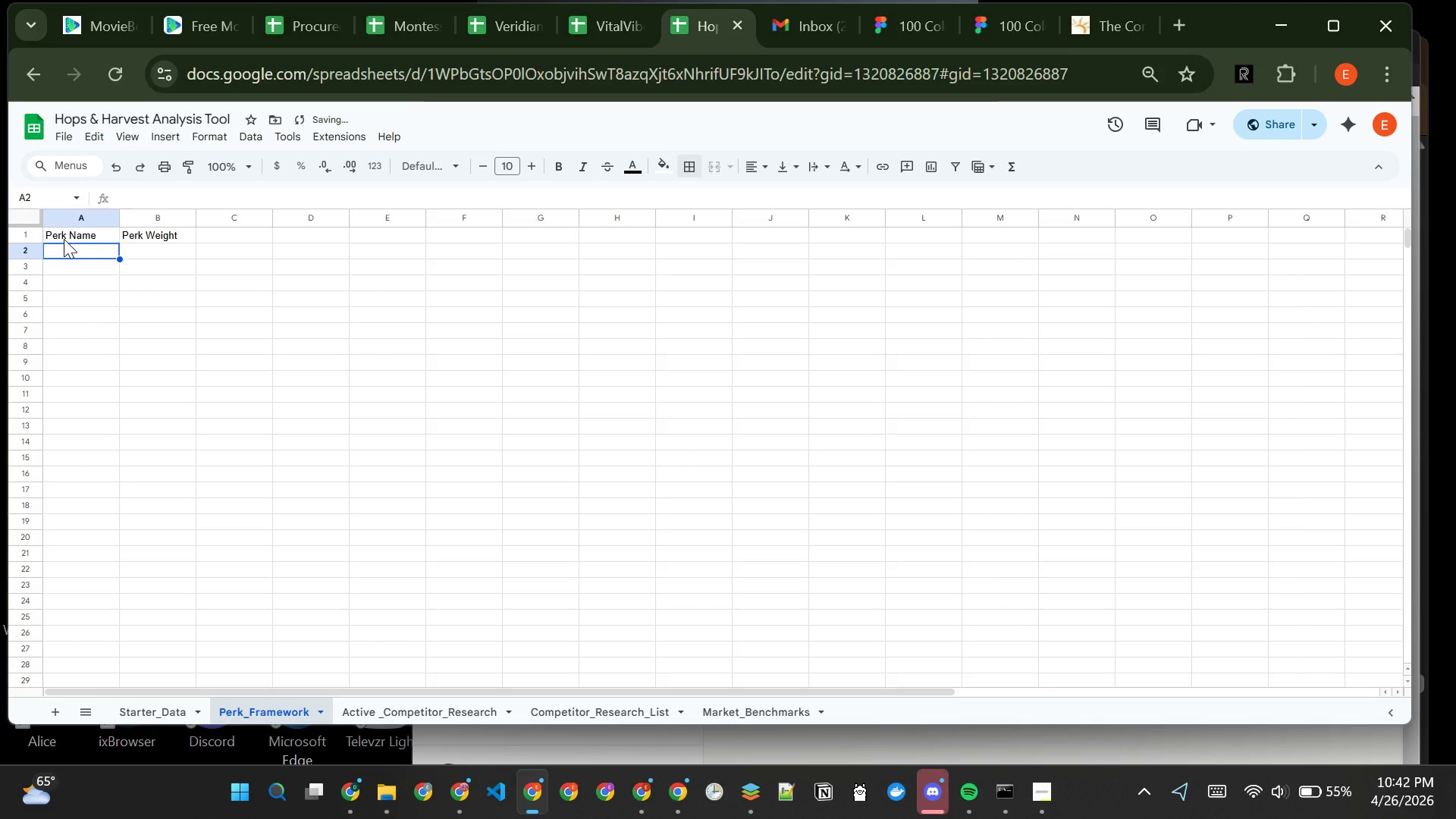 
 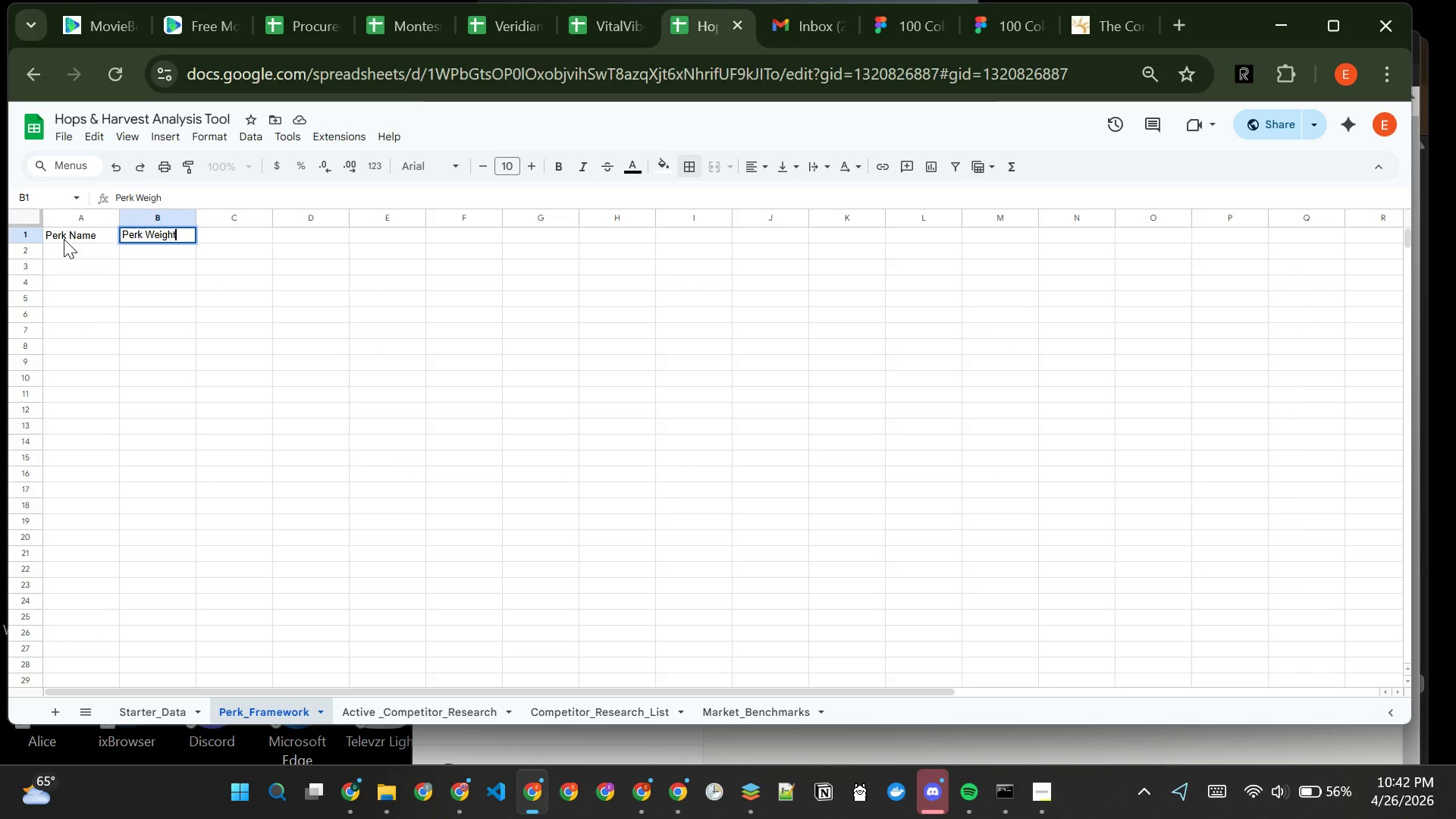 
key(Enter)
 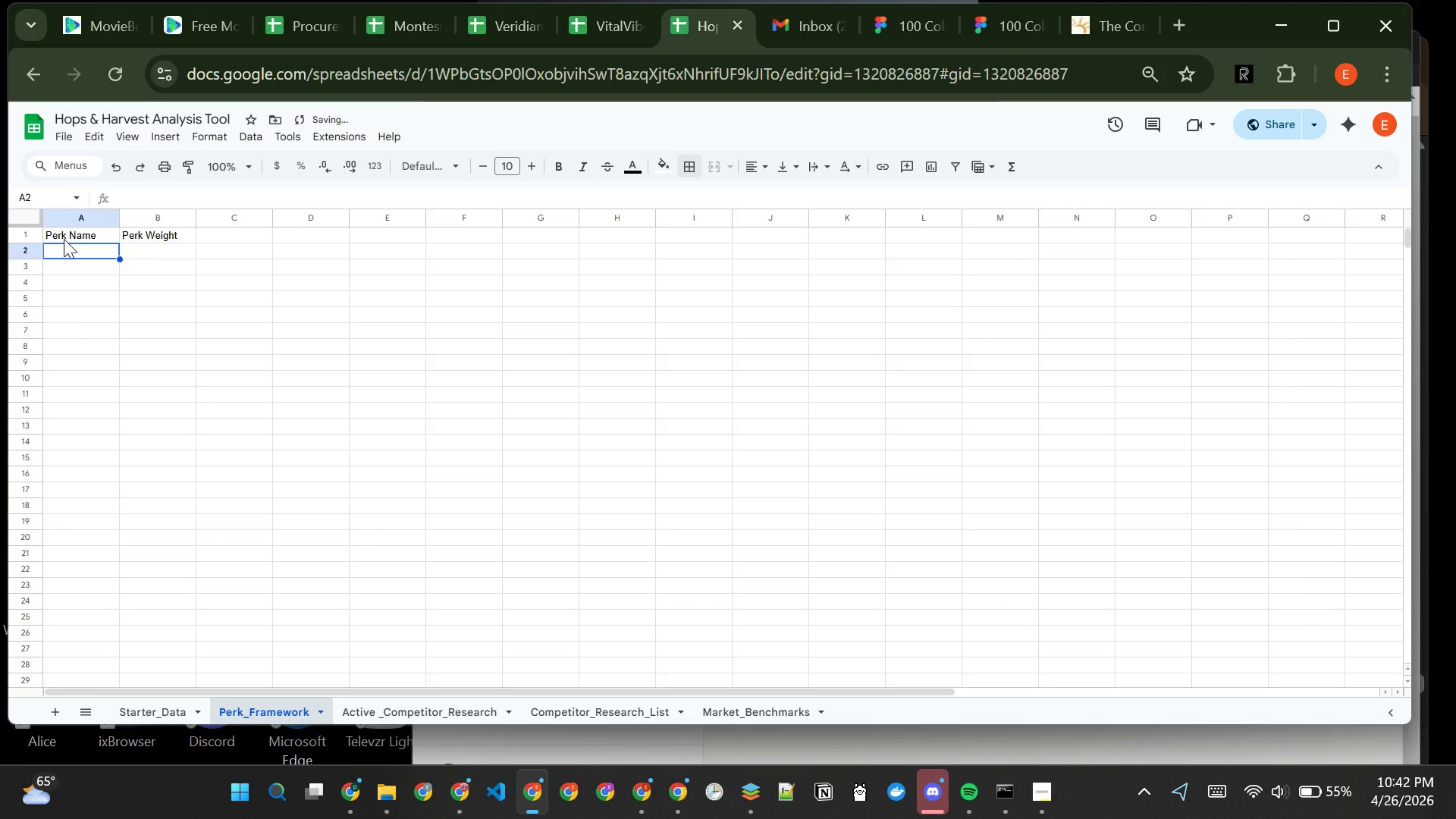 
type(Free)
 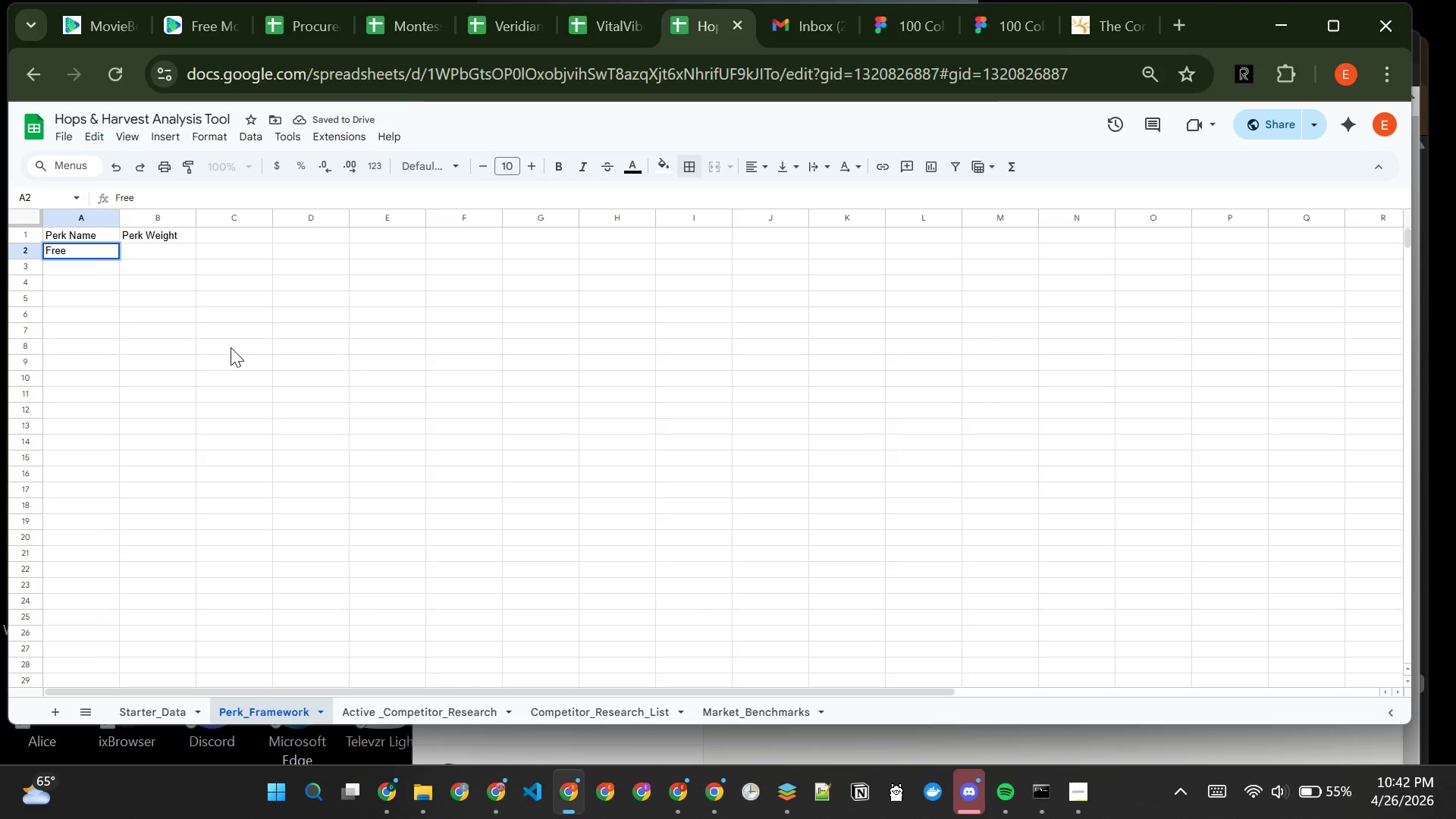 
type( Shigt M)
key(Backspace)
key(Backspace)
key(Backspace)
key(Backspace)
type(ft Meal)
key(Tab)
key(Tab)
 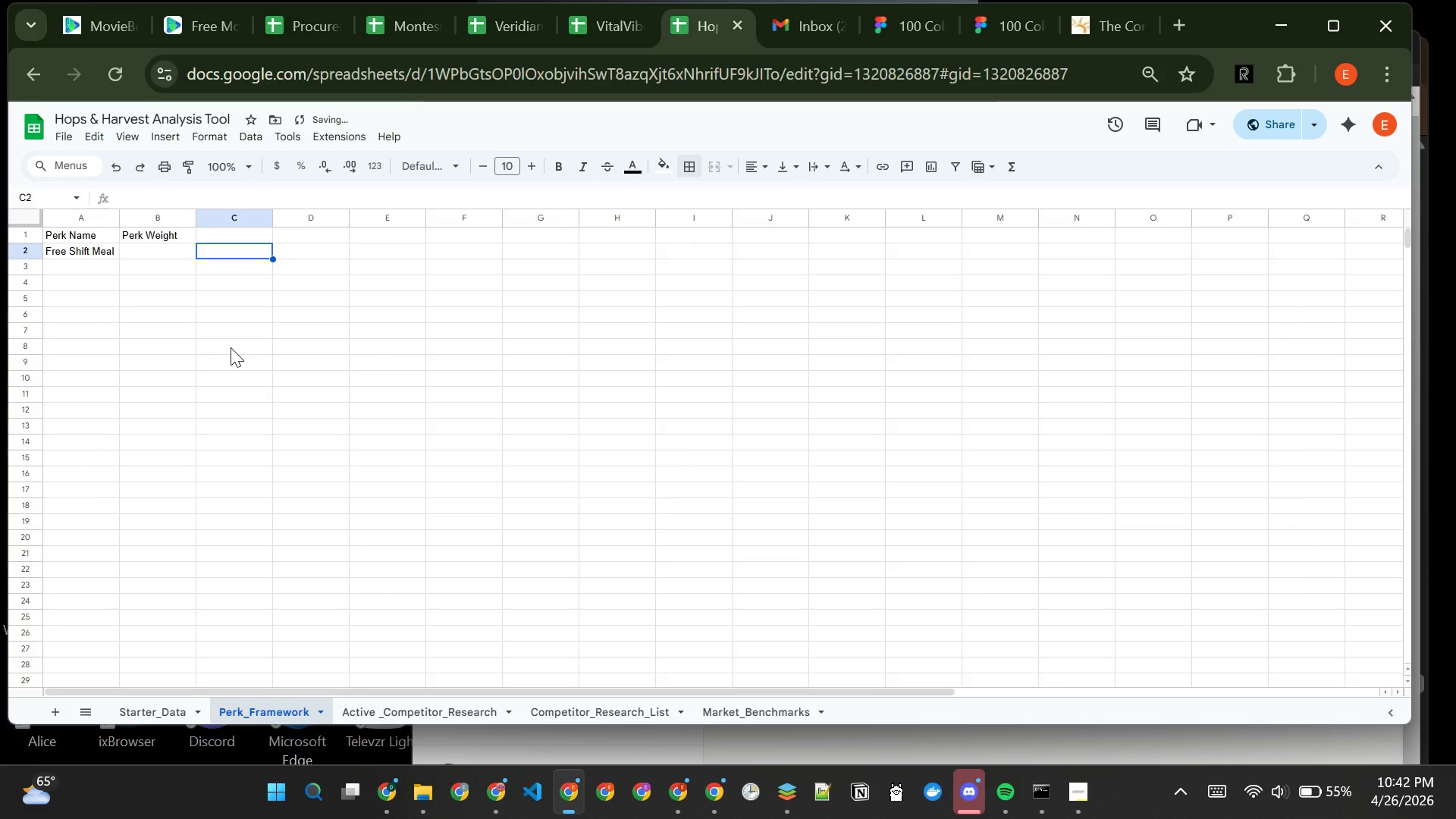 
key(ArrowLeft)
 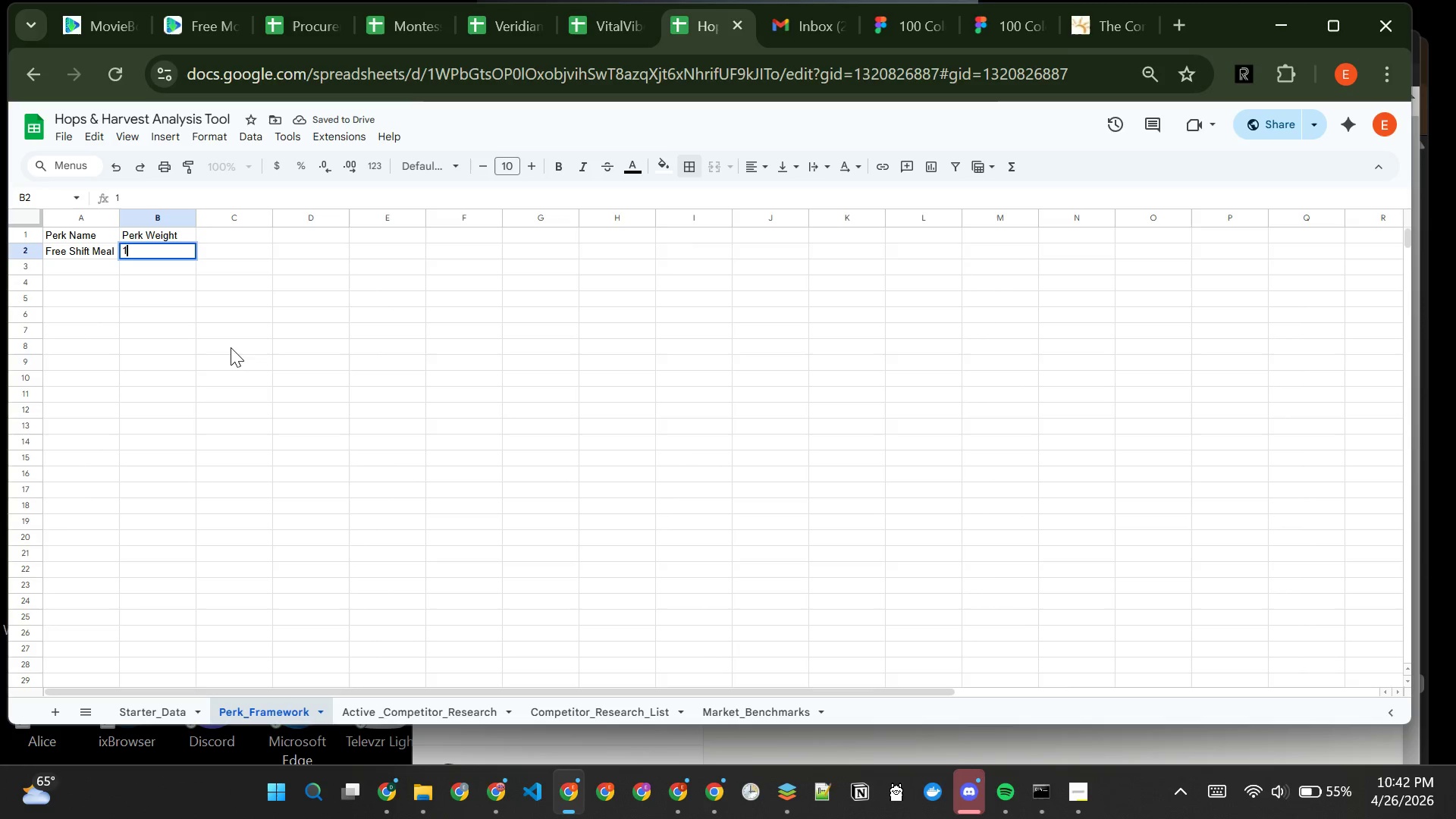 
key(1)
 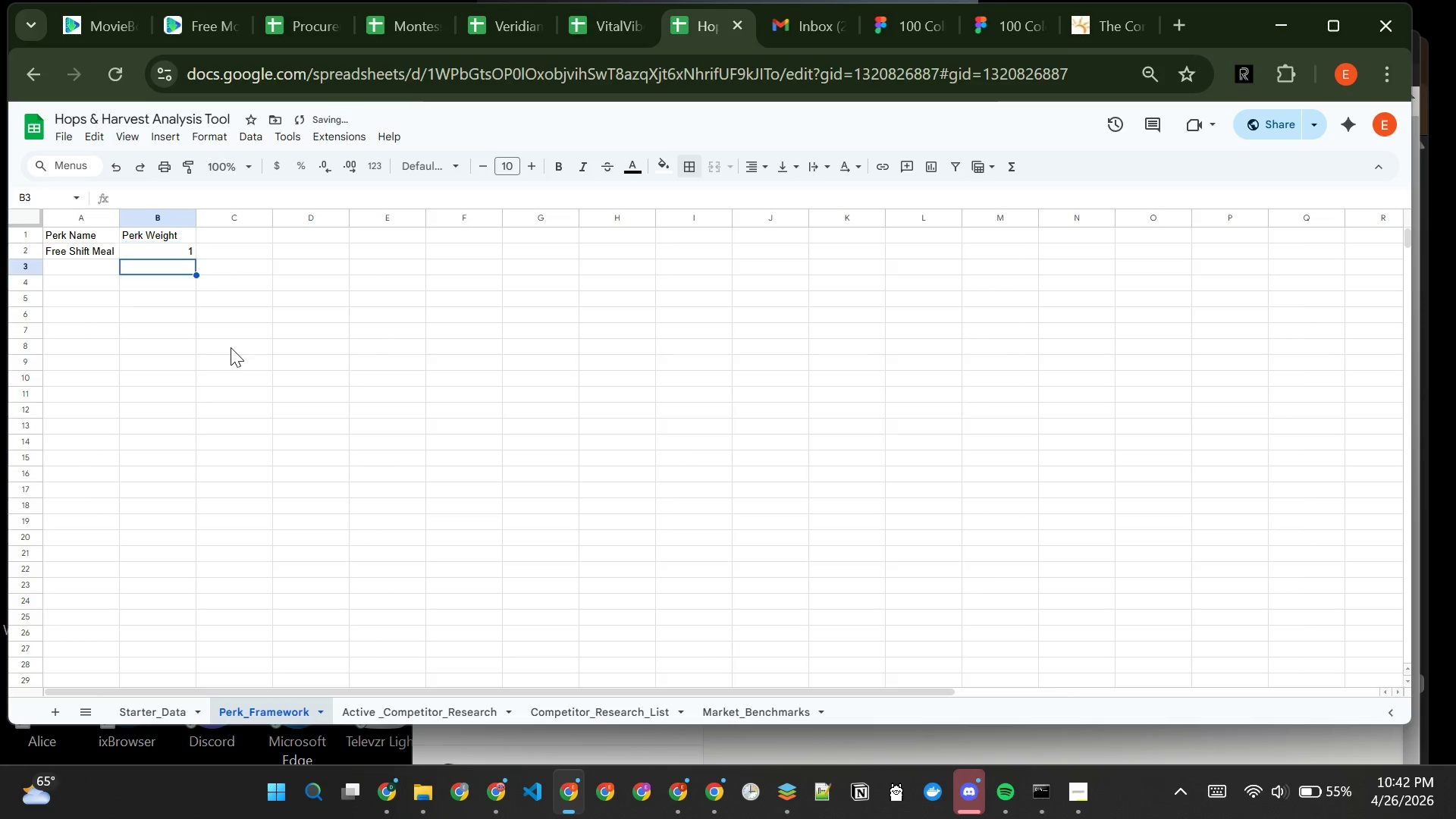 
key(Enter)
 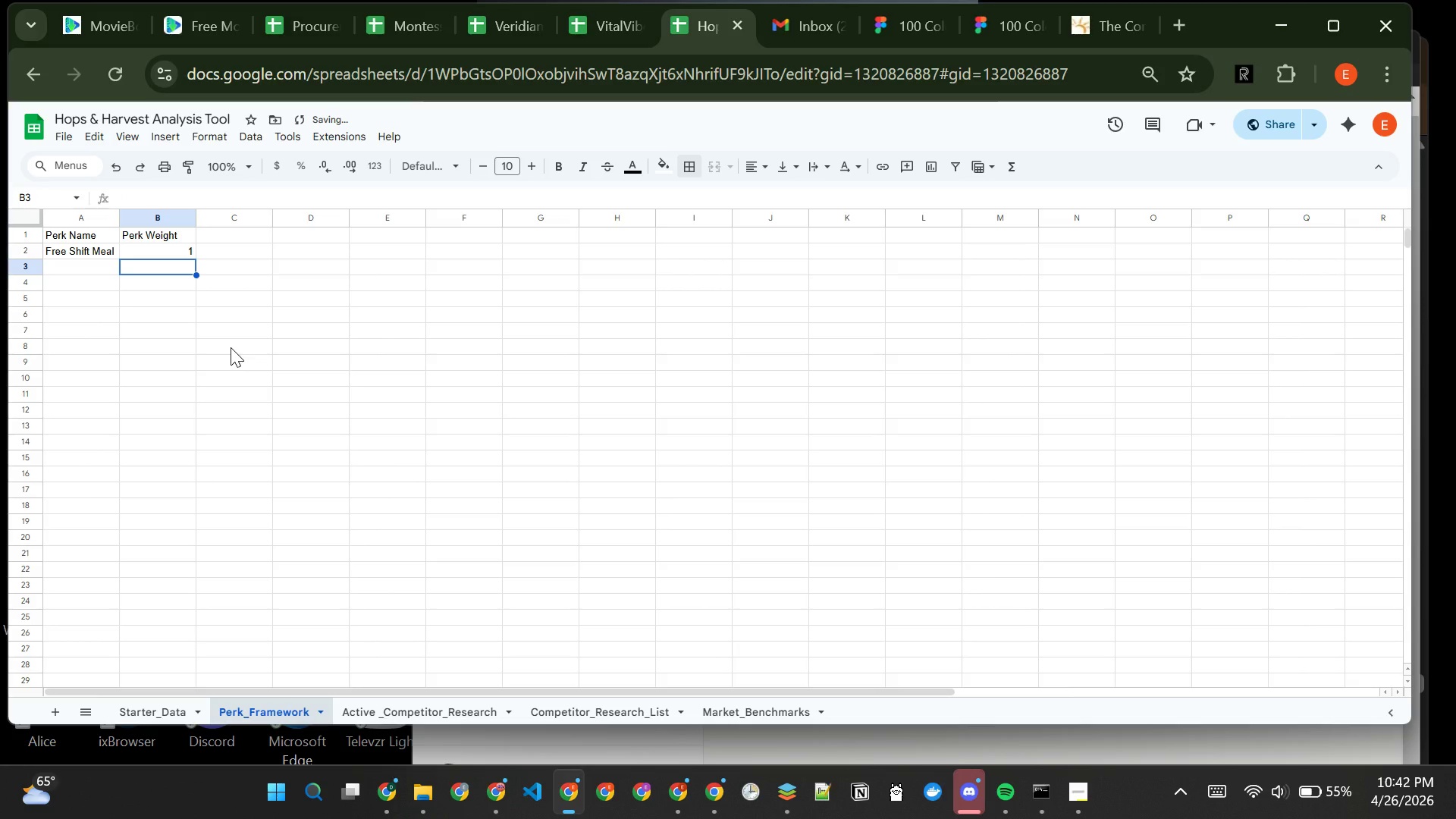 
type(Health)
key(Backspace)
key(Backspace)
key(Backspace)
key(Backspace)
key(Backspace)
key(Backspace)
key(Backspace)
 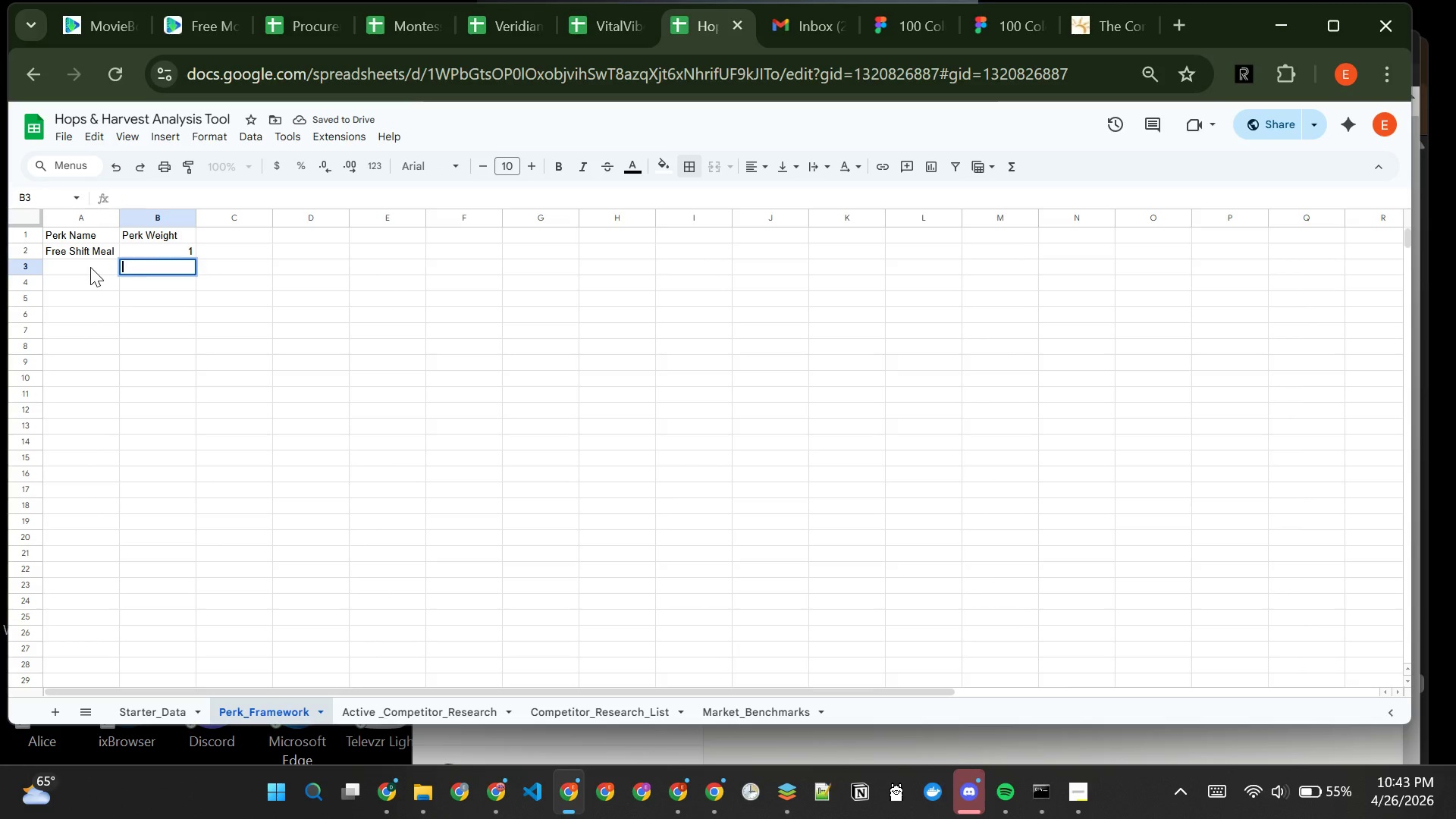 
left_click([90, 267])
 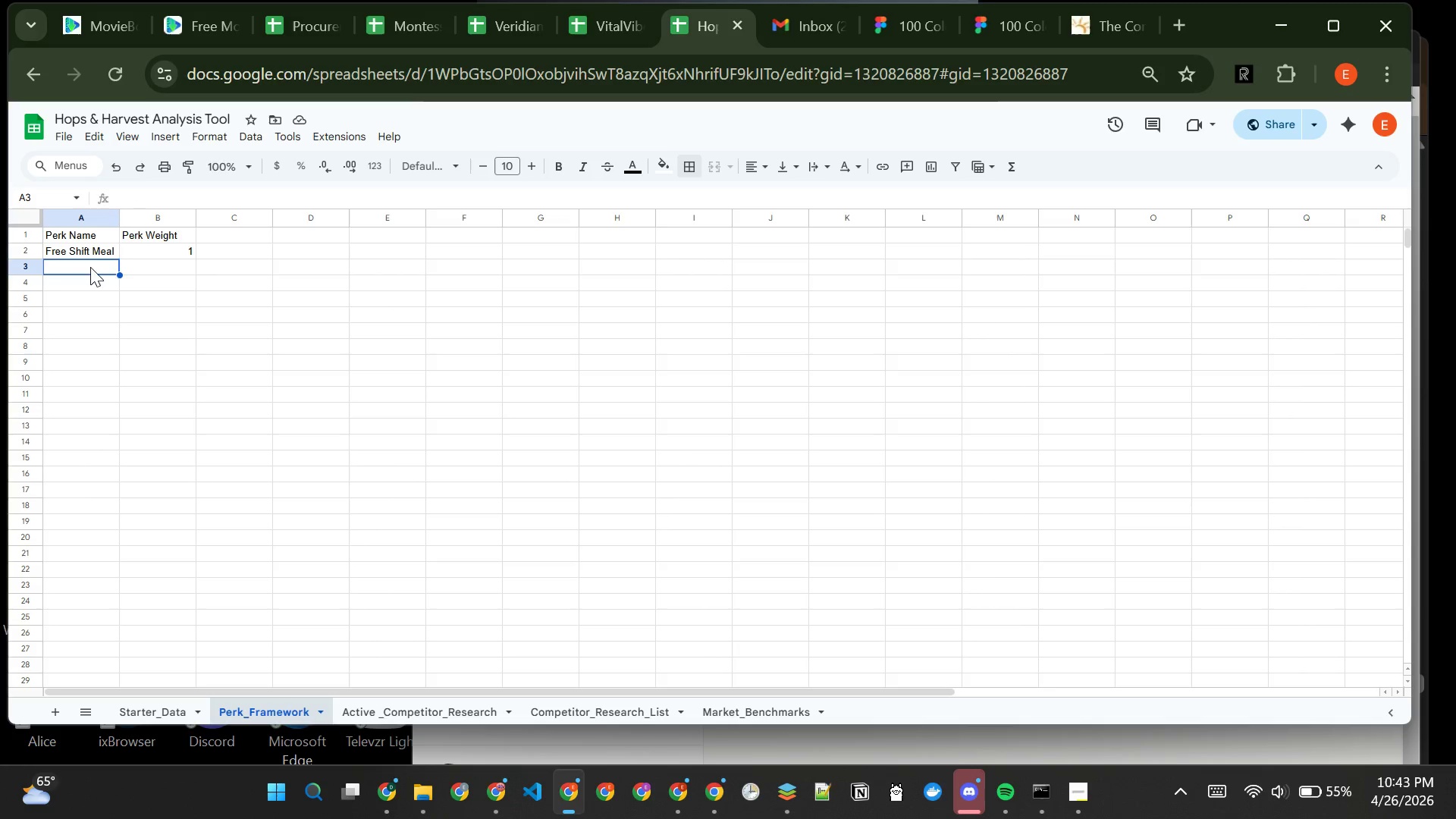 
type(Health Insurance)
key(Tab)
type(2)
 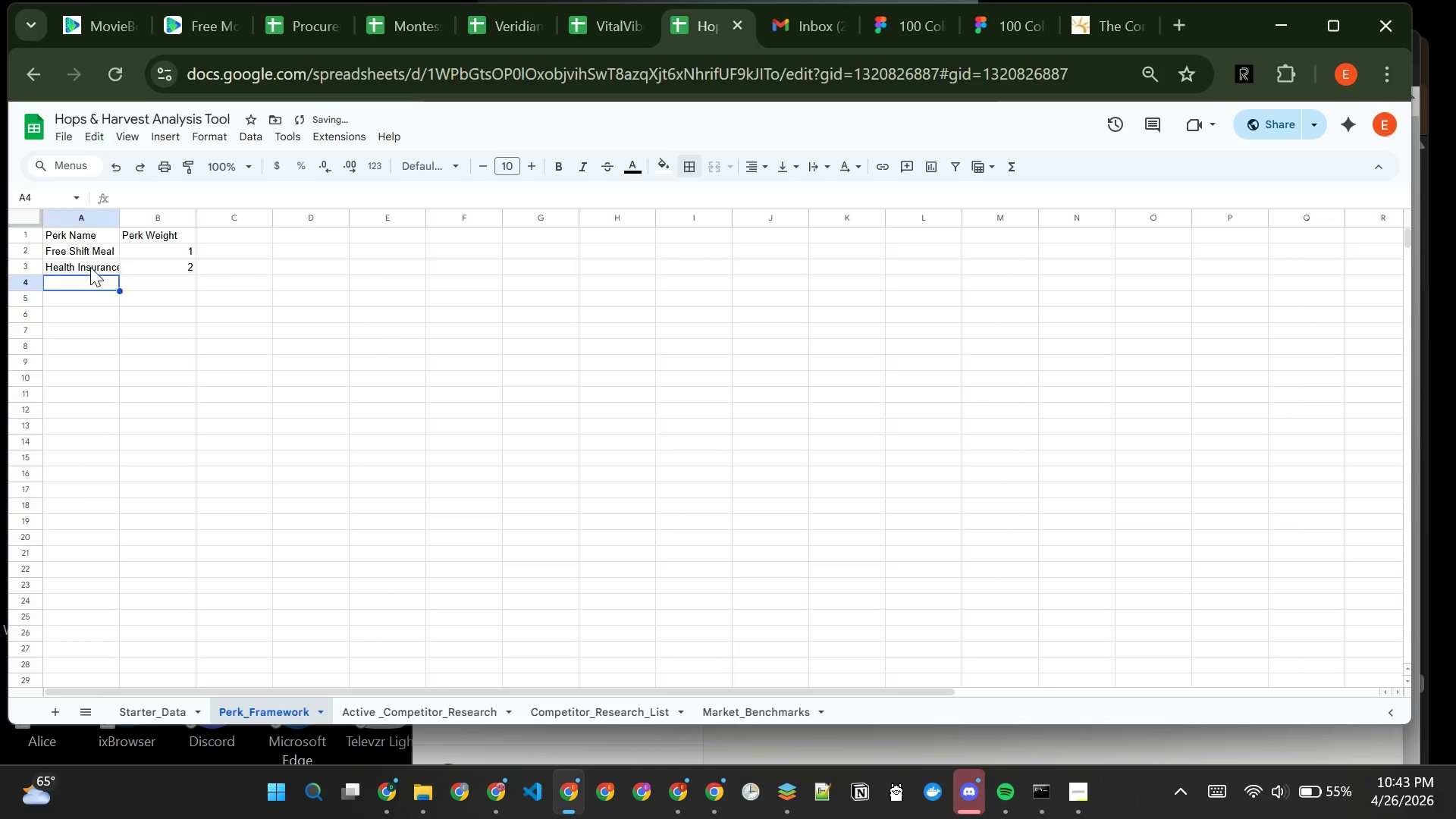 
key(Enter)
 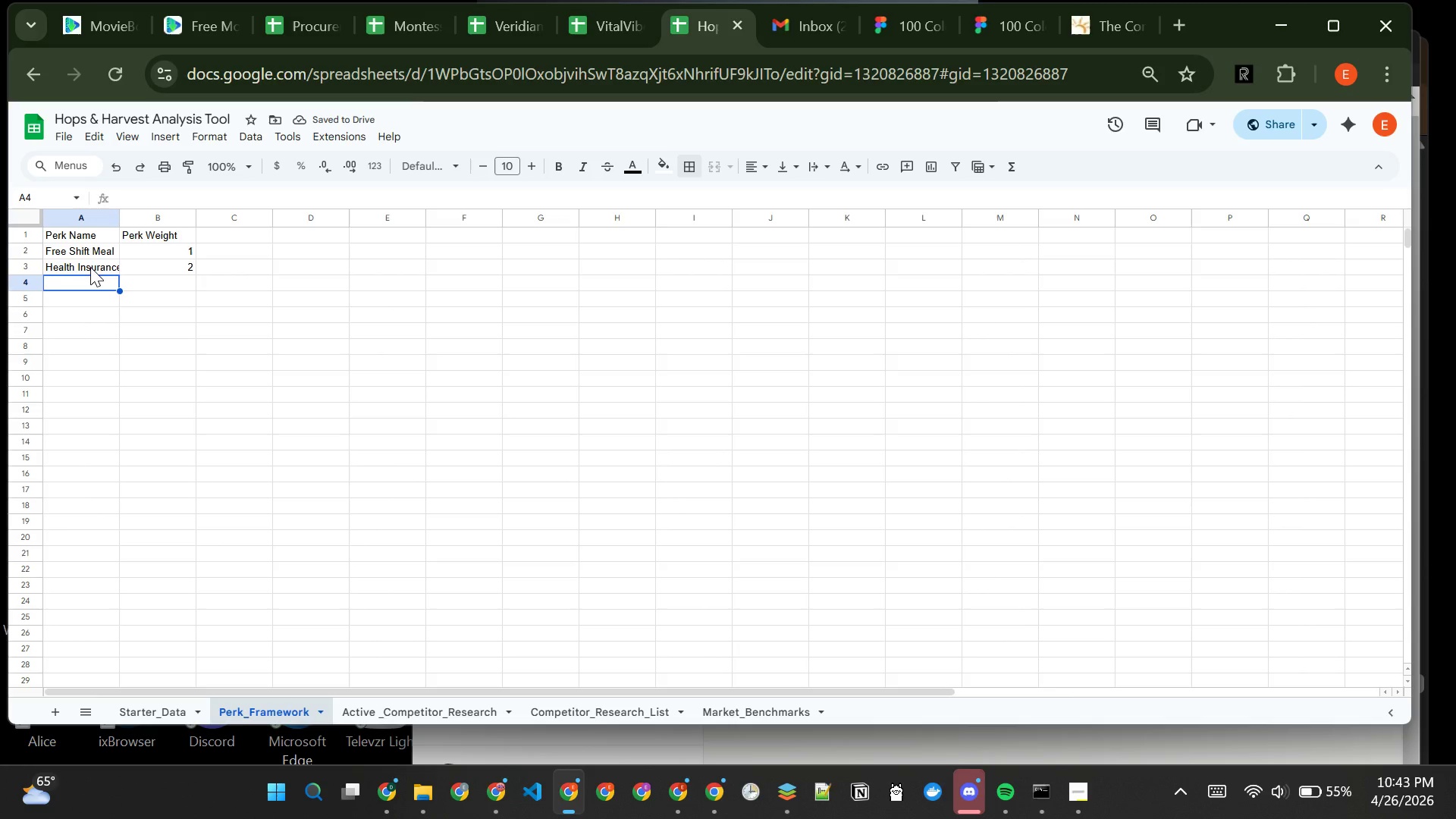 
type(Spirit / Beer Allotment)
key(Tab)
type(1)
 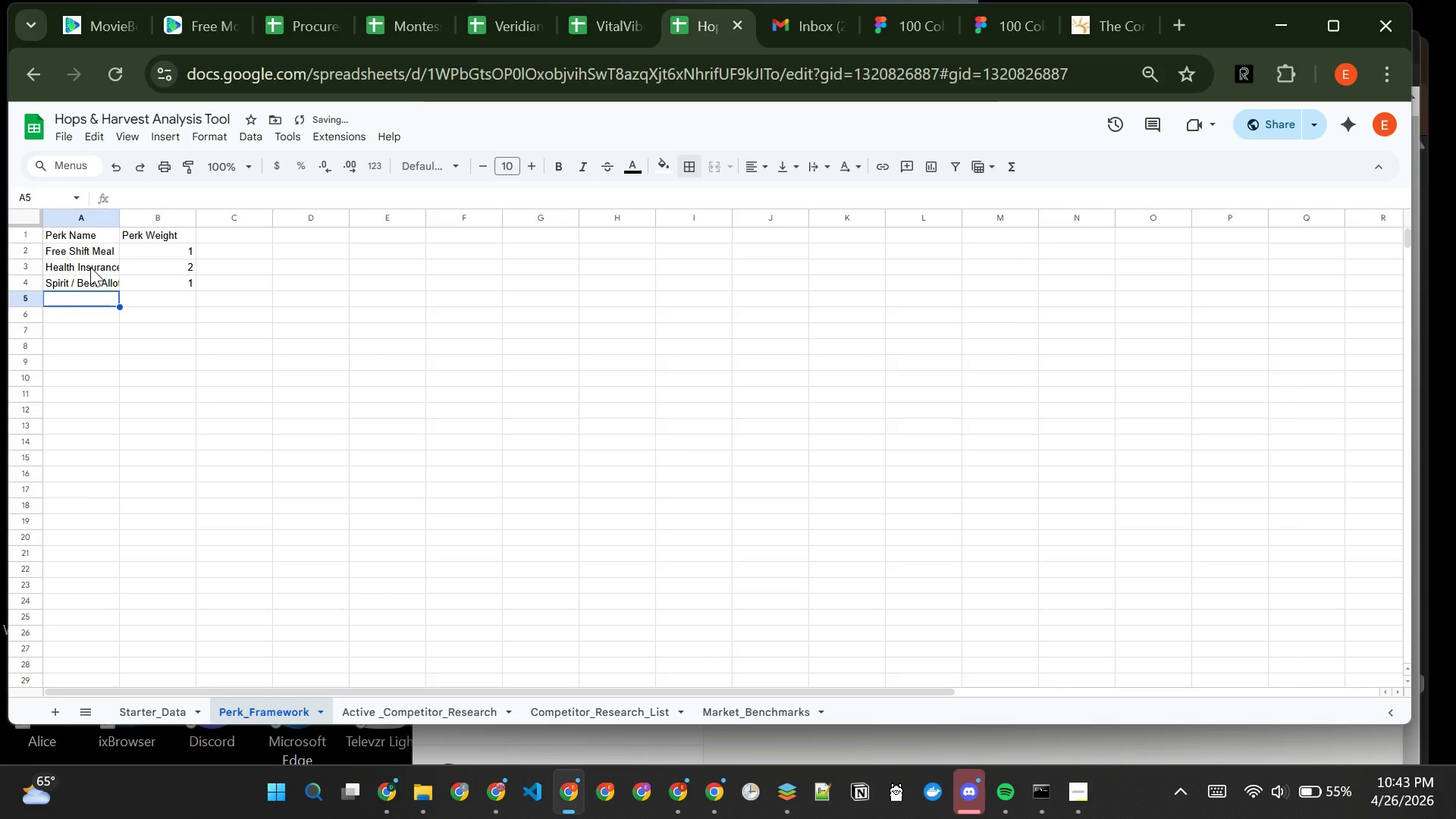 
 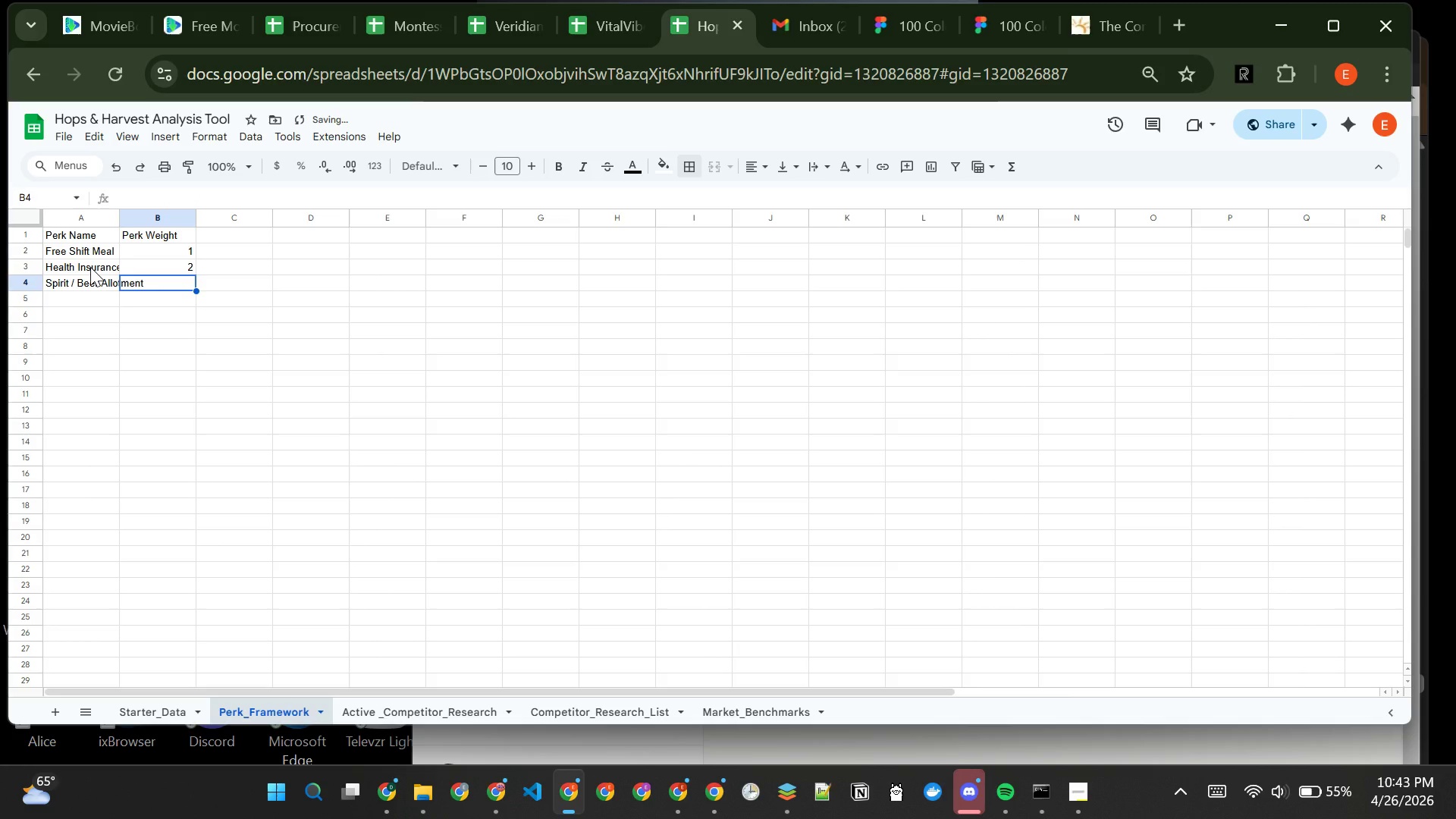 
key(Enter)
 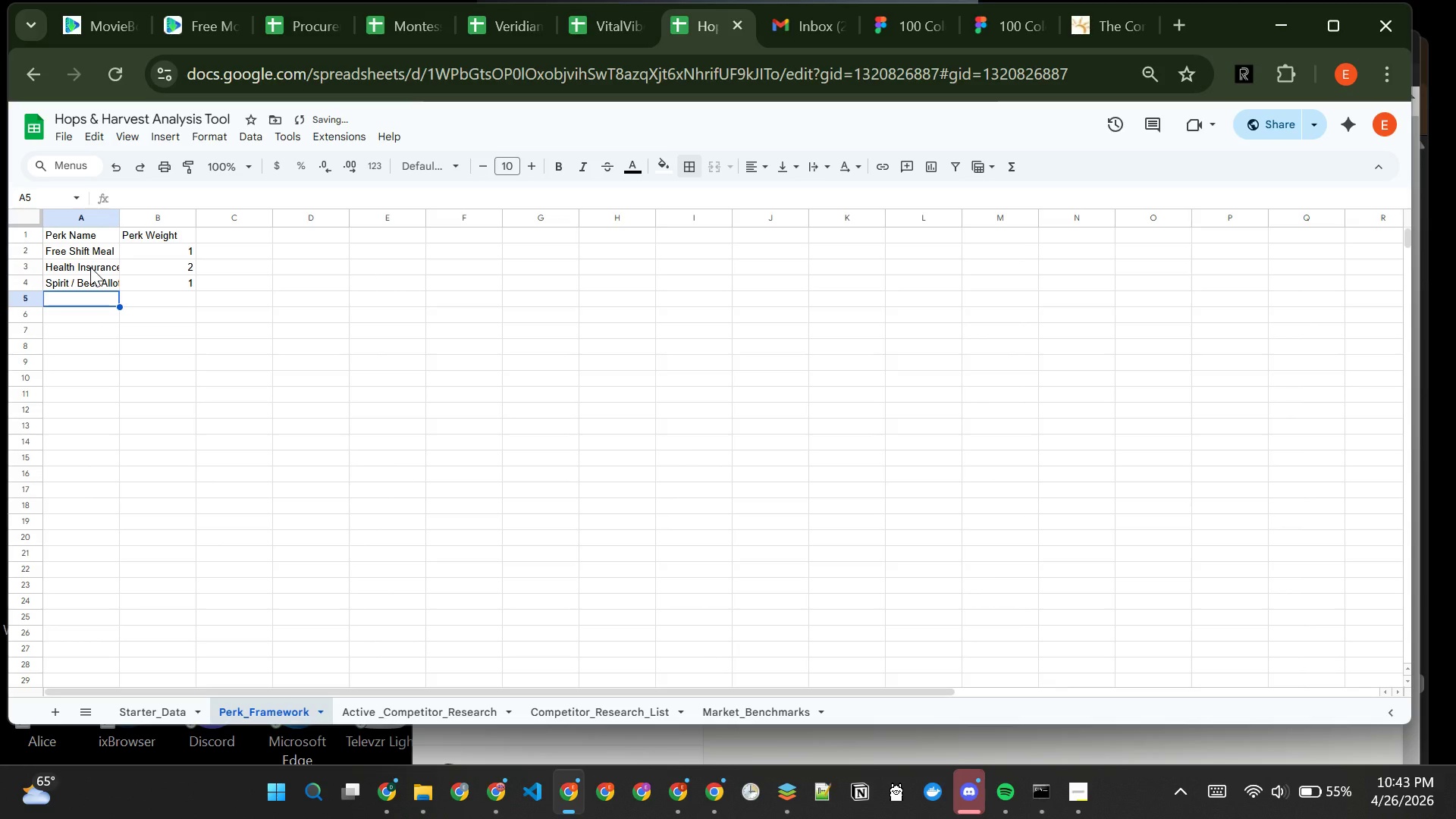 
type(Educational Sa)
key(Backspace)
type(tipend)
key(Tab)
type(2)
 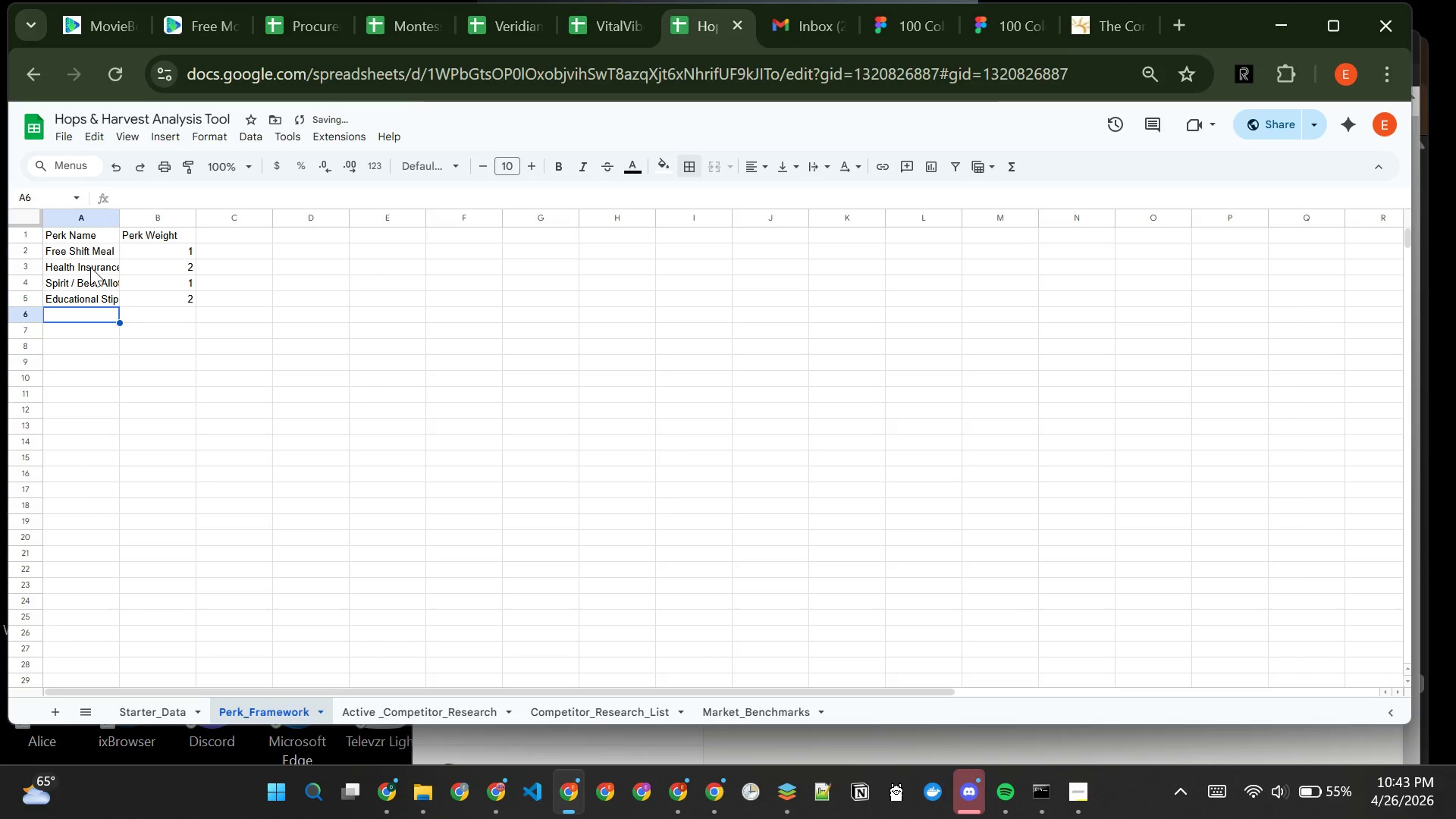 
 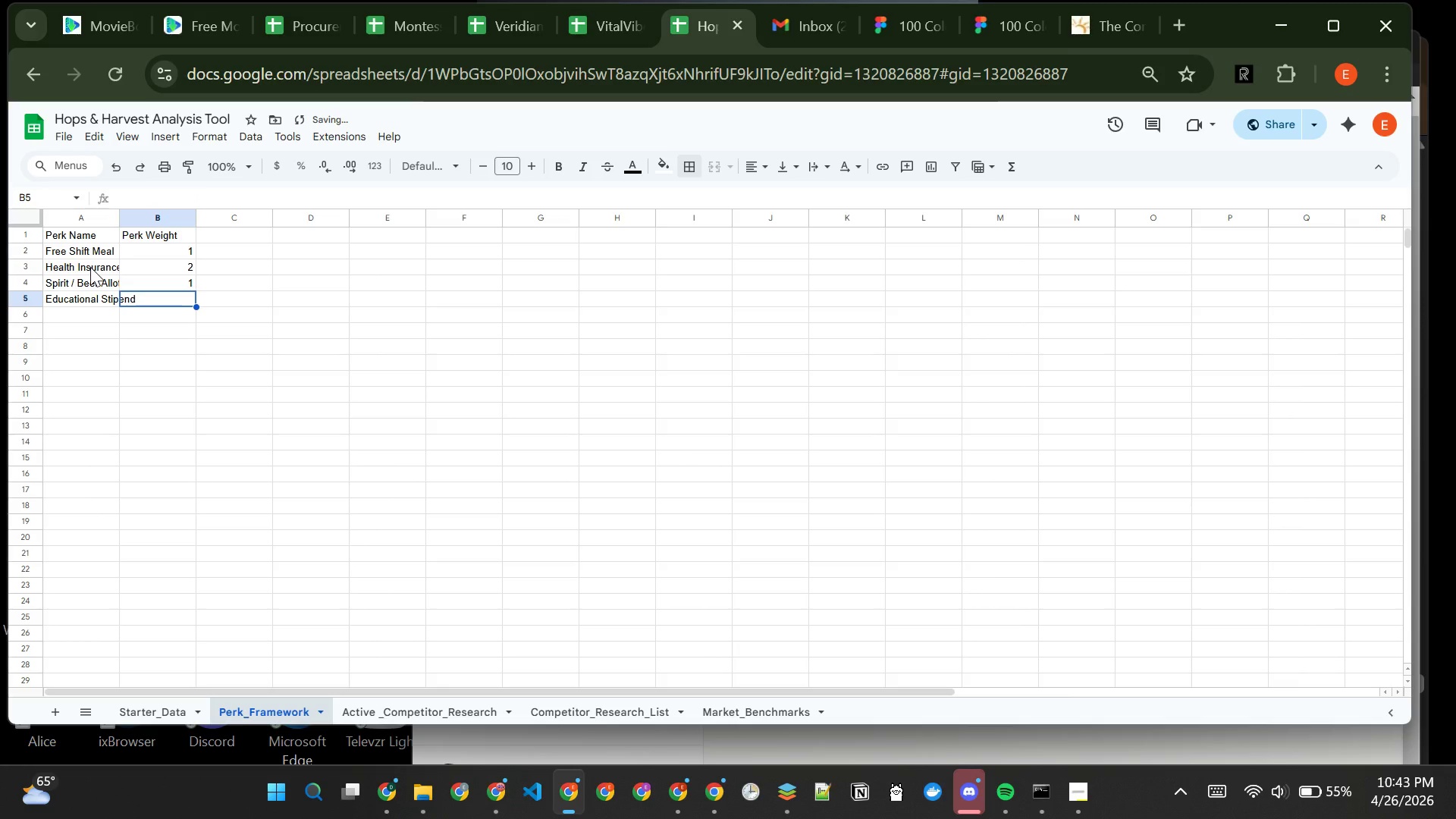 
key(Enter)
 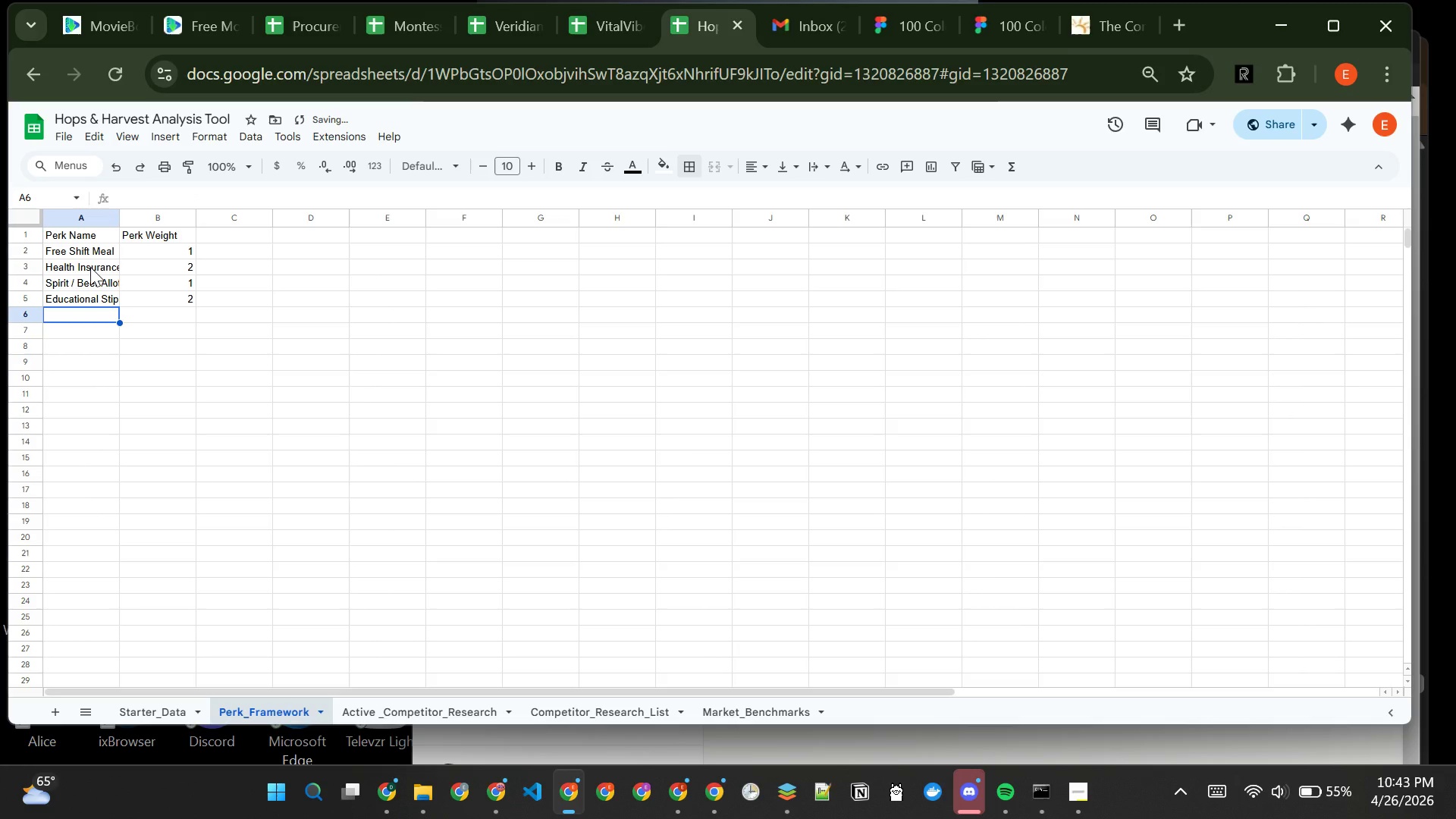 
type(Pet Friendly)
key(Tab)
type(1)
 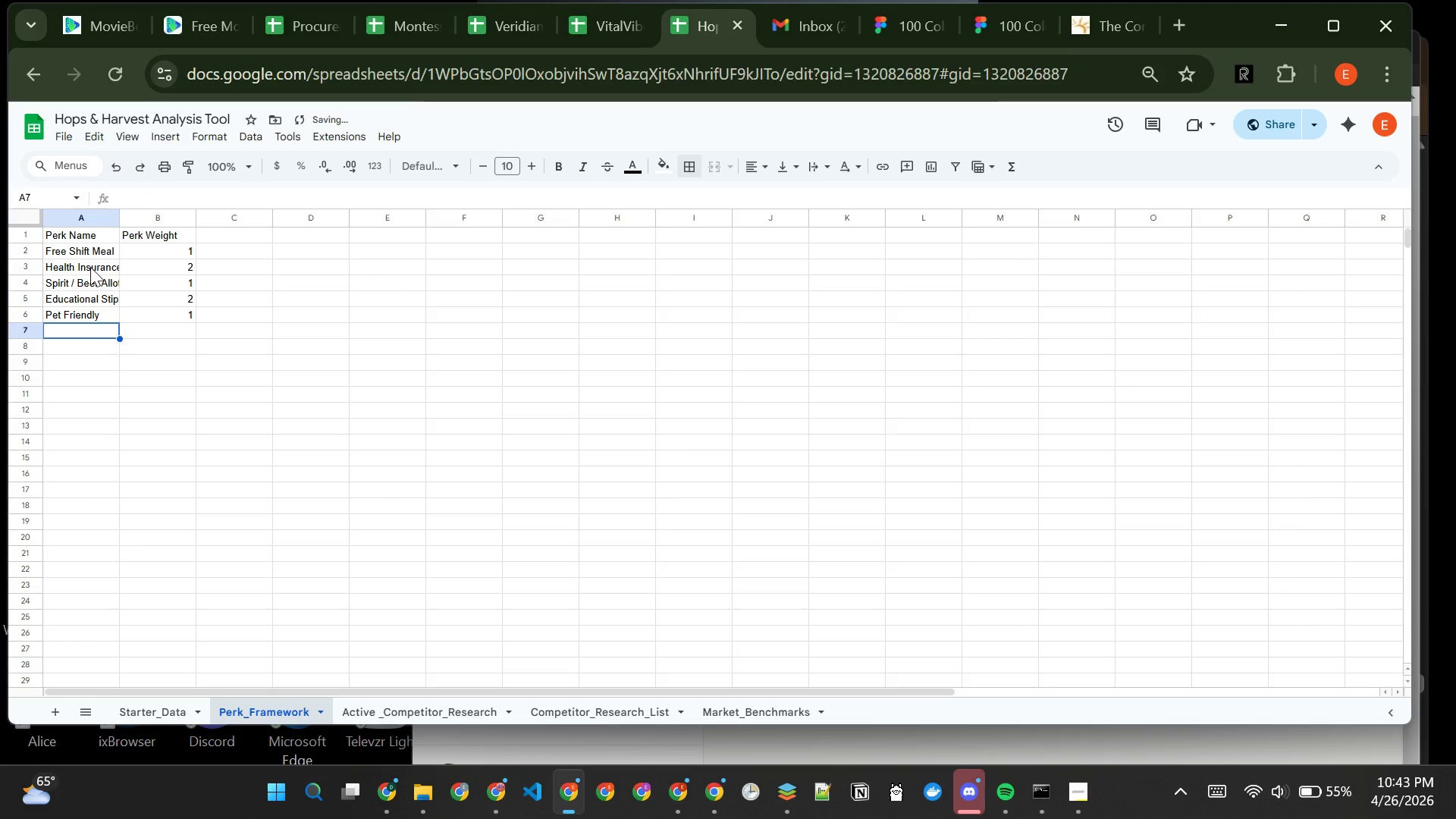 
 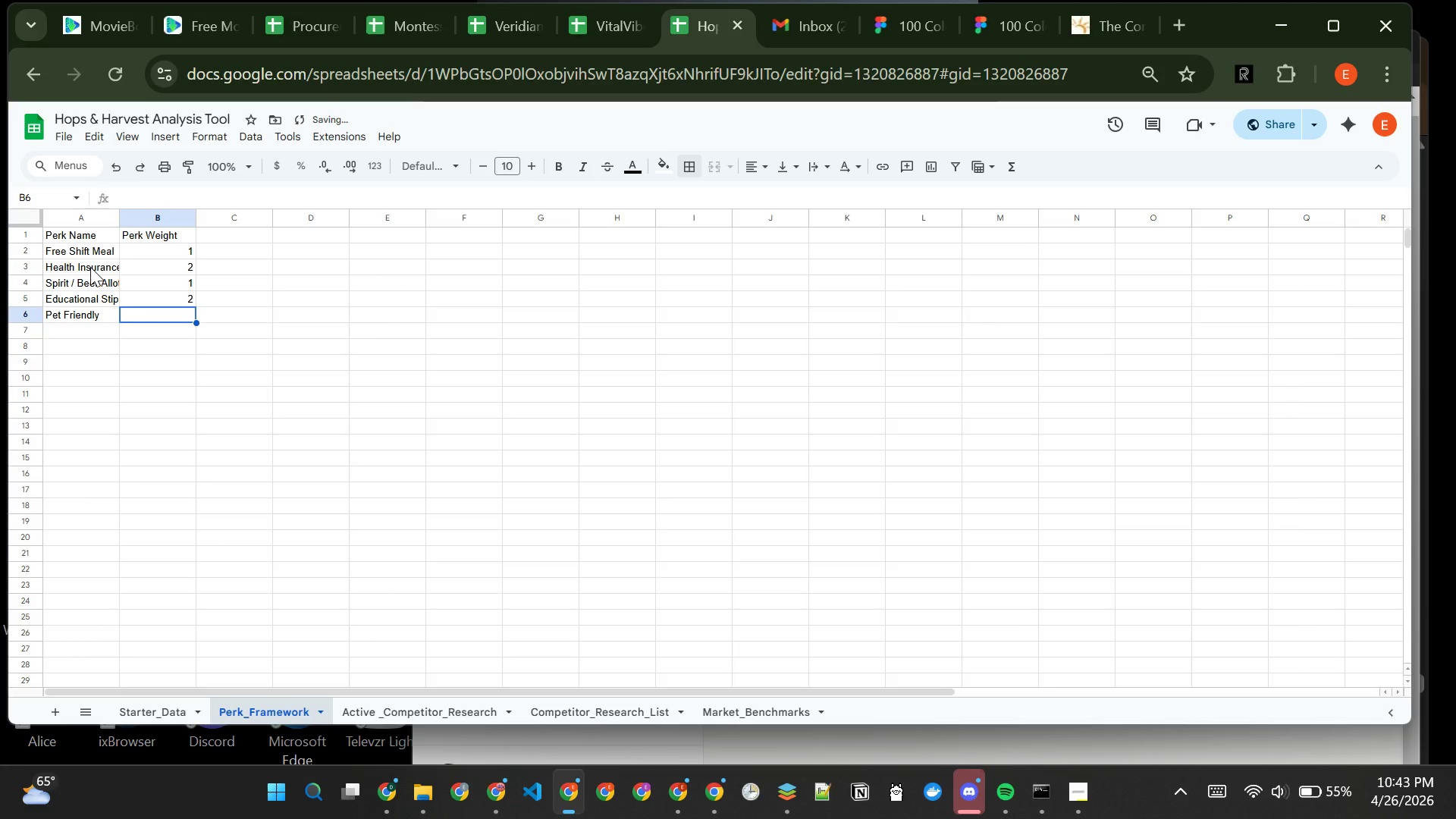 
key(Enter)
 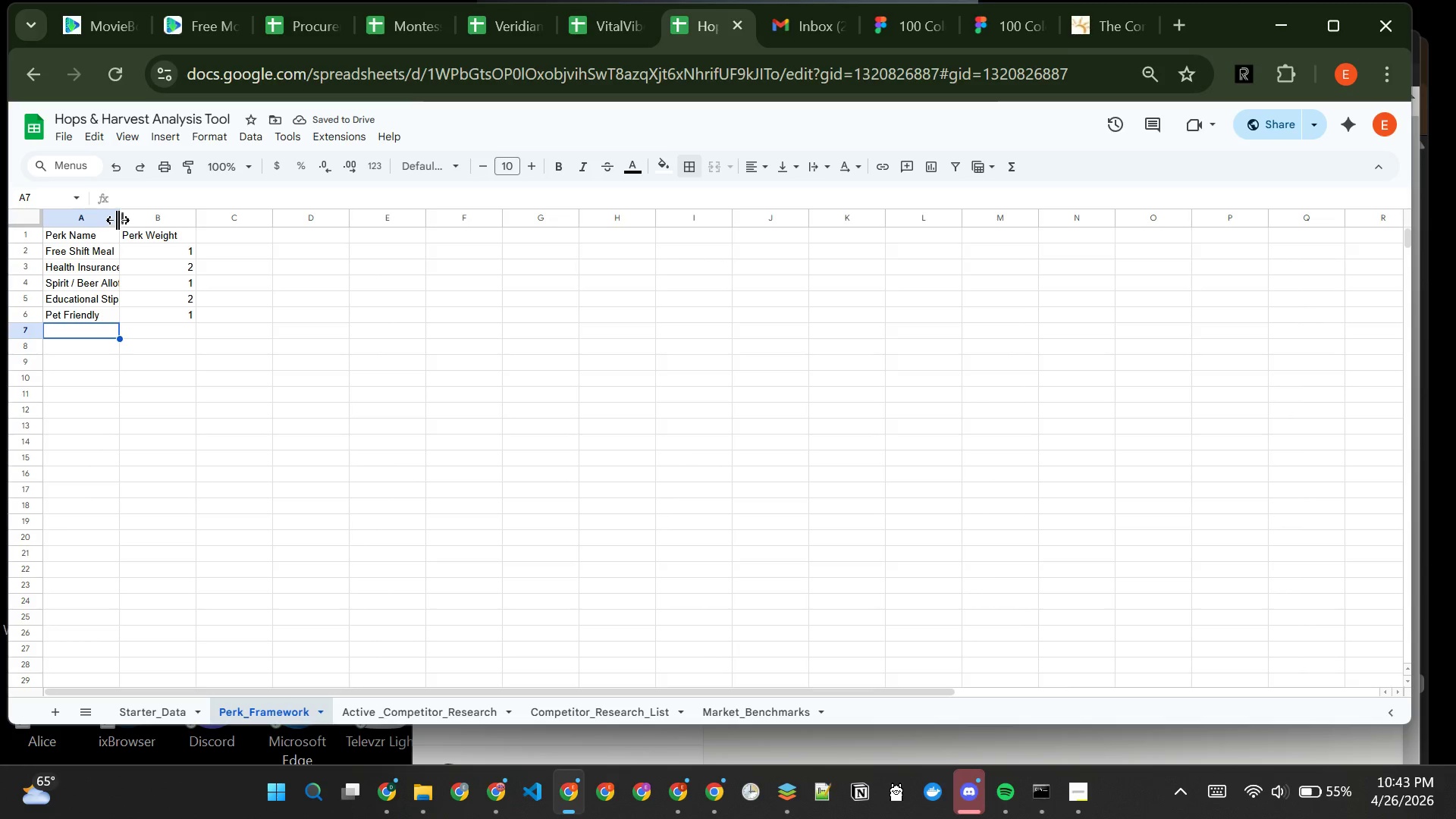 
double_click([118, 219])
 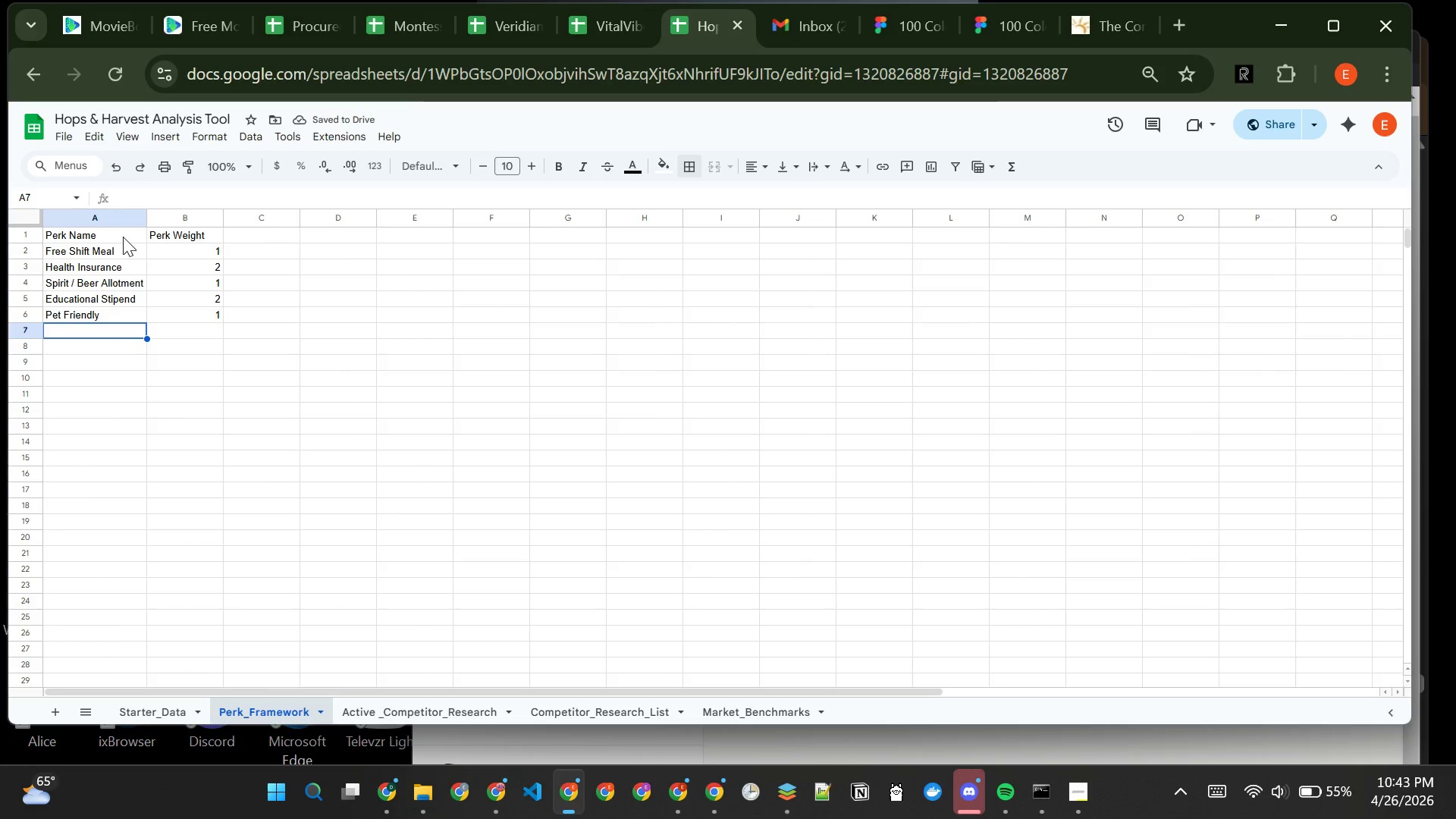 
left_click_drag(start_coordinate=[123, 237], to_coordinate=[162, 237])
 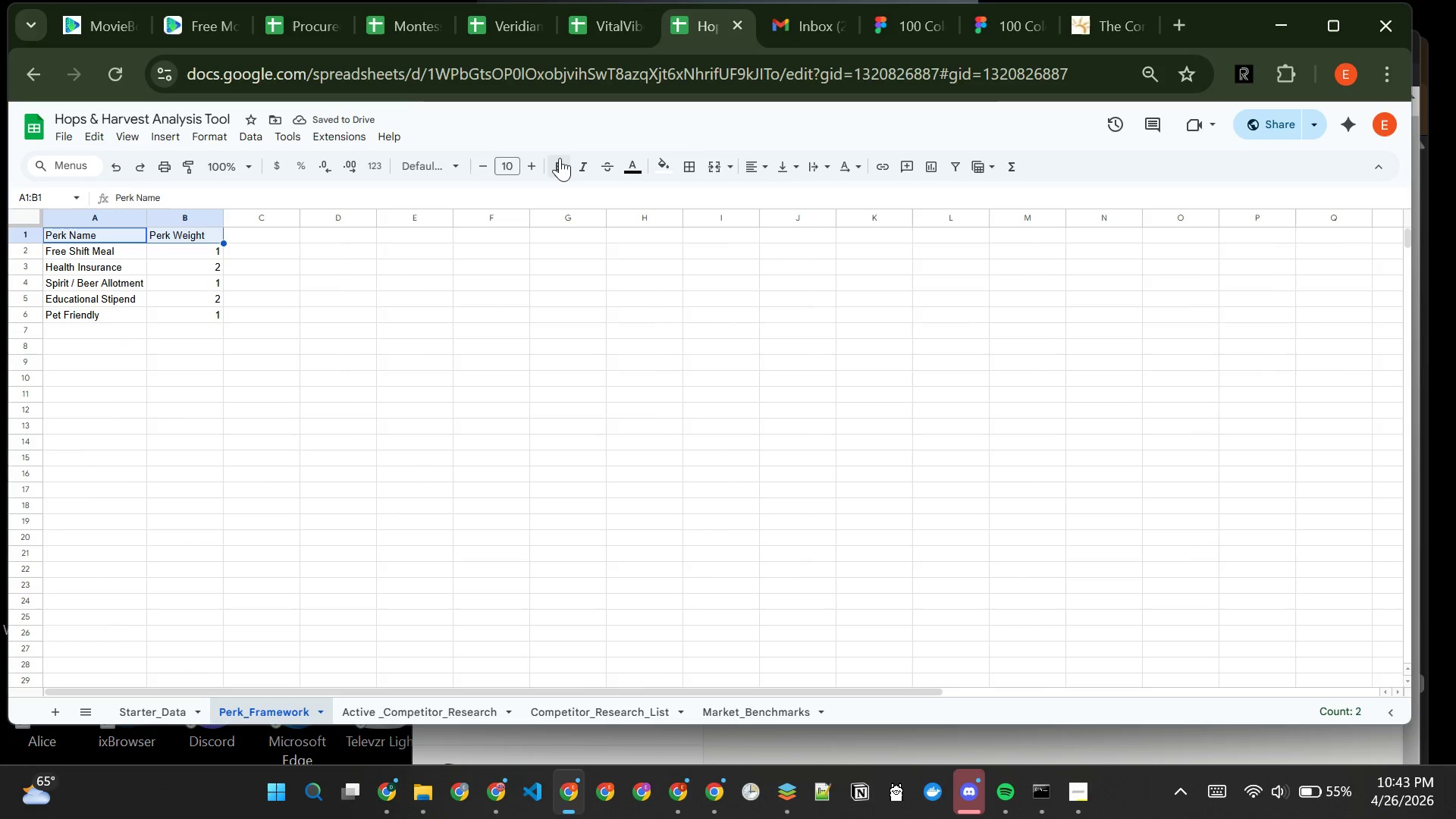 
left_click([560, 158])
 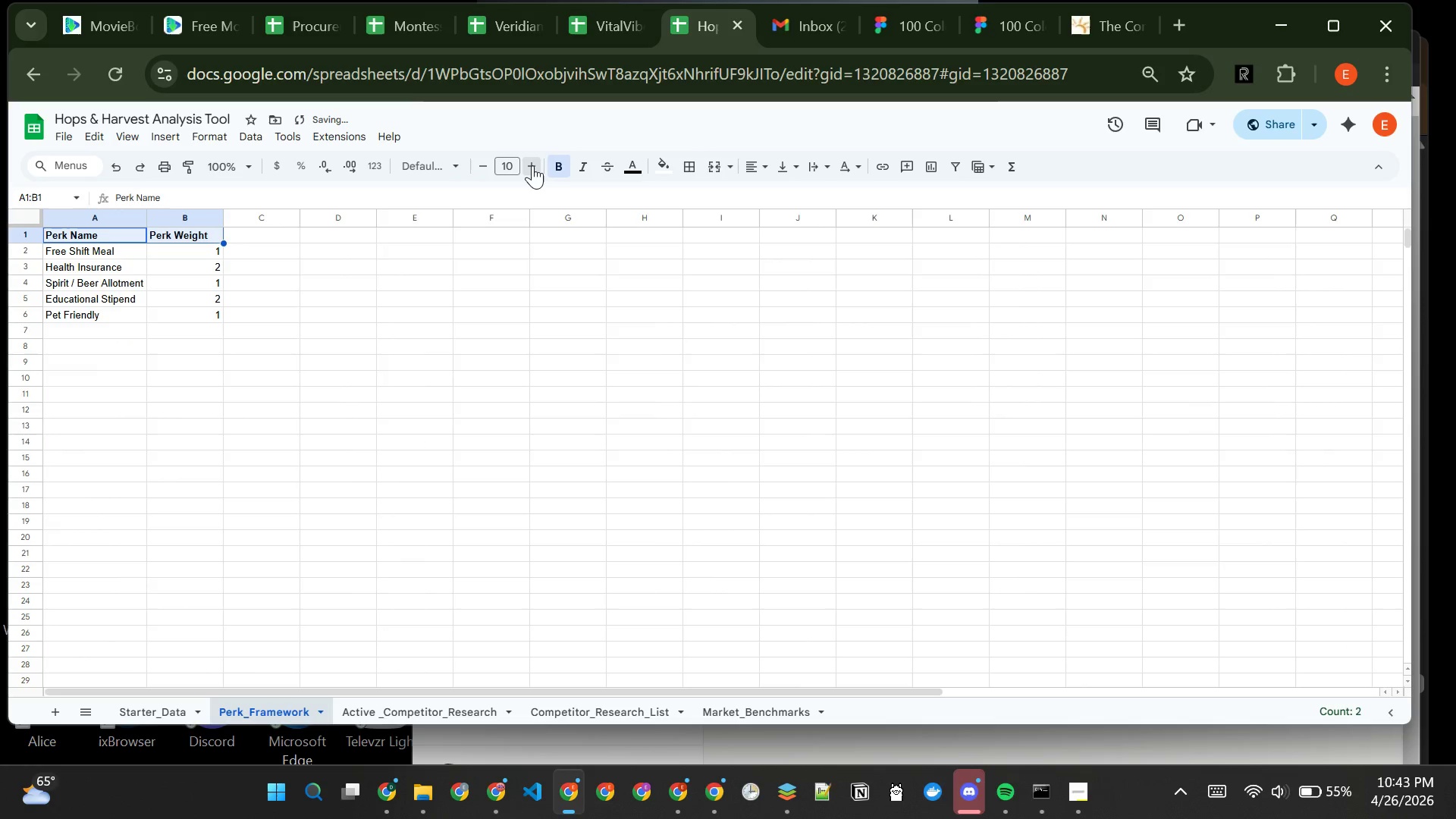 
double_click([532, 165])
 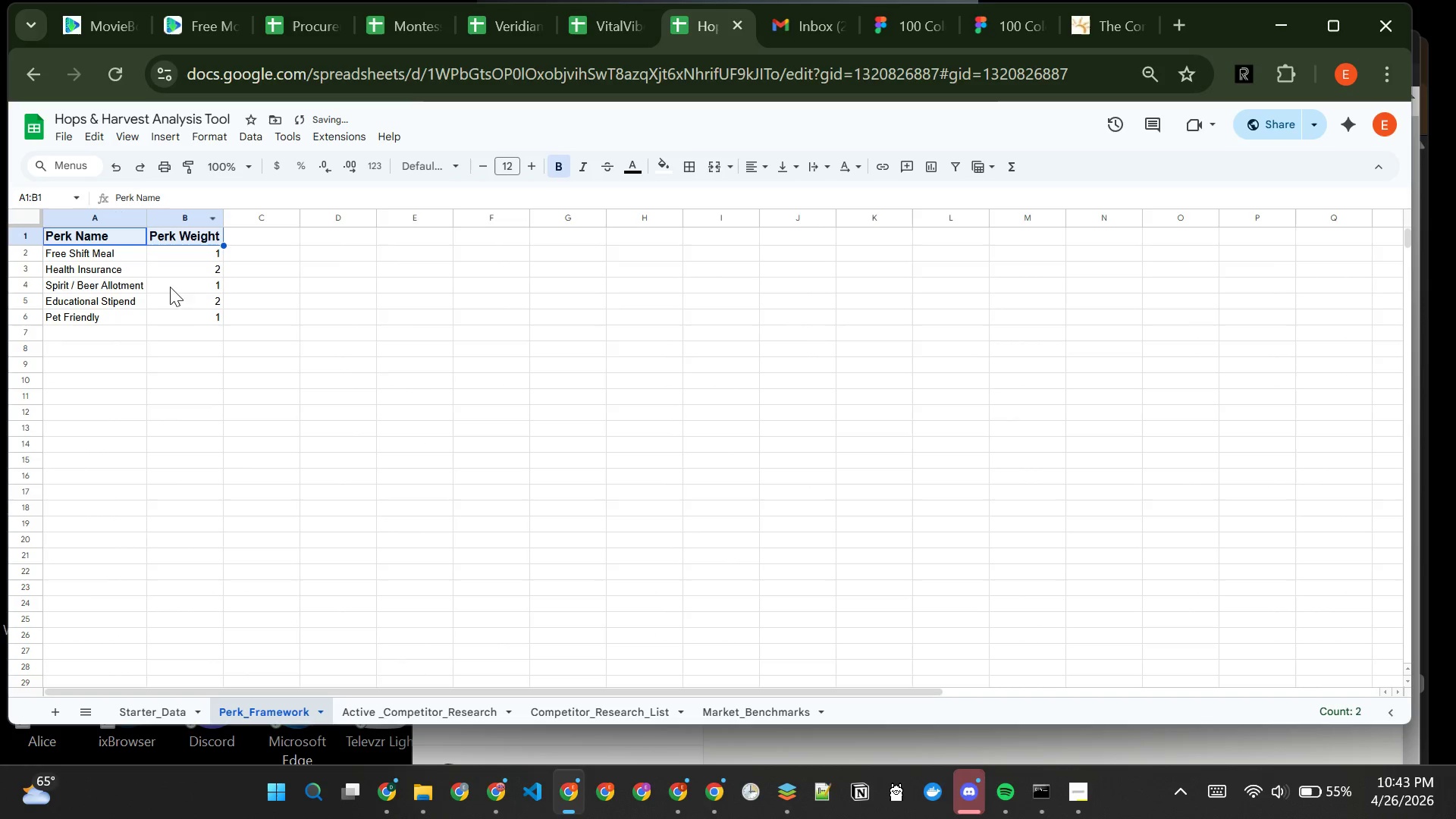 
left_click([193, 308])
 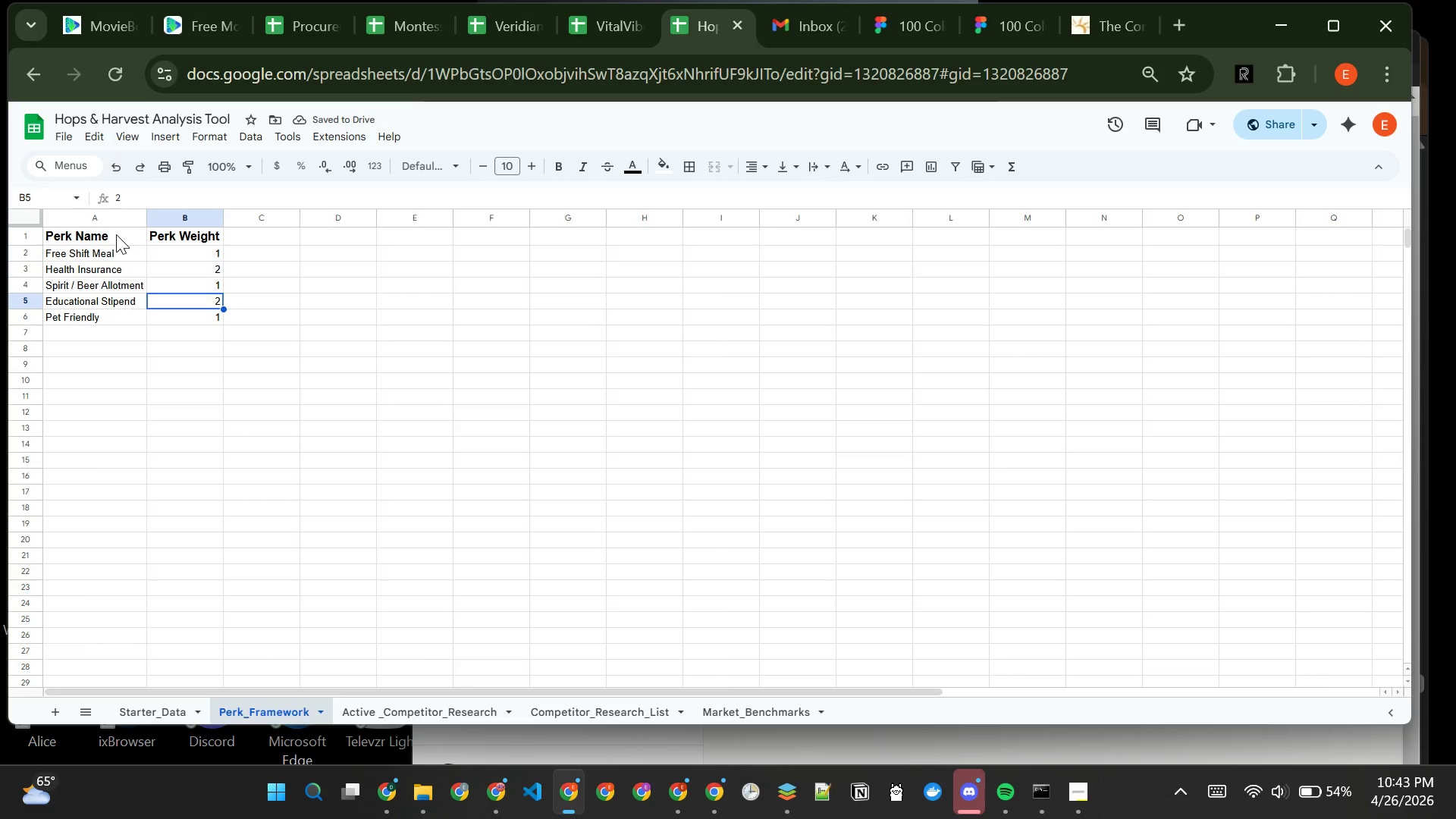 
left_click_drag(start_coordinate=[116, 234], to_coordinate=[201, 314])
 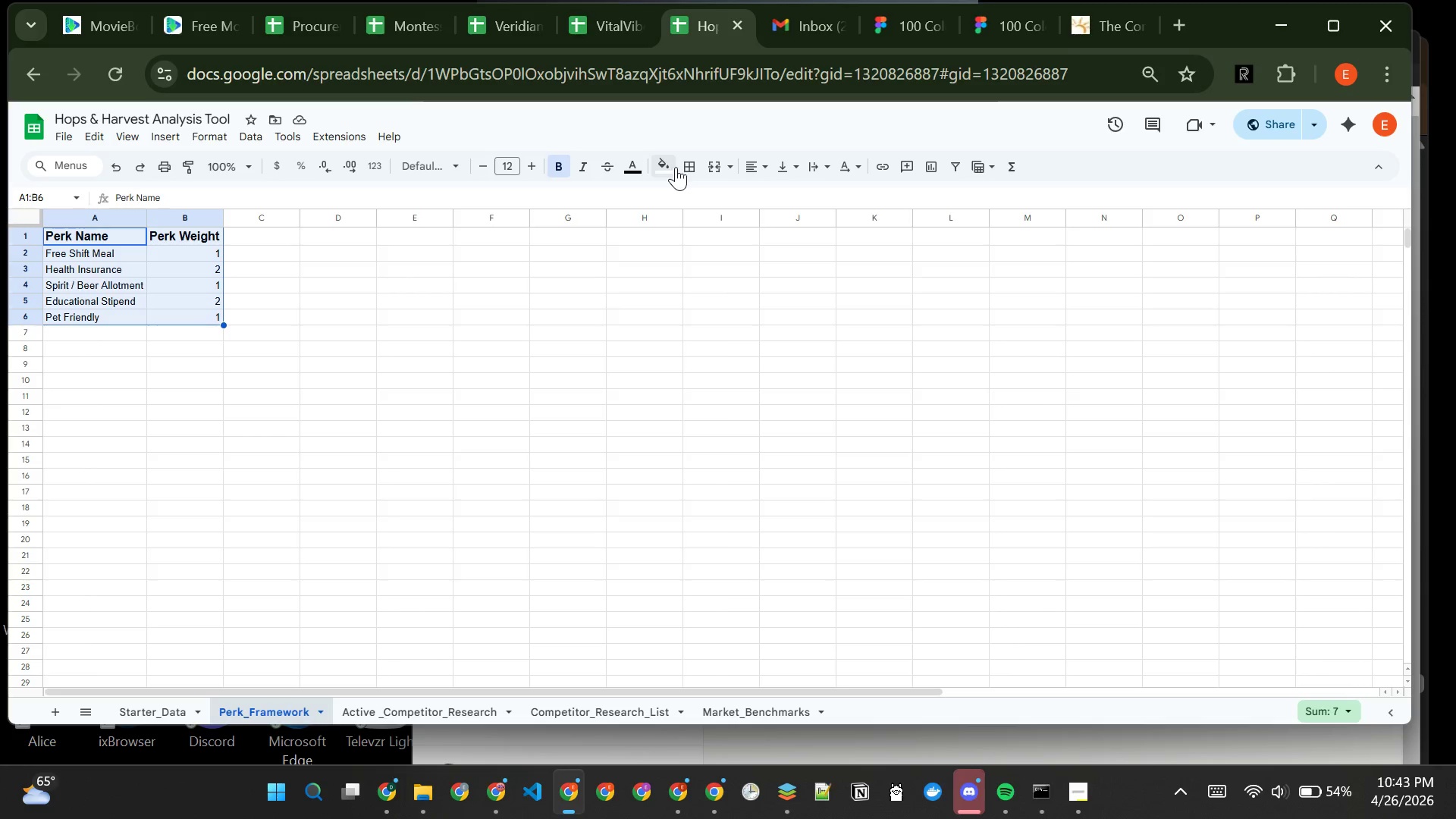 
left_click([691, 171])
 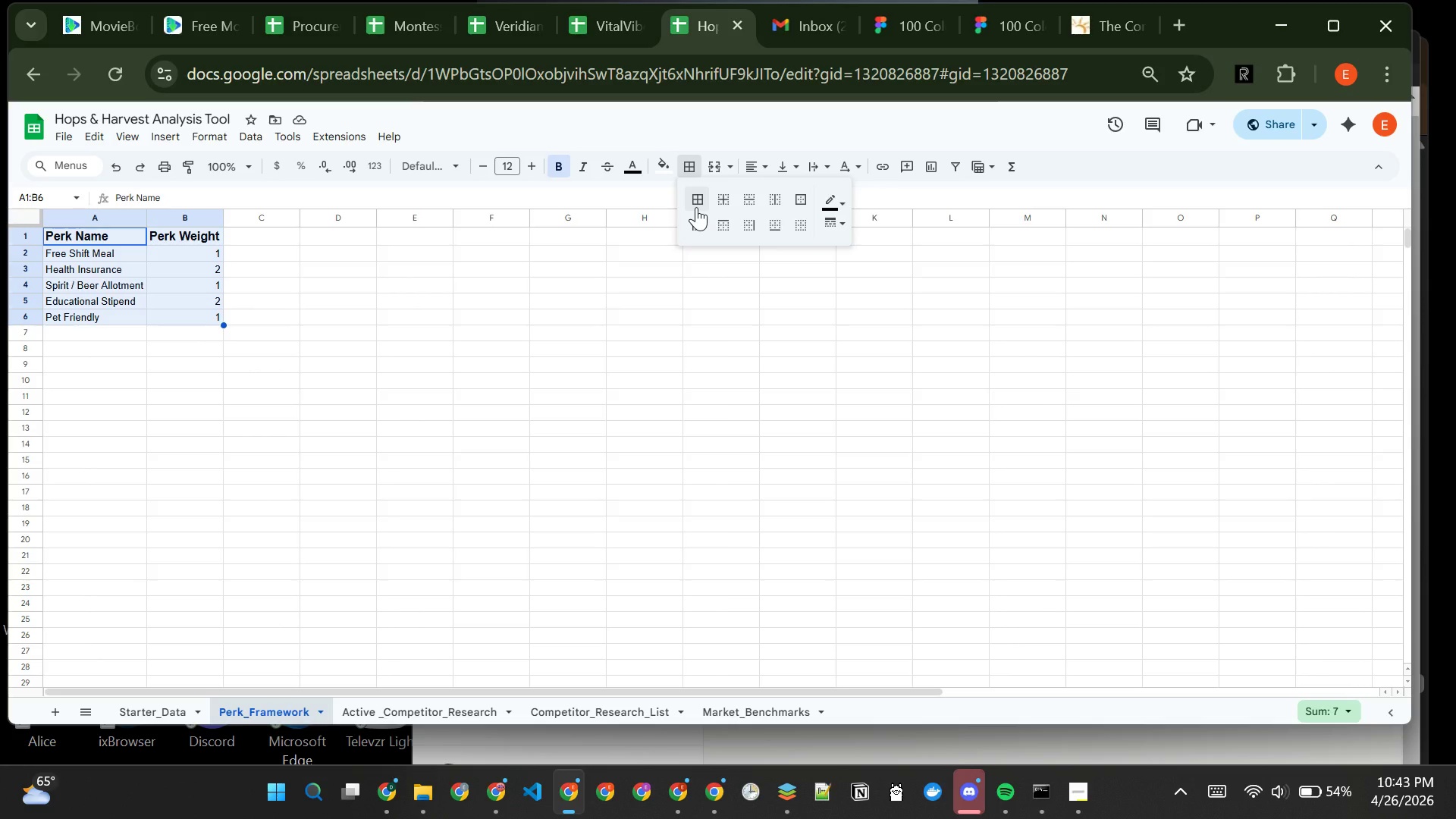 
left_click([696, 207])
 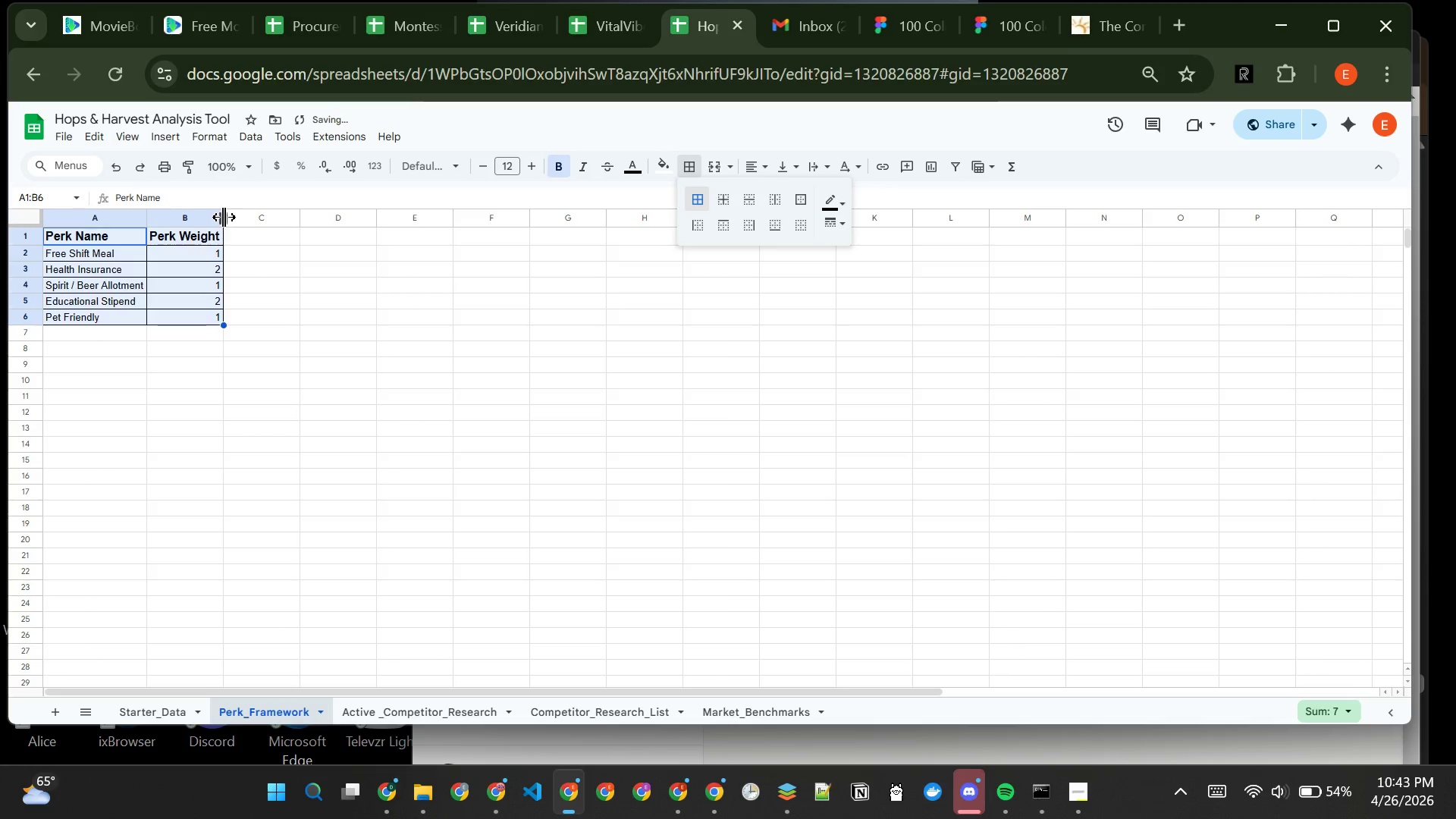 
left_click_drag(start_coordinate=[224, 217], to_coordinate=[275, 205])
 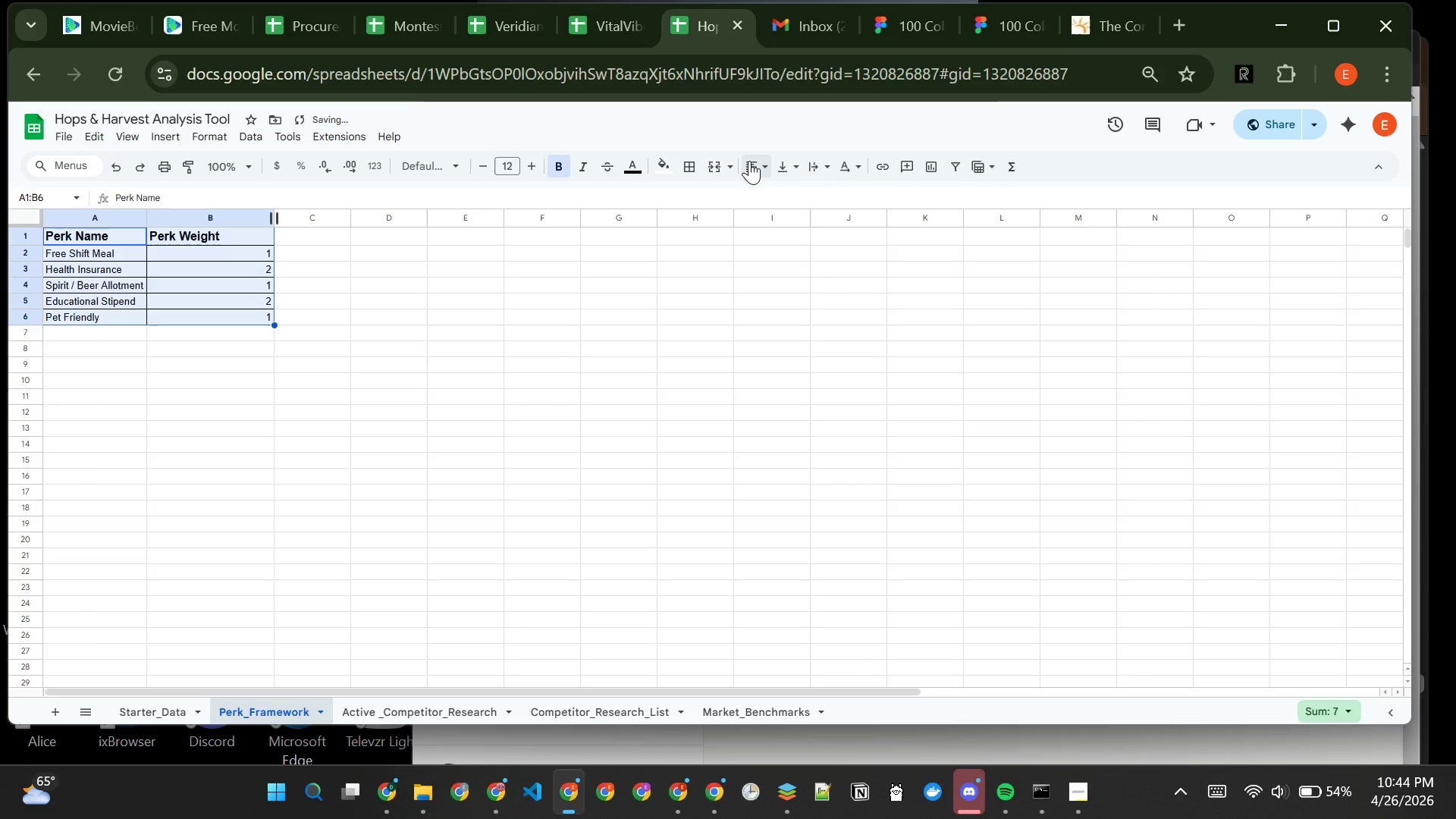 
left_click([758, 162])
 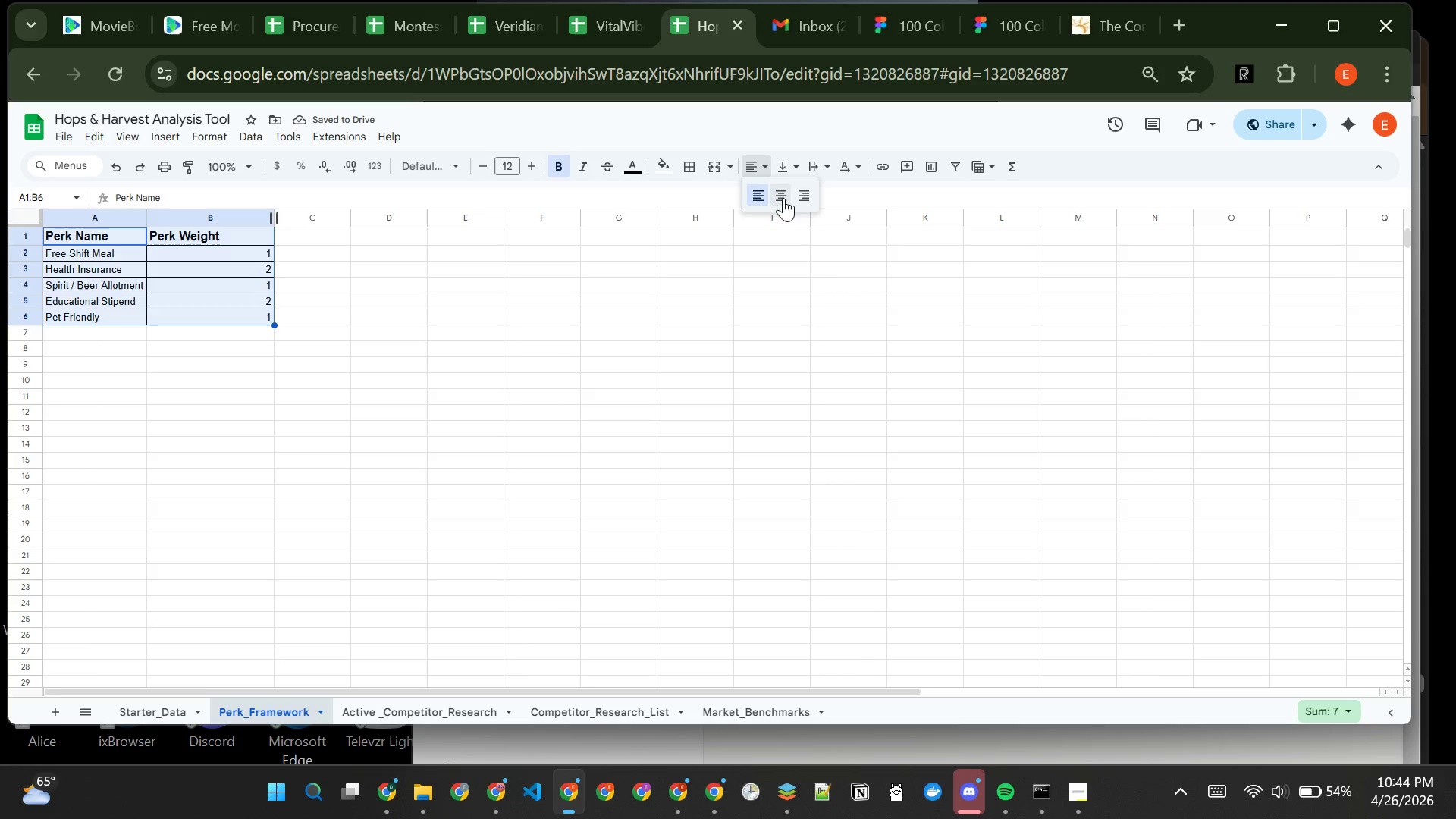 
left_click([783, 198])
 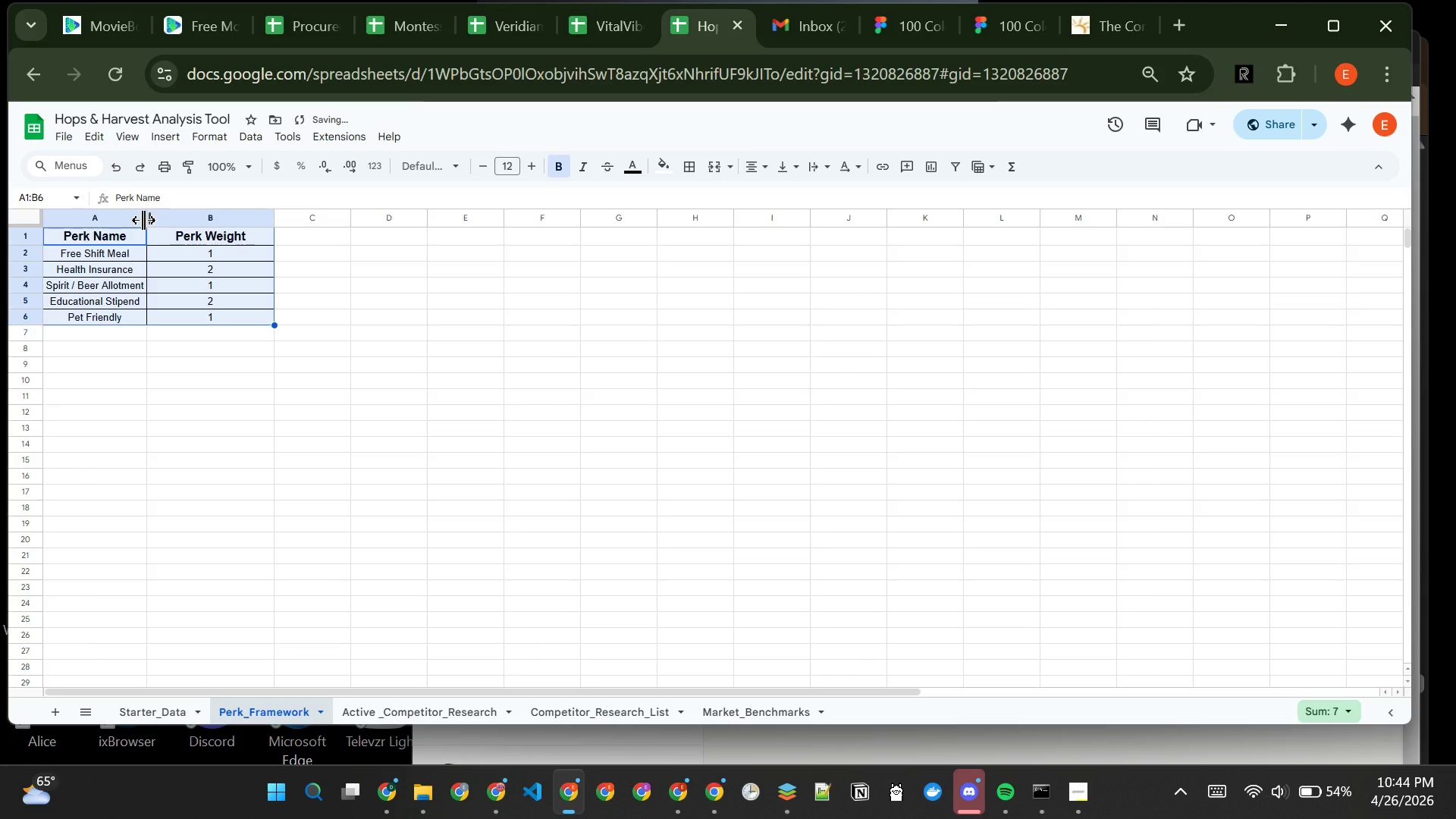 
left_click_drag(start_coordinate=[143, 220], to_coordinate=[184, 221])
 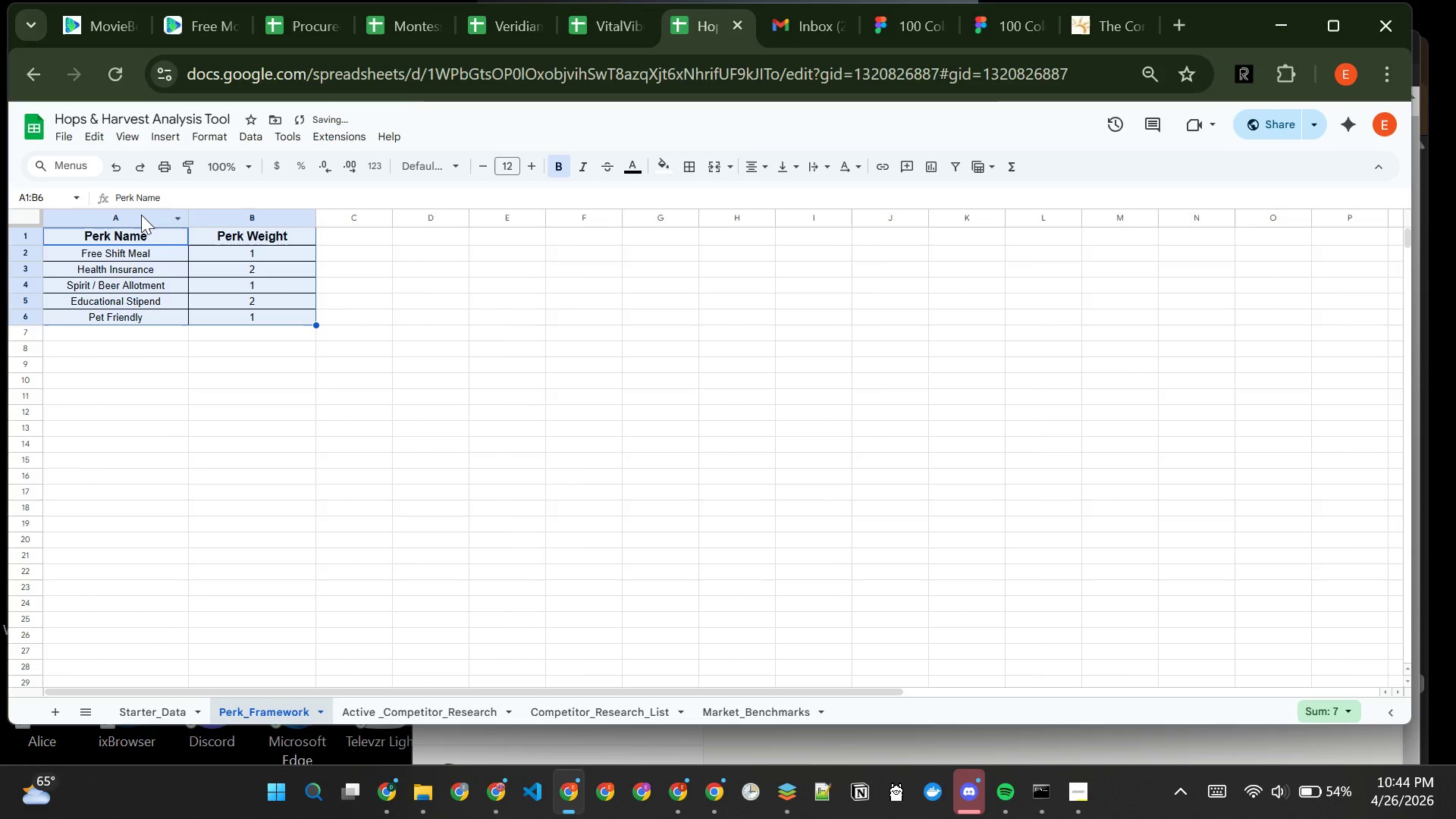 
left_click([142, 214])
 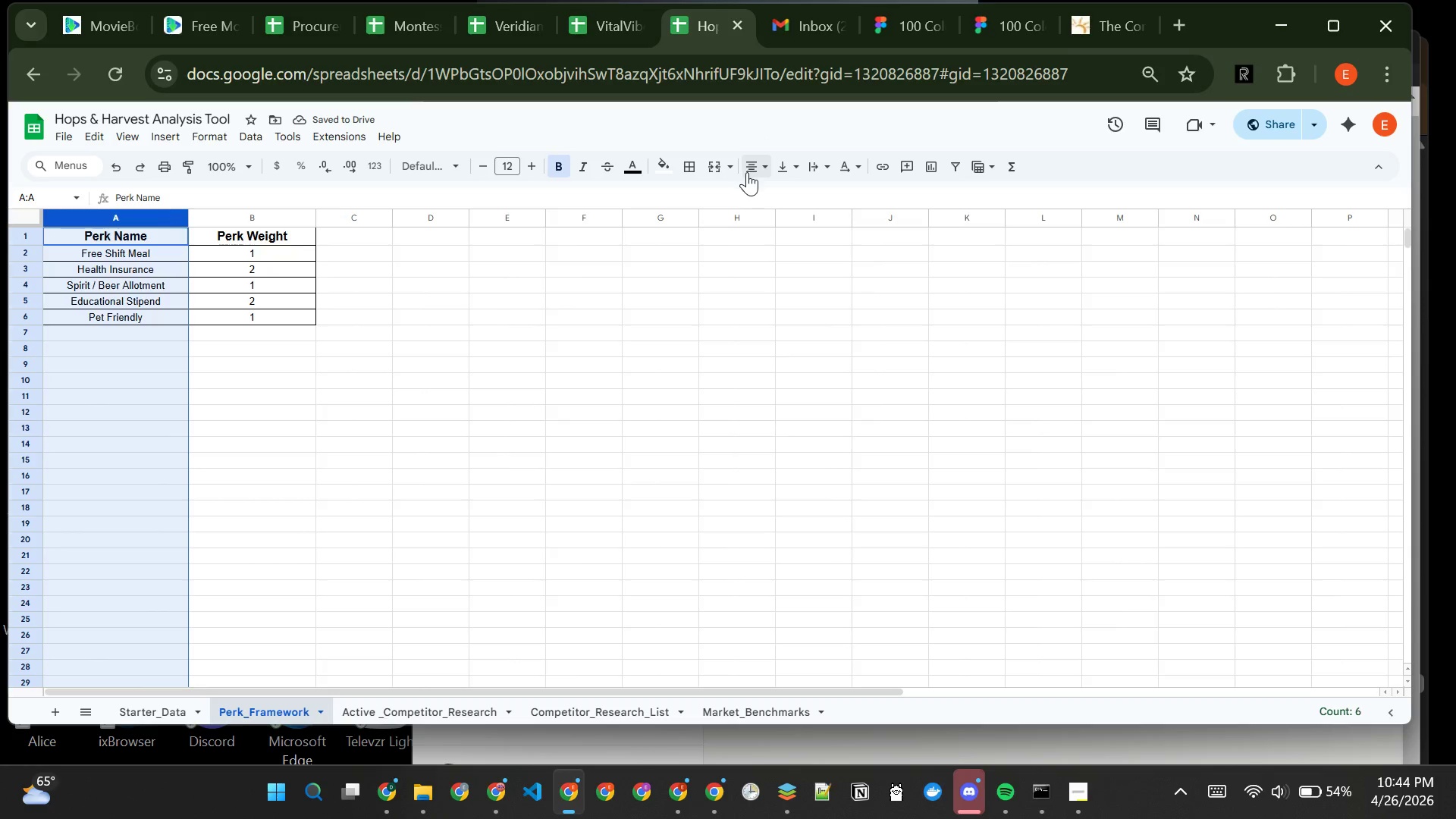 
left_click_drag(start_coordinate=[747, 172], to_coordinate=[749, 199])
 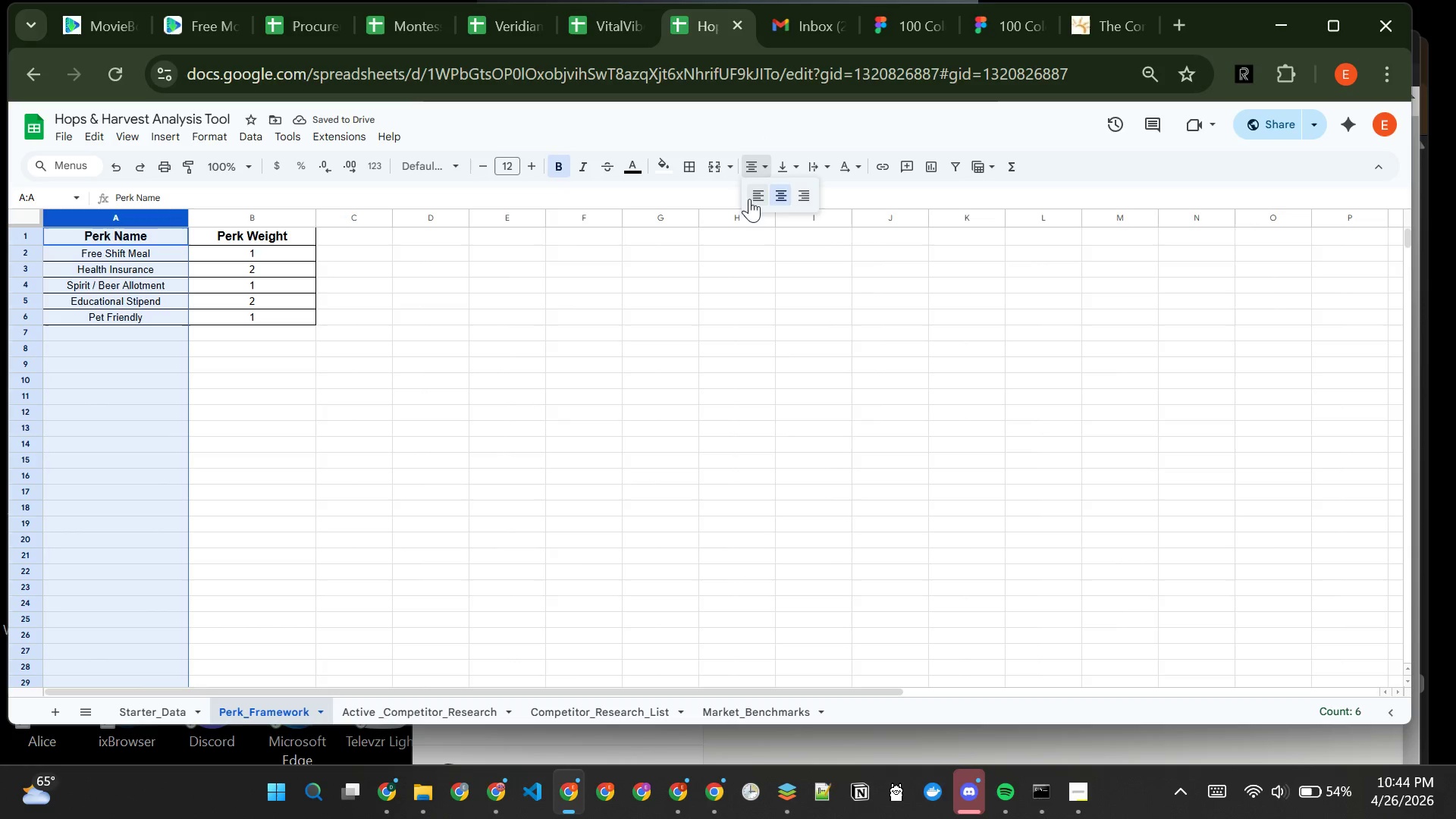 
left_click([749, 199])
 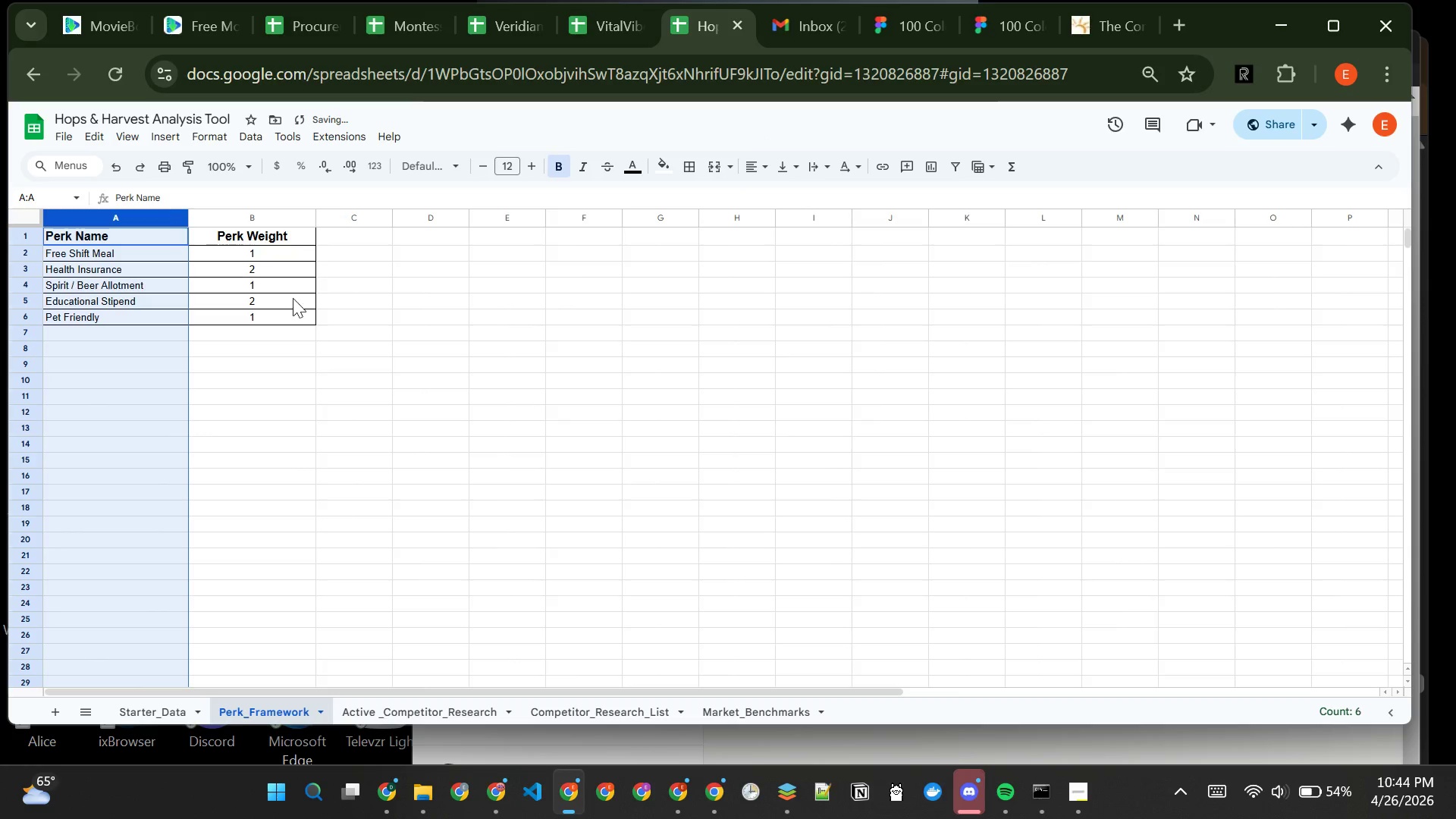 
left_click([393, 332])
 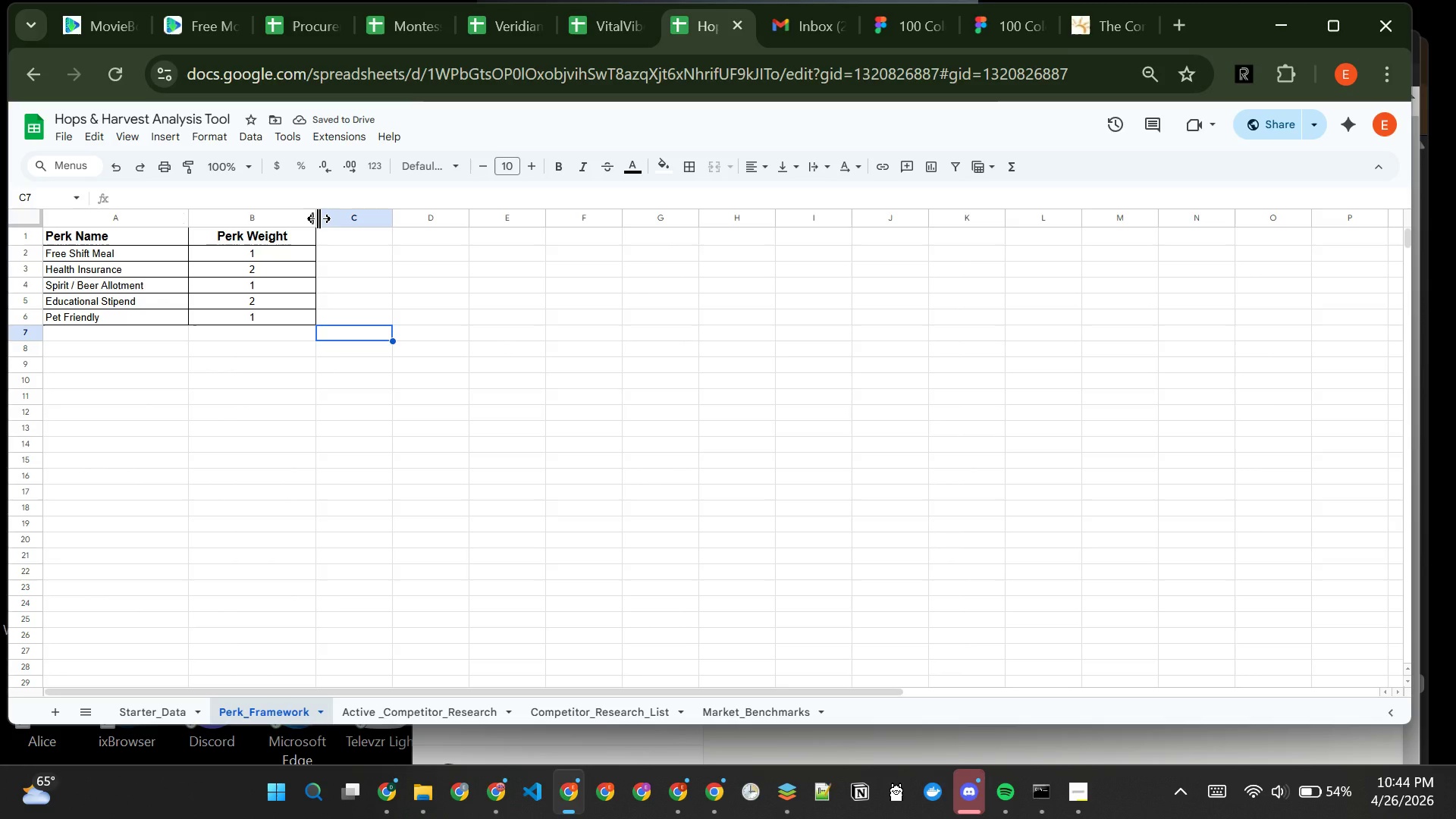 
left_click_drag(start_coordinate=[318, 218], to_coordinate=[353, 215])
 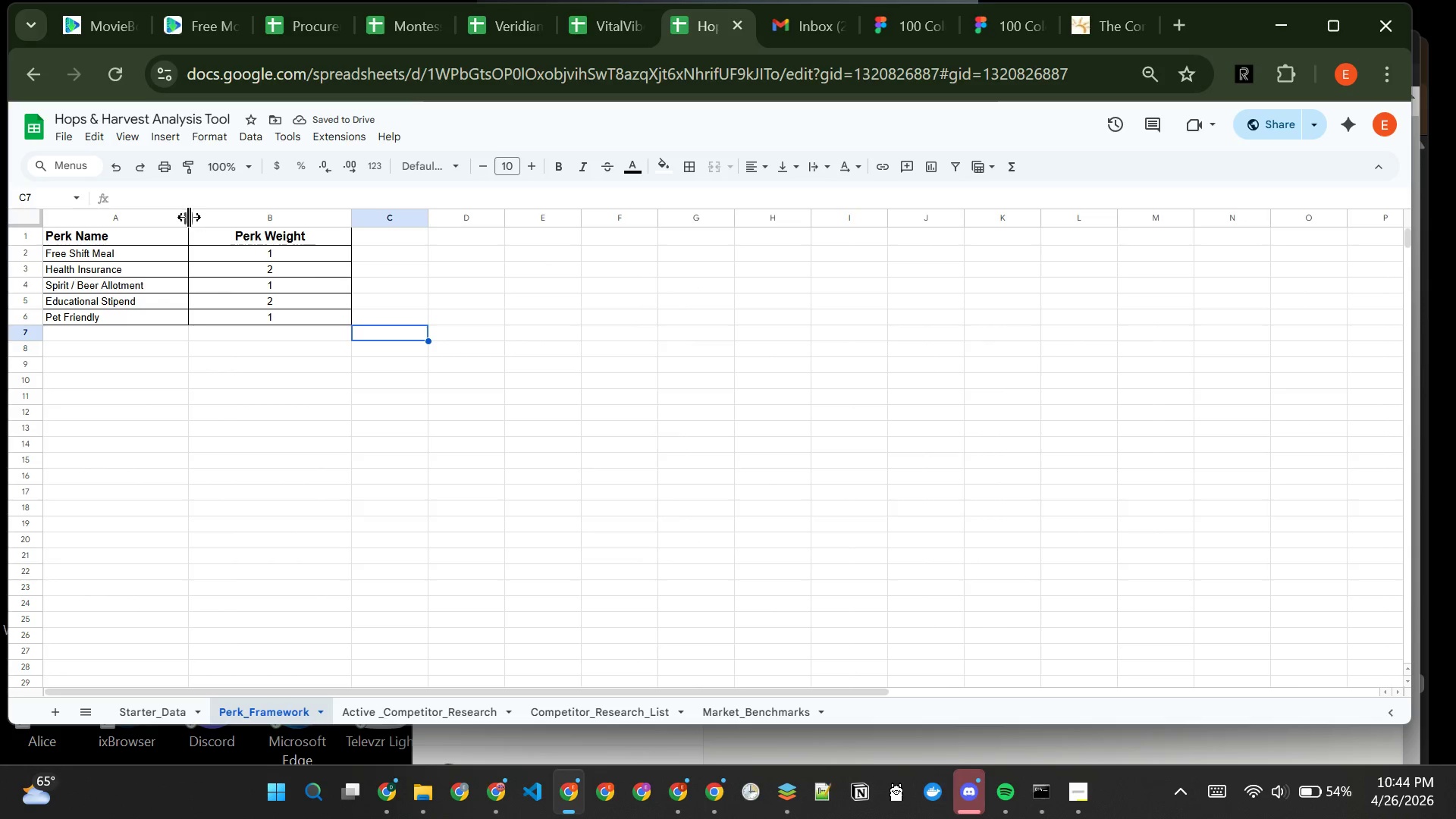 
left_click_drag(start_coordinate=[188, 219], to_coordinate=[202, 218])
 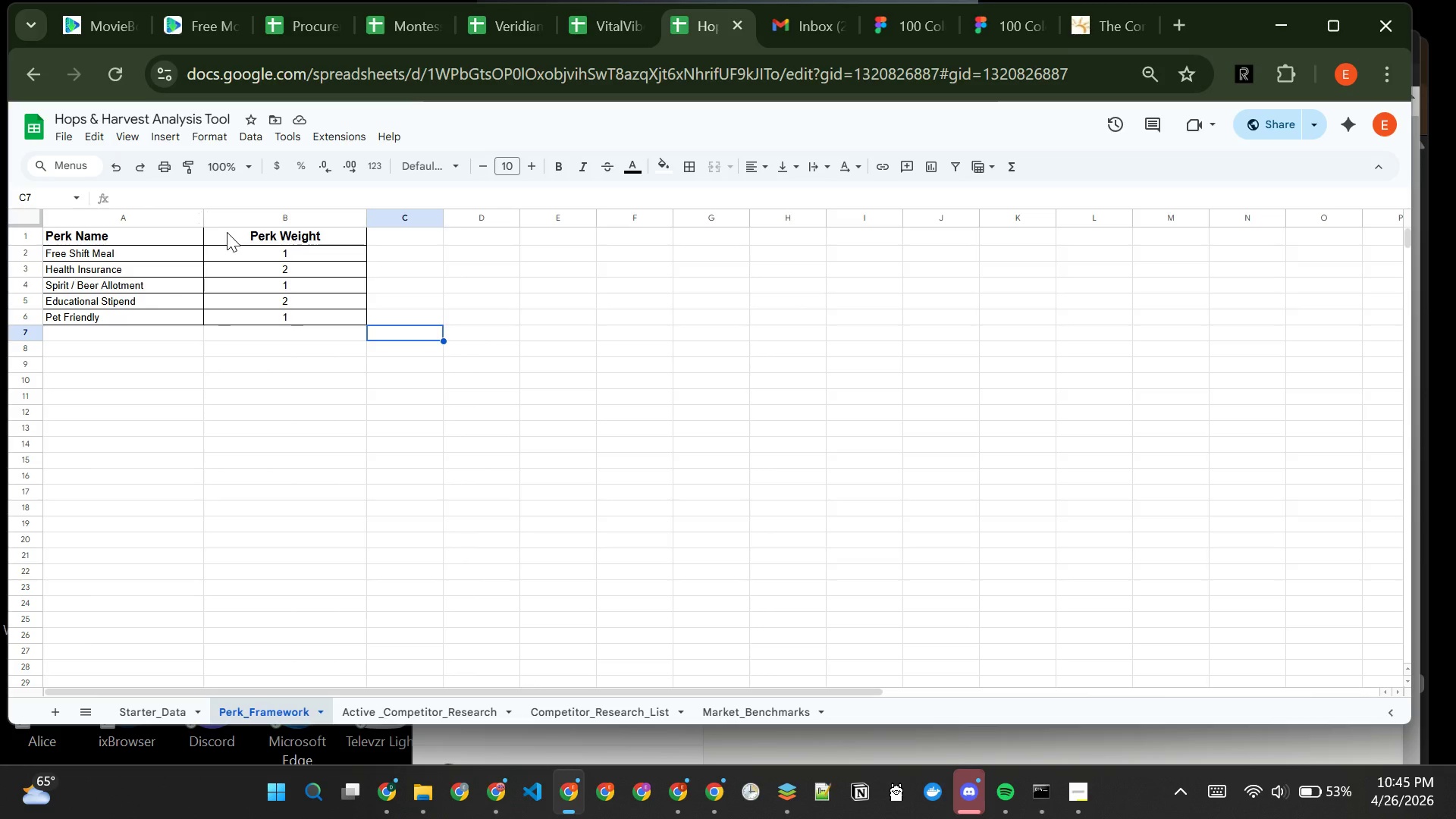 
wait(94.7)
 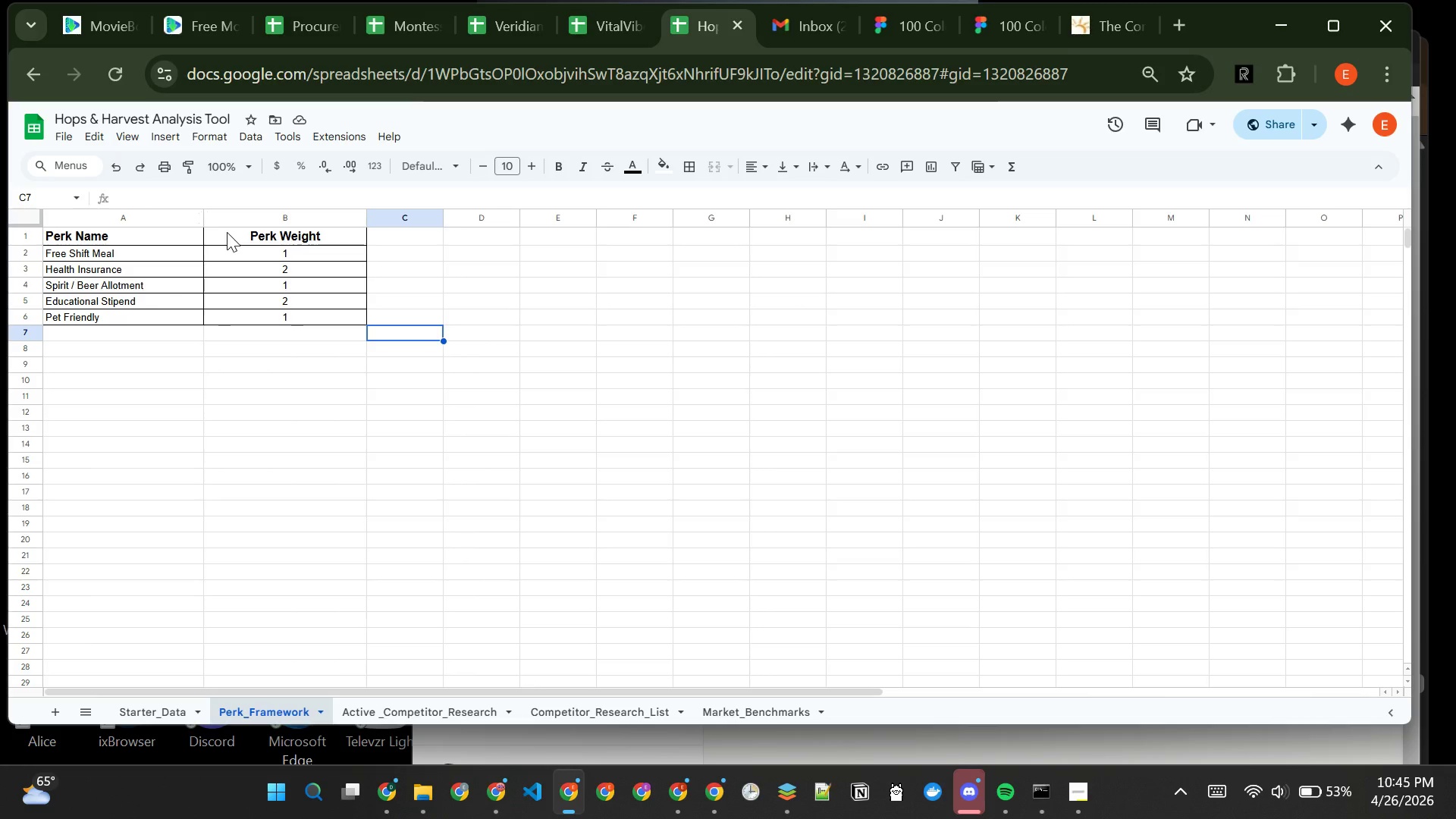 
left_click([629, 718])
 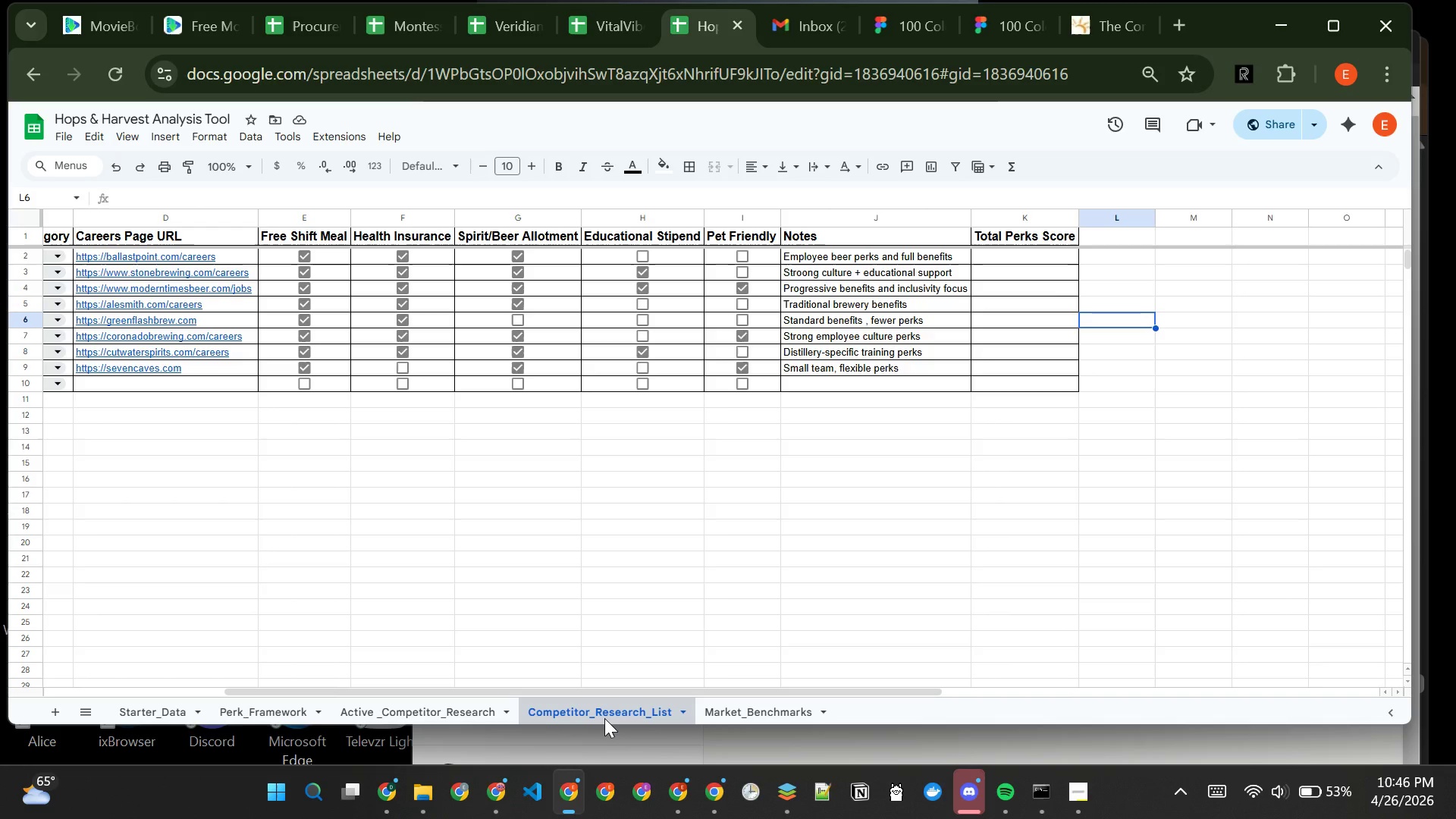 
double_click([604, 718])
 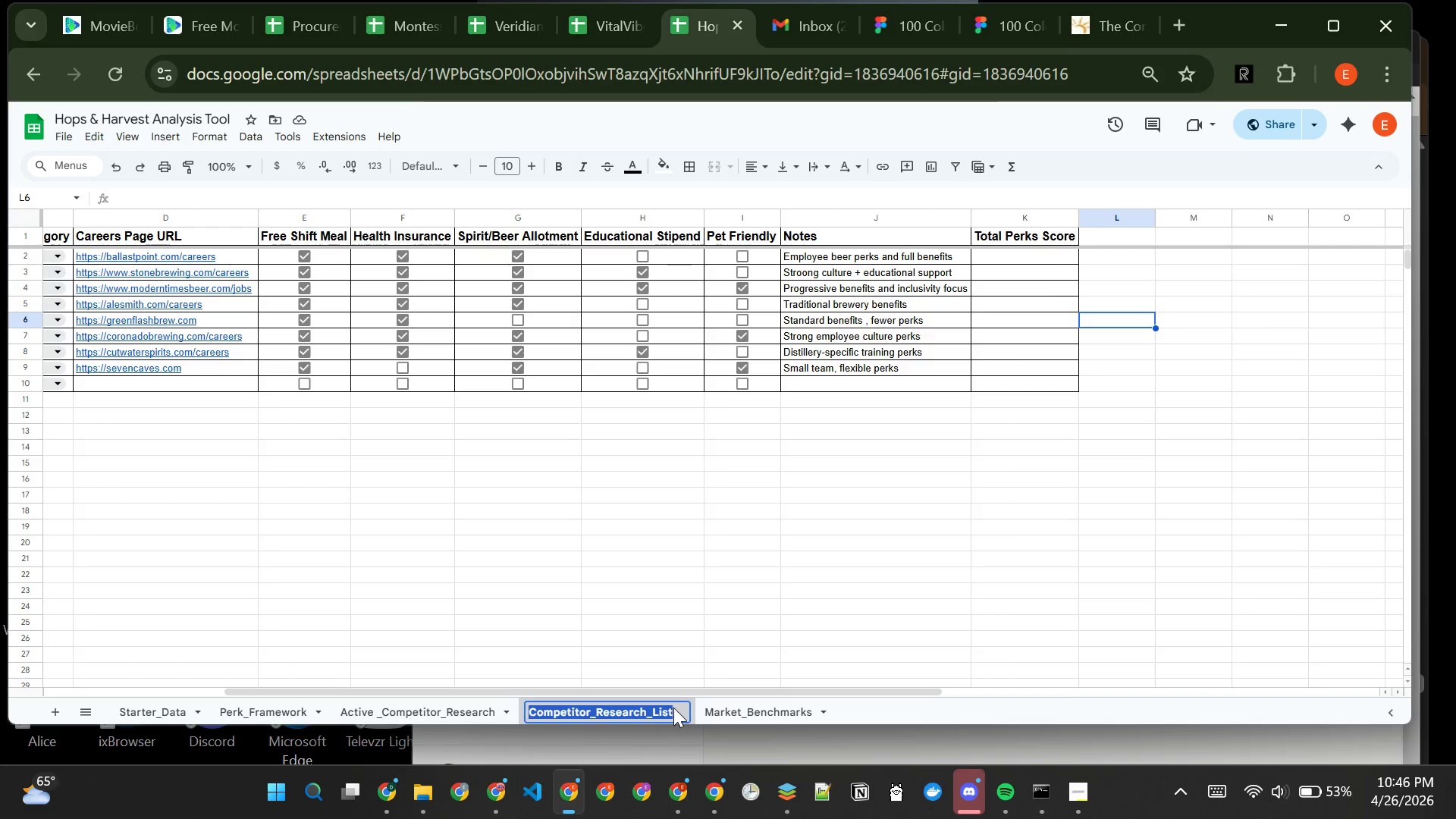 
left_click([674, 708])
 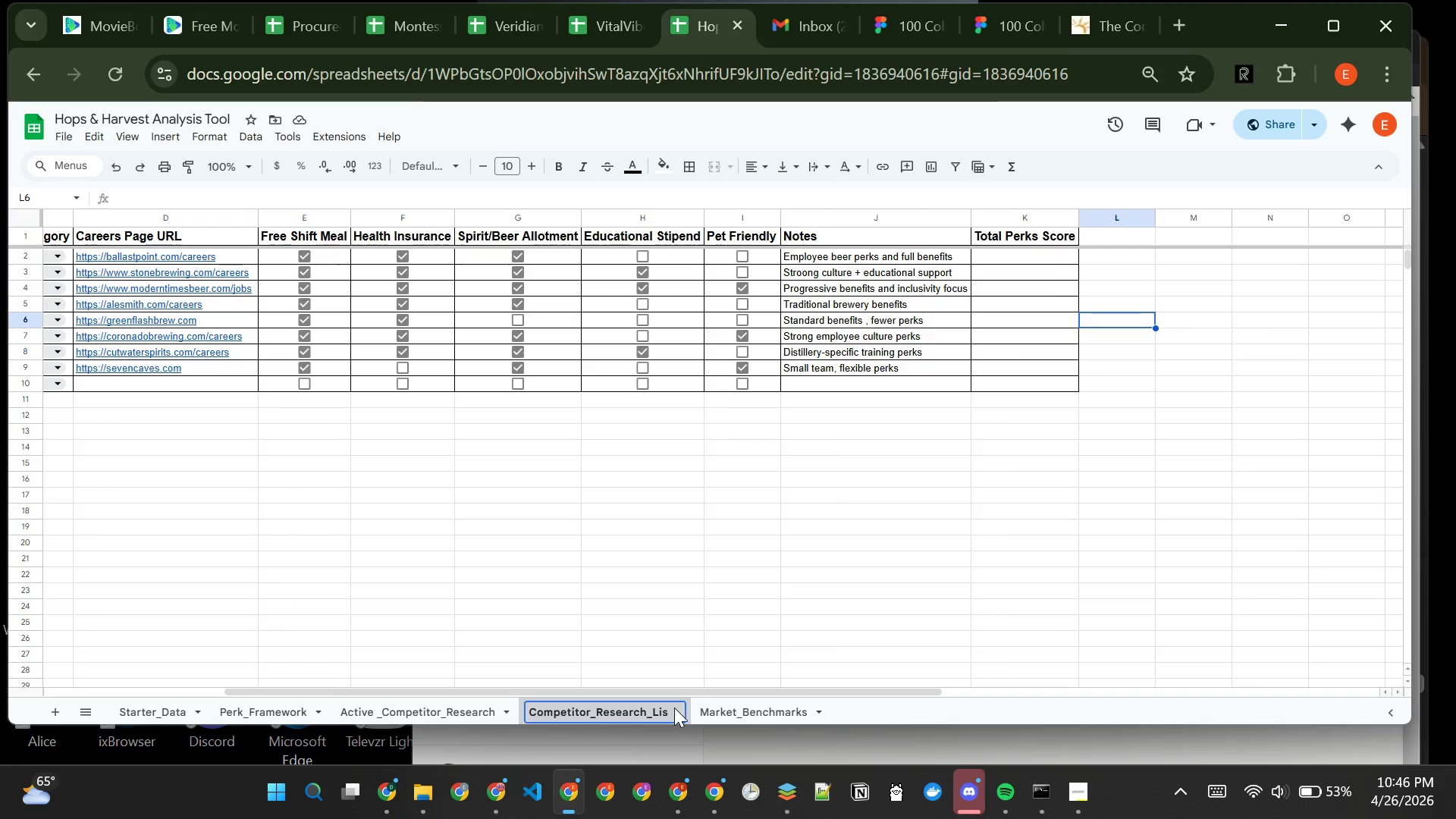 
key(Backspace)
 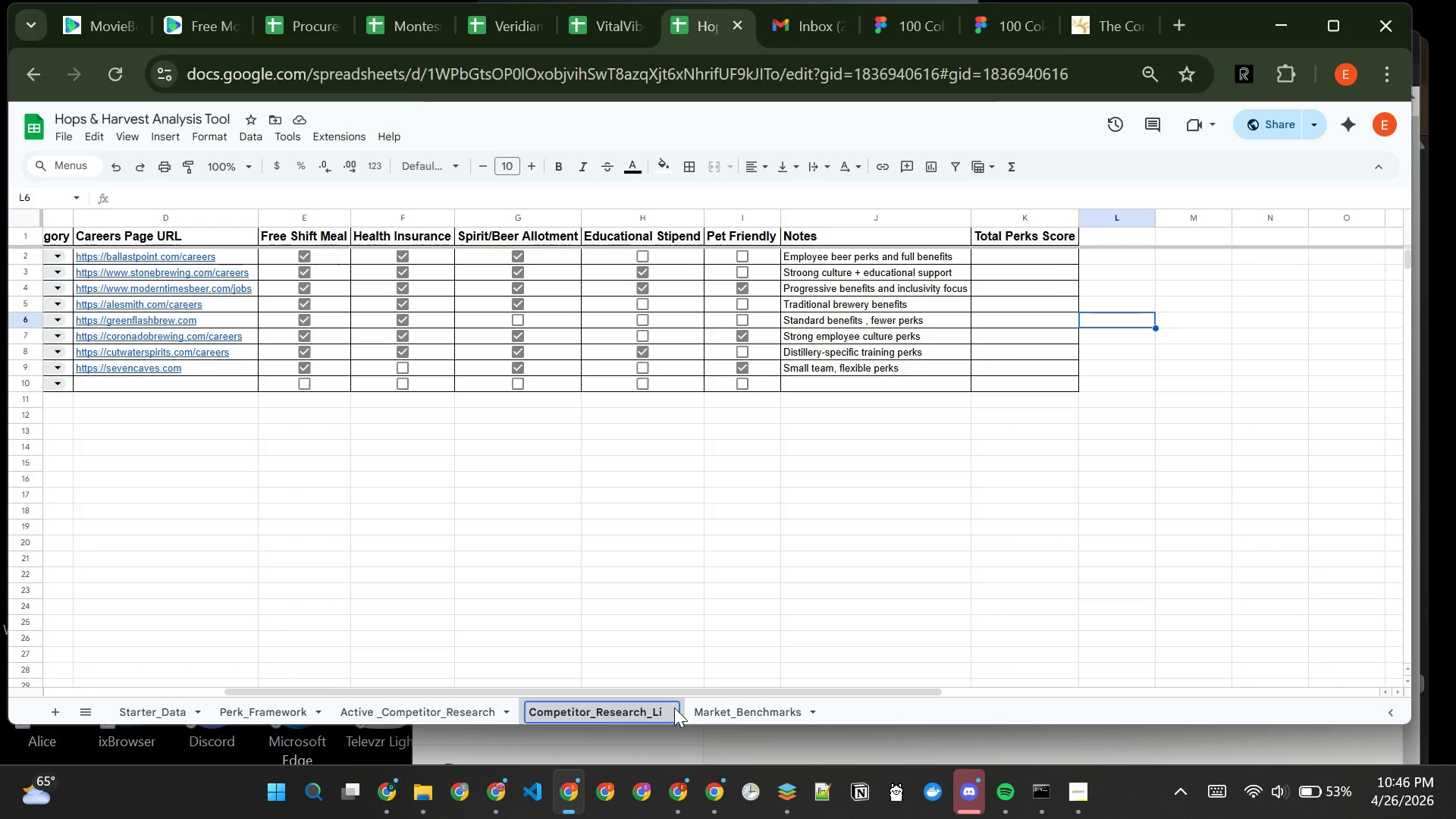 
key(Backspace)
 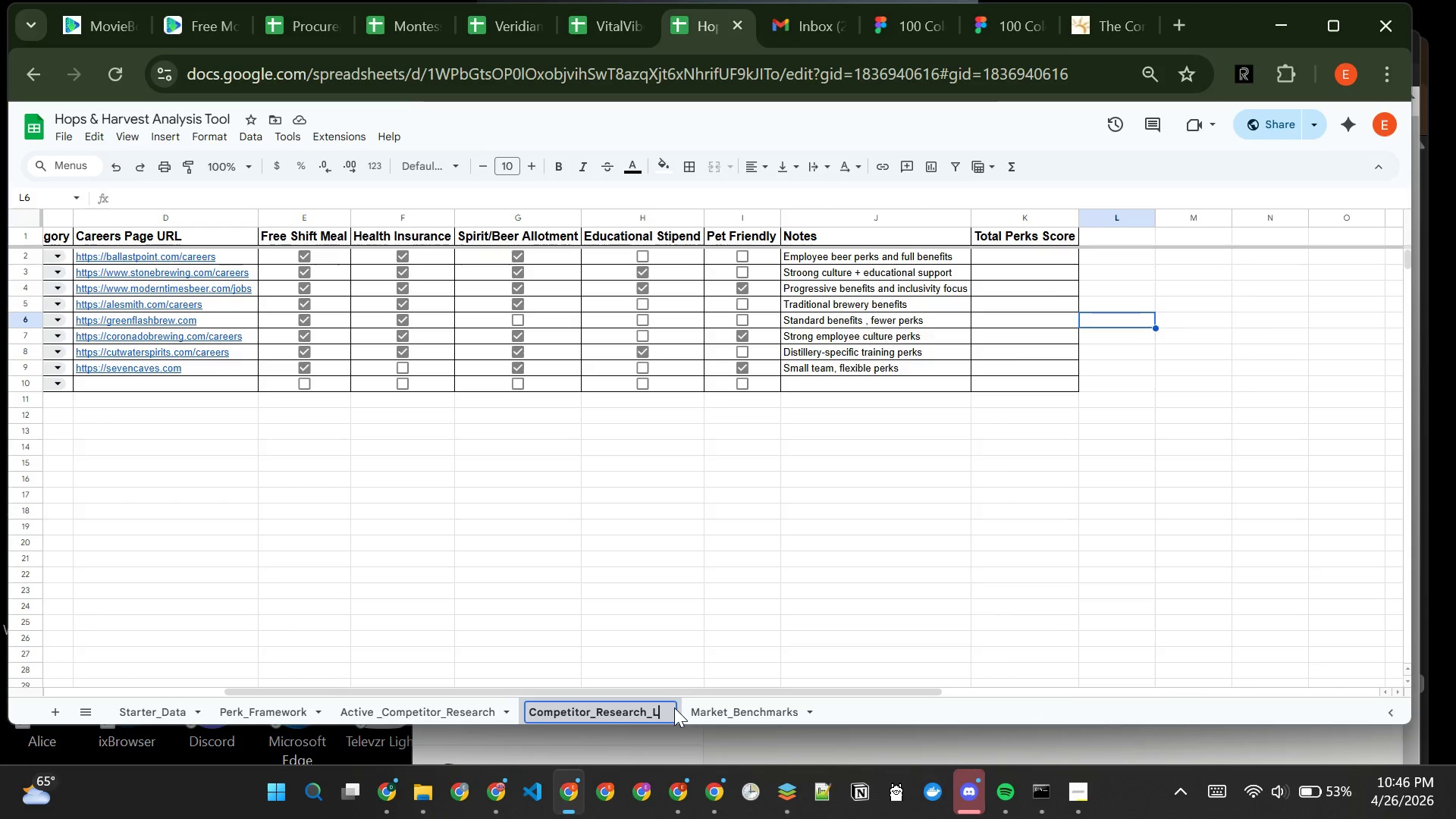 
key(Backspace)
 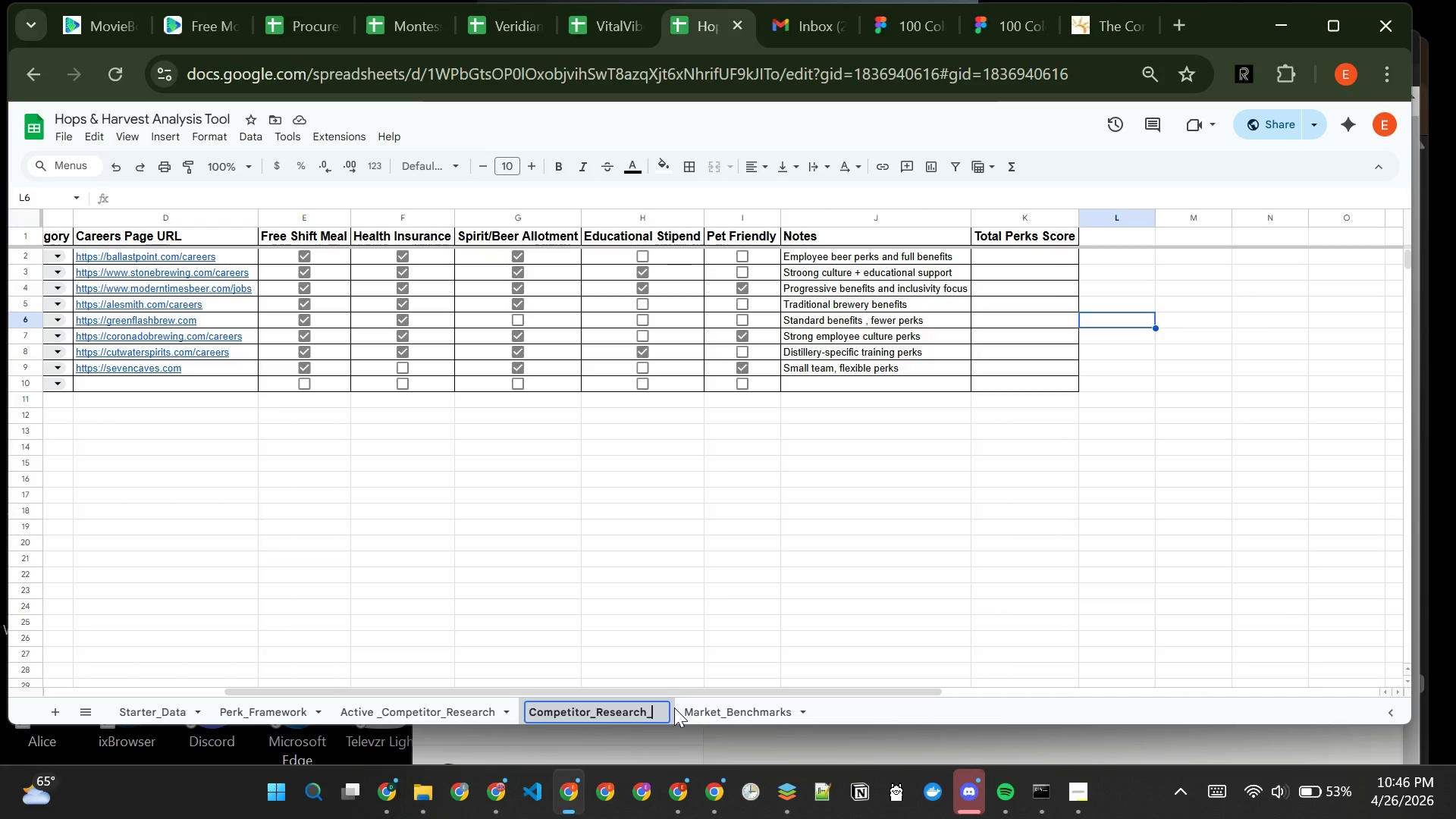 
key(Backspace)
 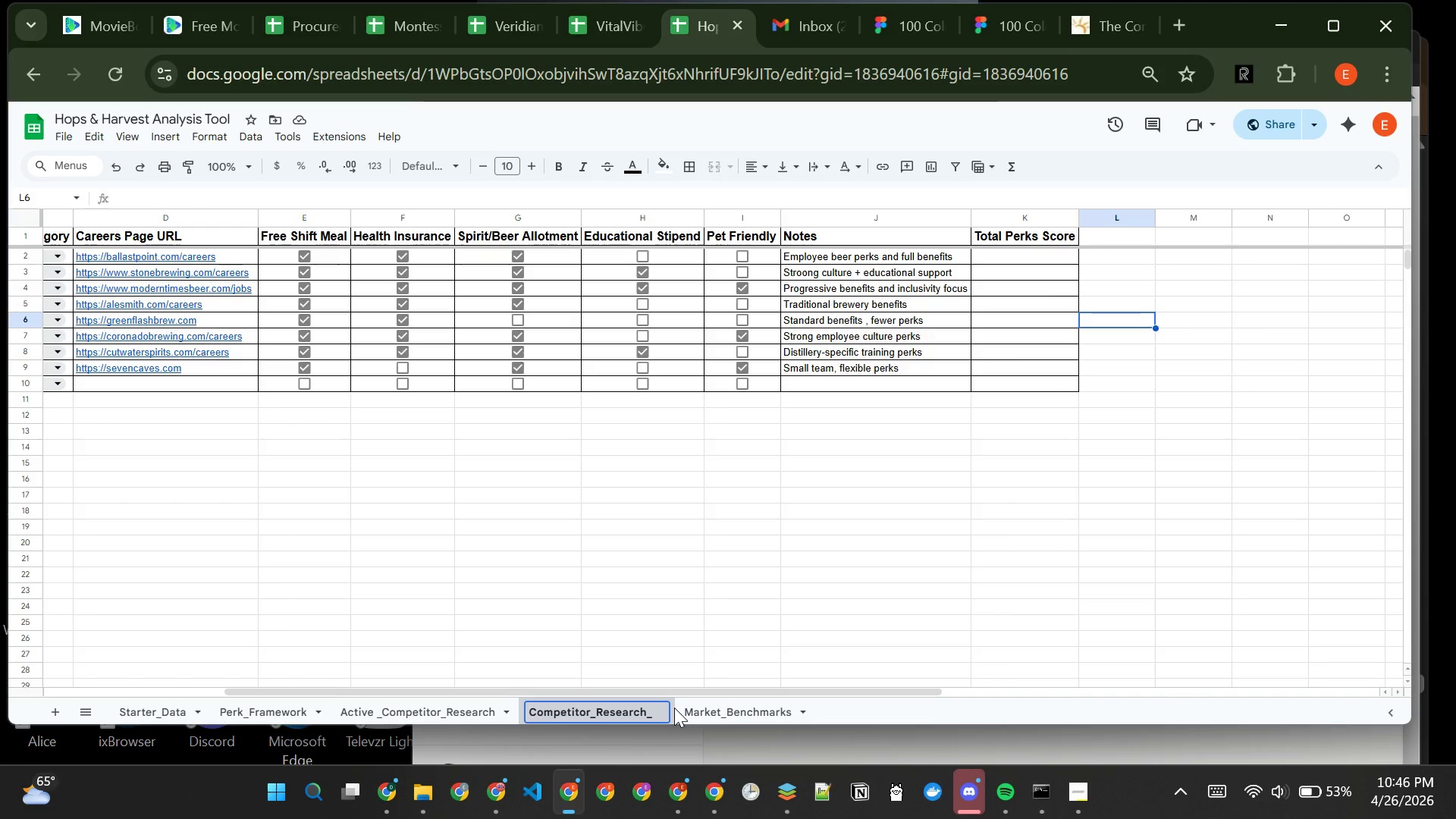 
key(Backspace)
 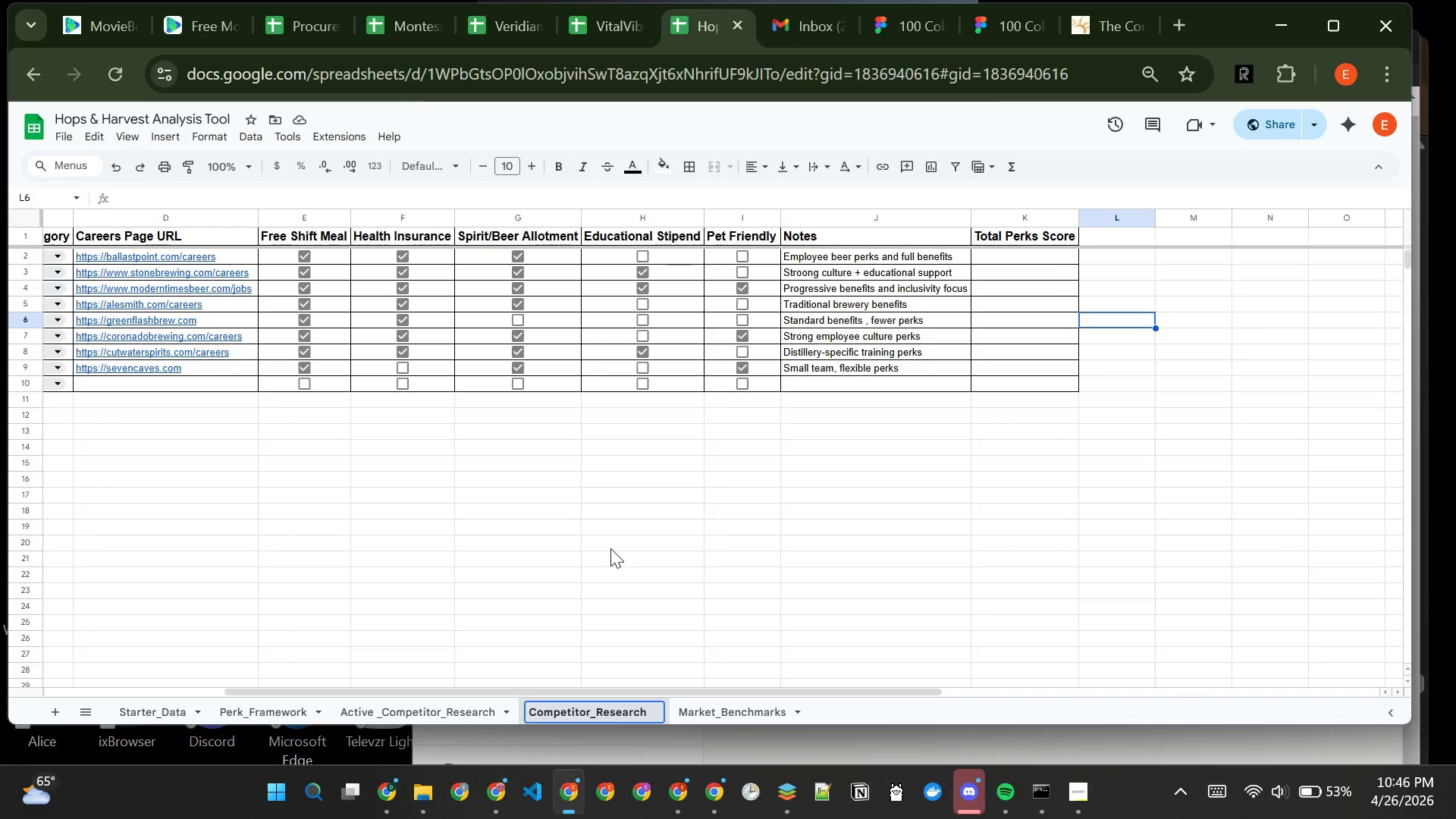 
left_click([610, 548])
 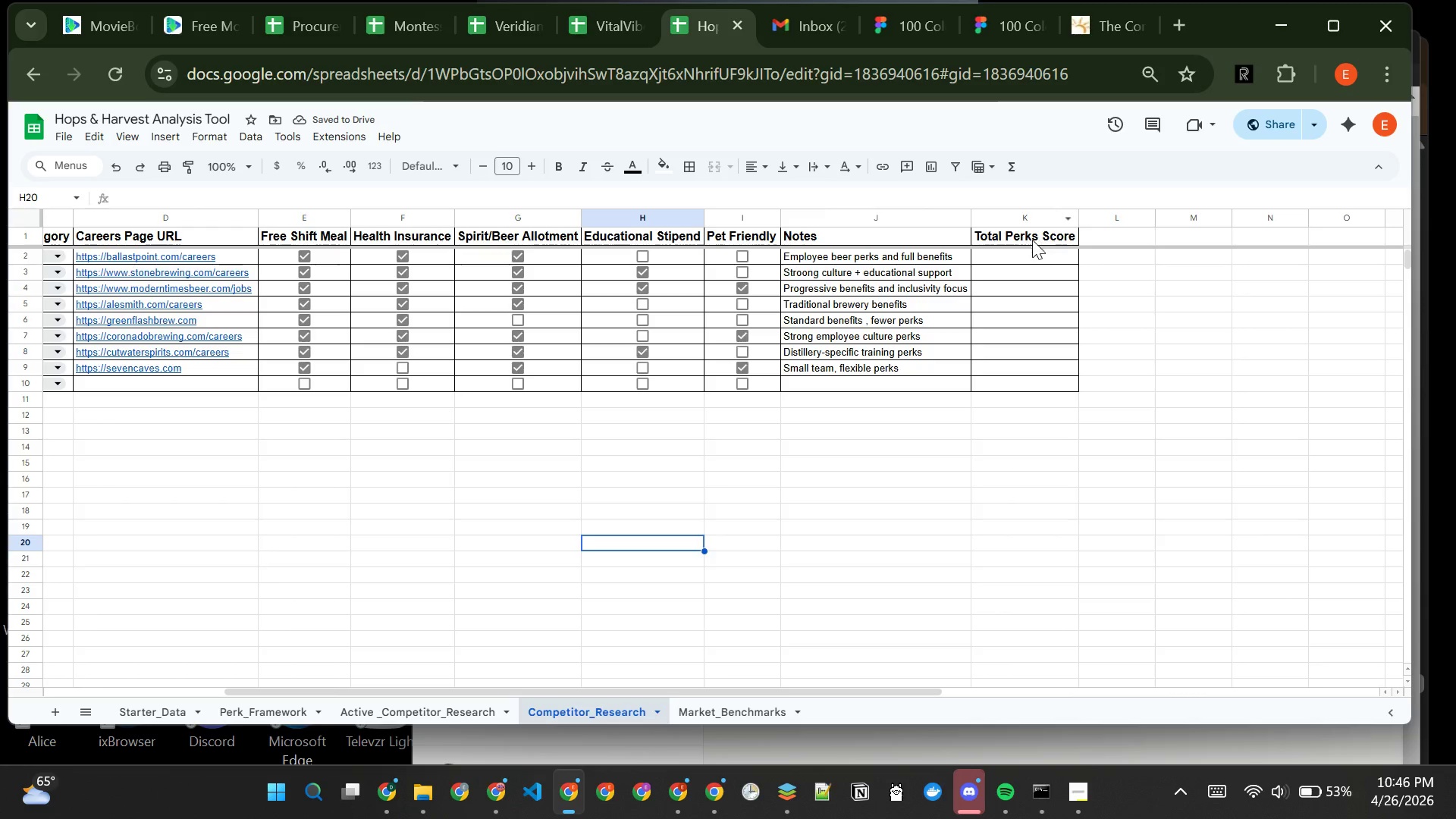 
left_click([1016, 253])
 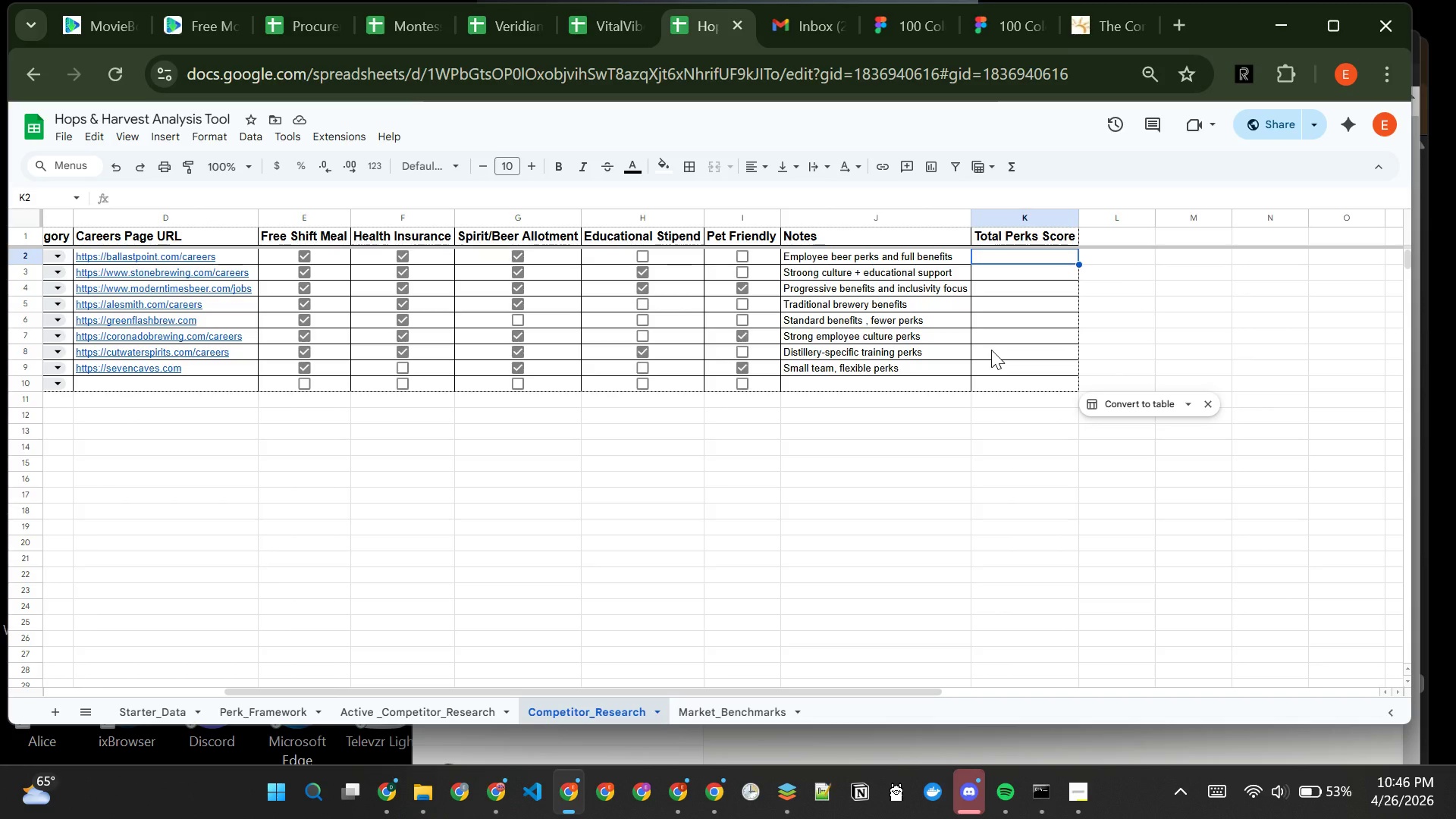 
type(=IF(E2=TRUE)
 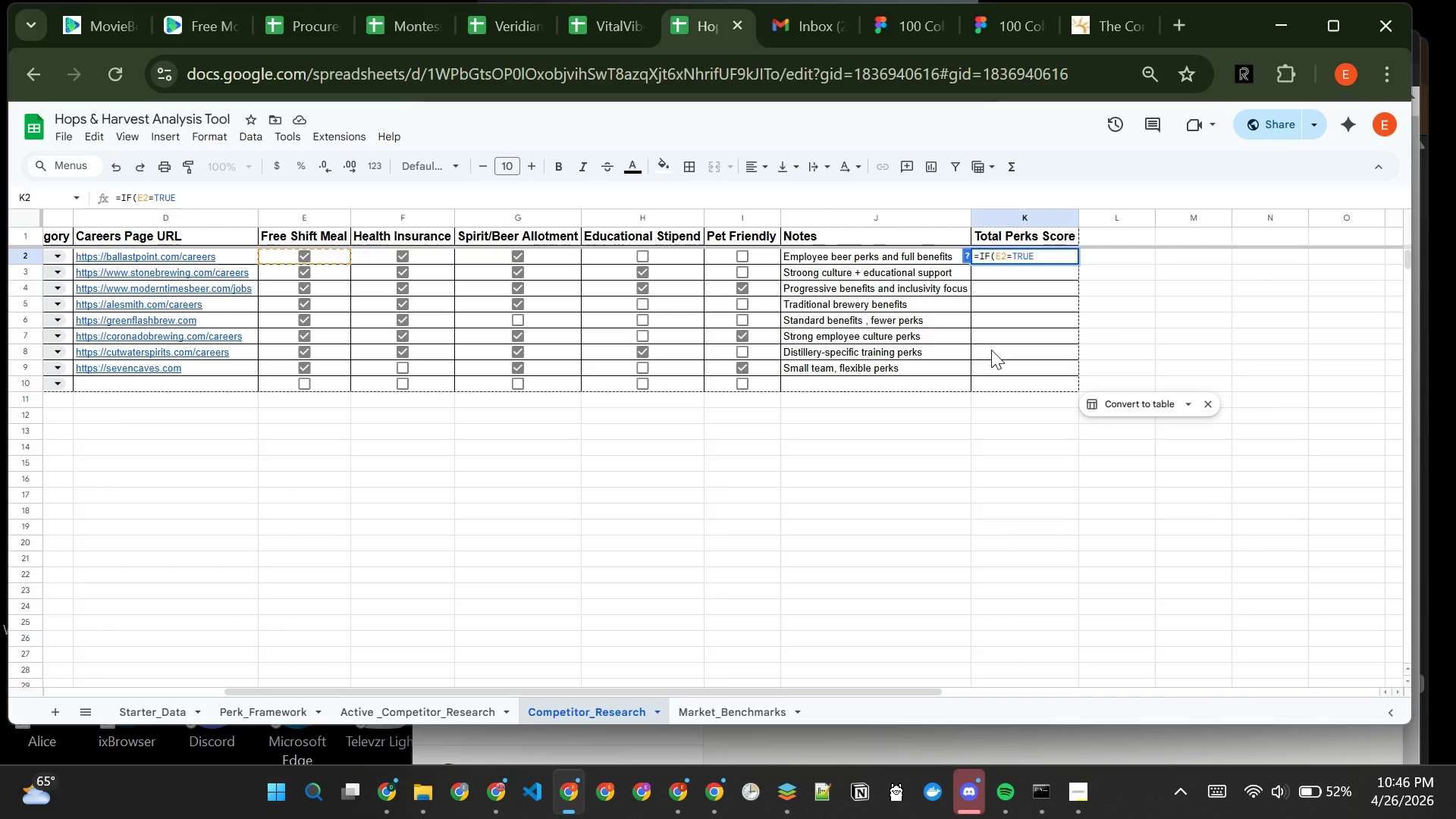 
wait(5.92)
 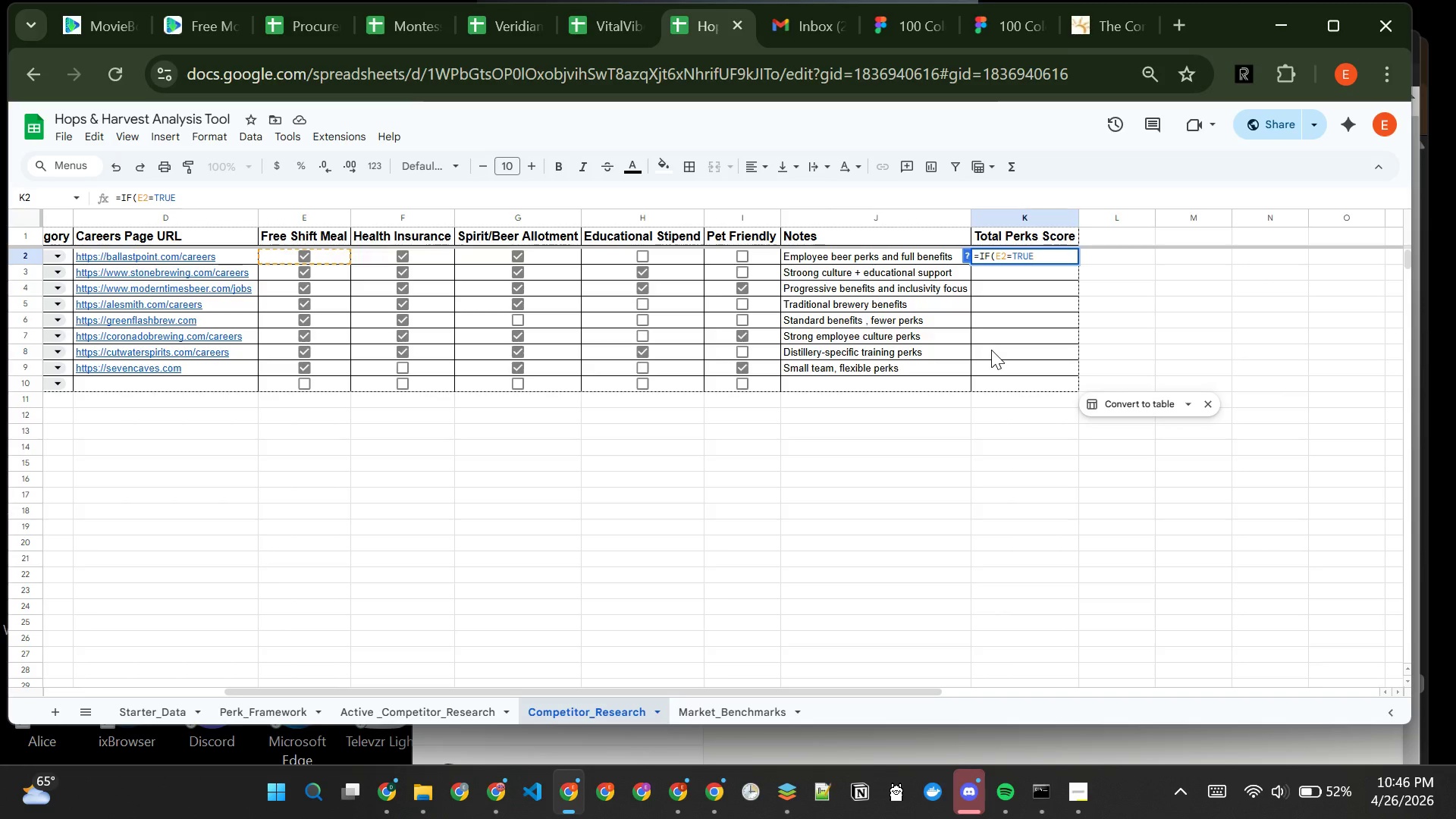 
type(,1,0))
 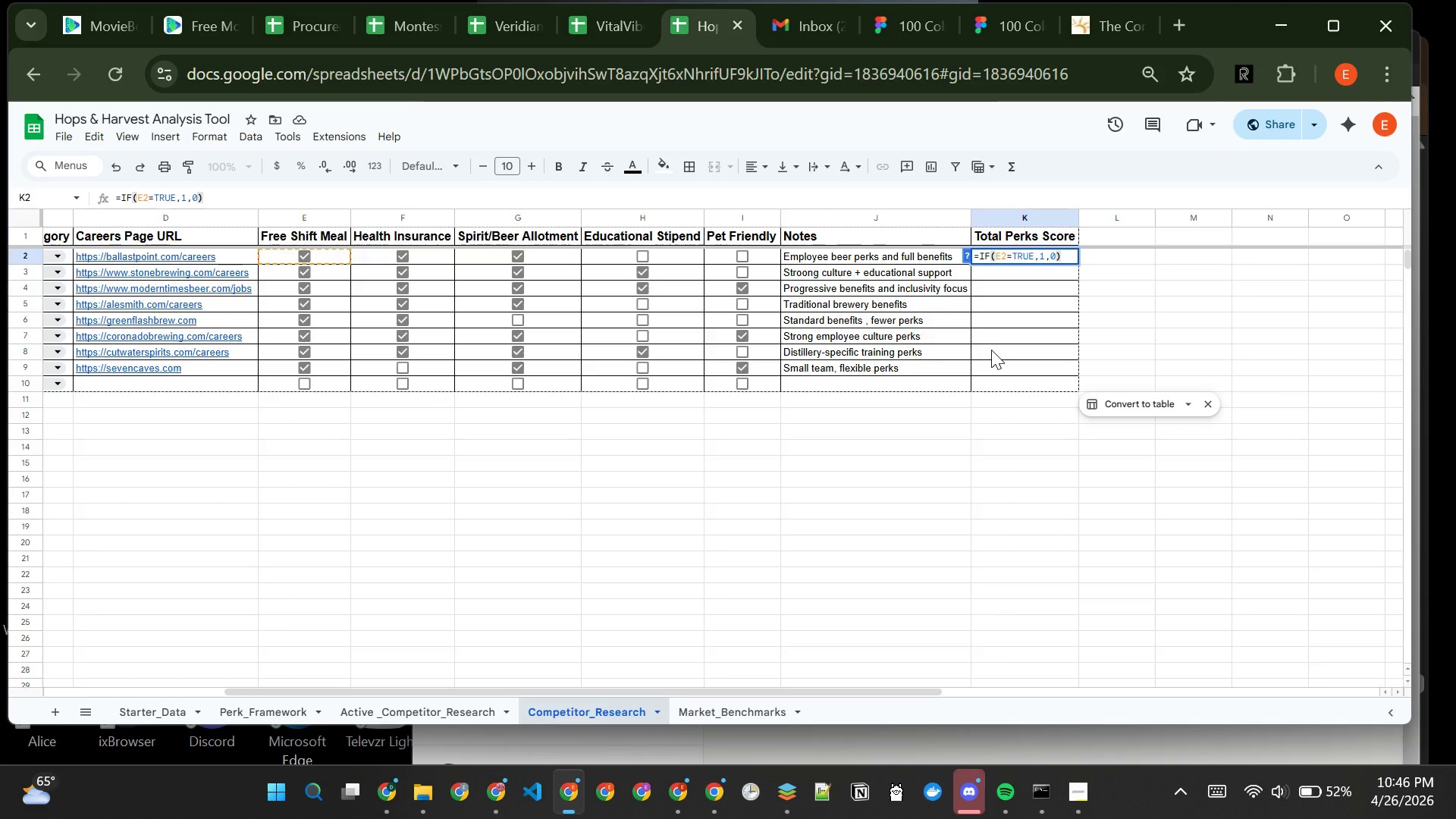 
key(Enter)
 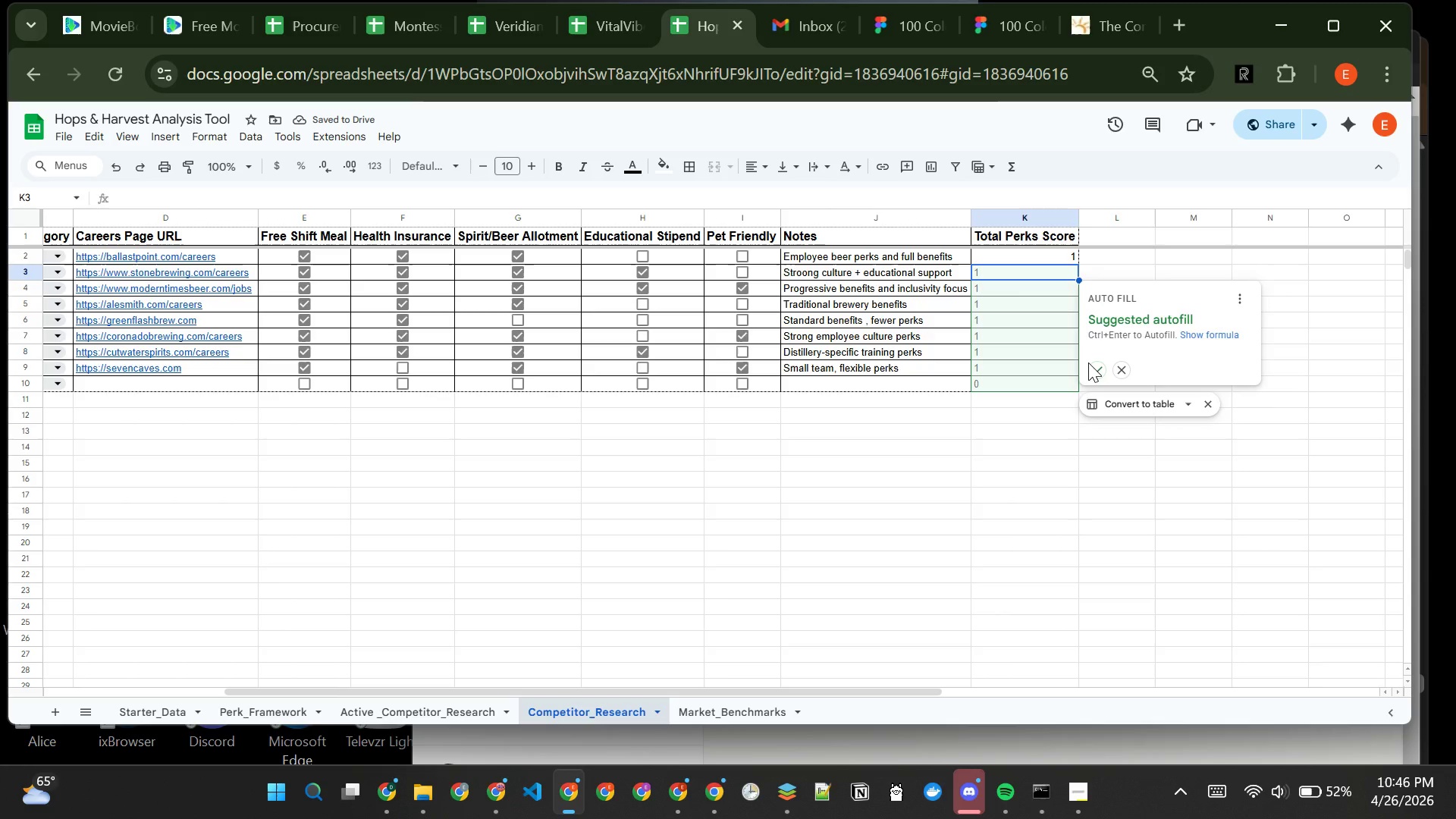 
left_click([1090, 372])
 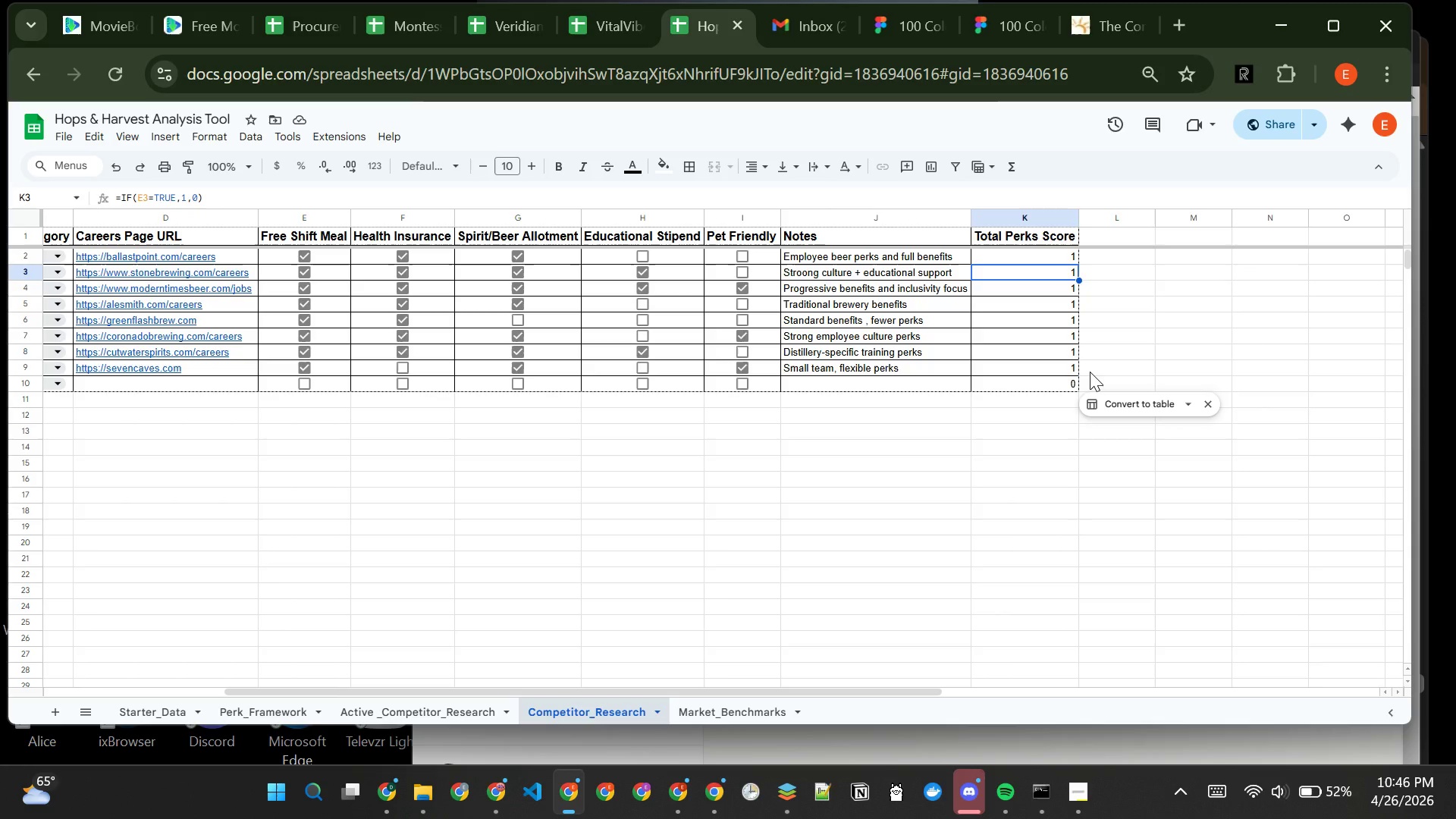 
wait(13.0)
 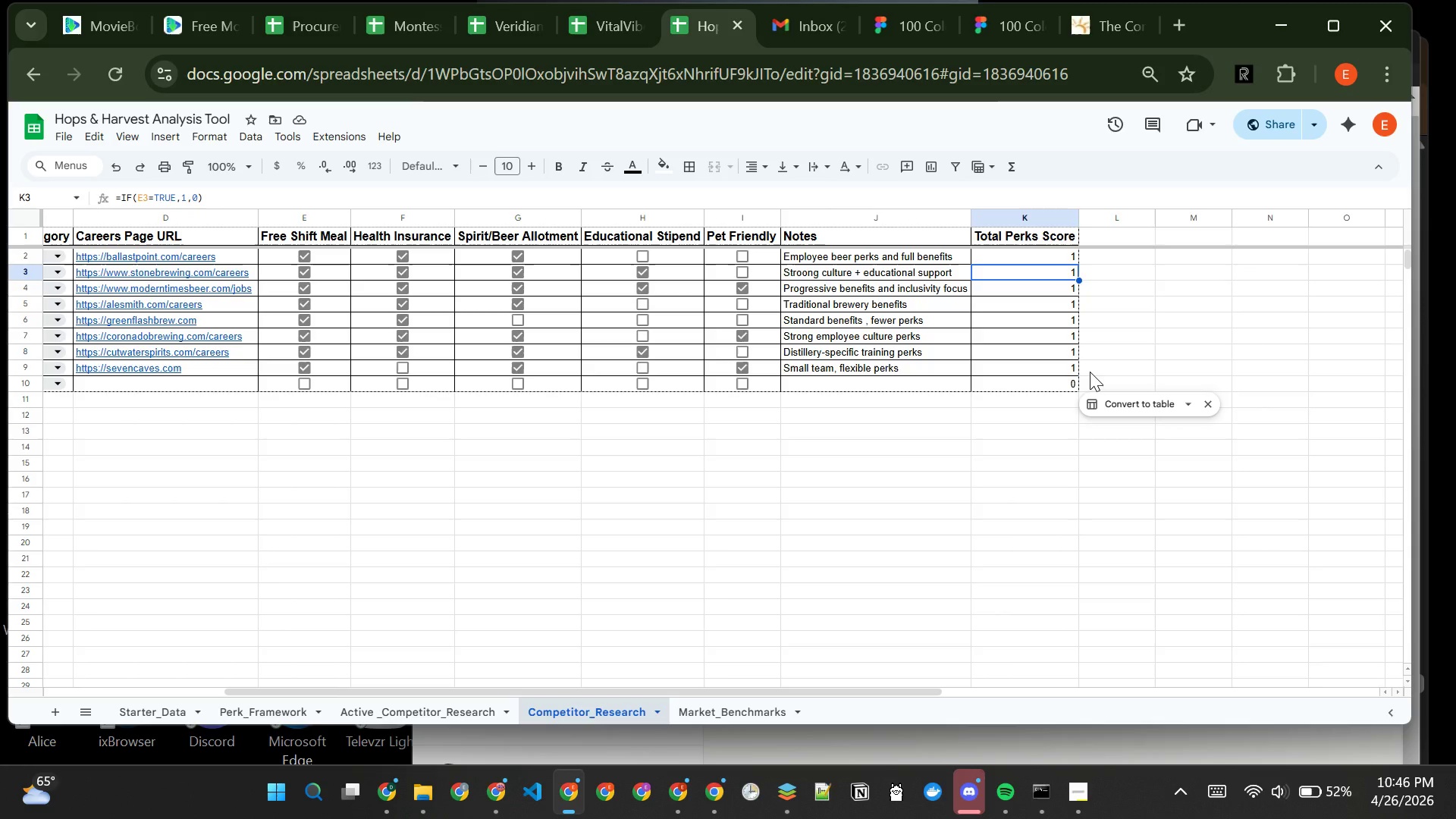 
double_click([1026, 254])
 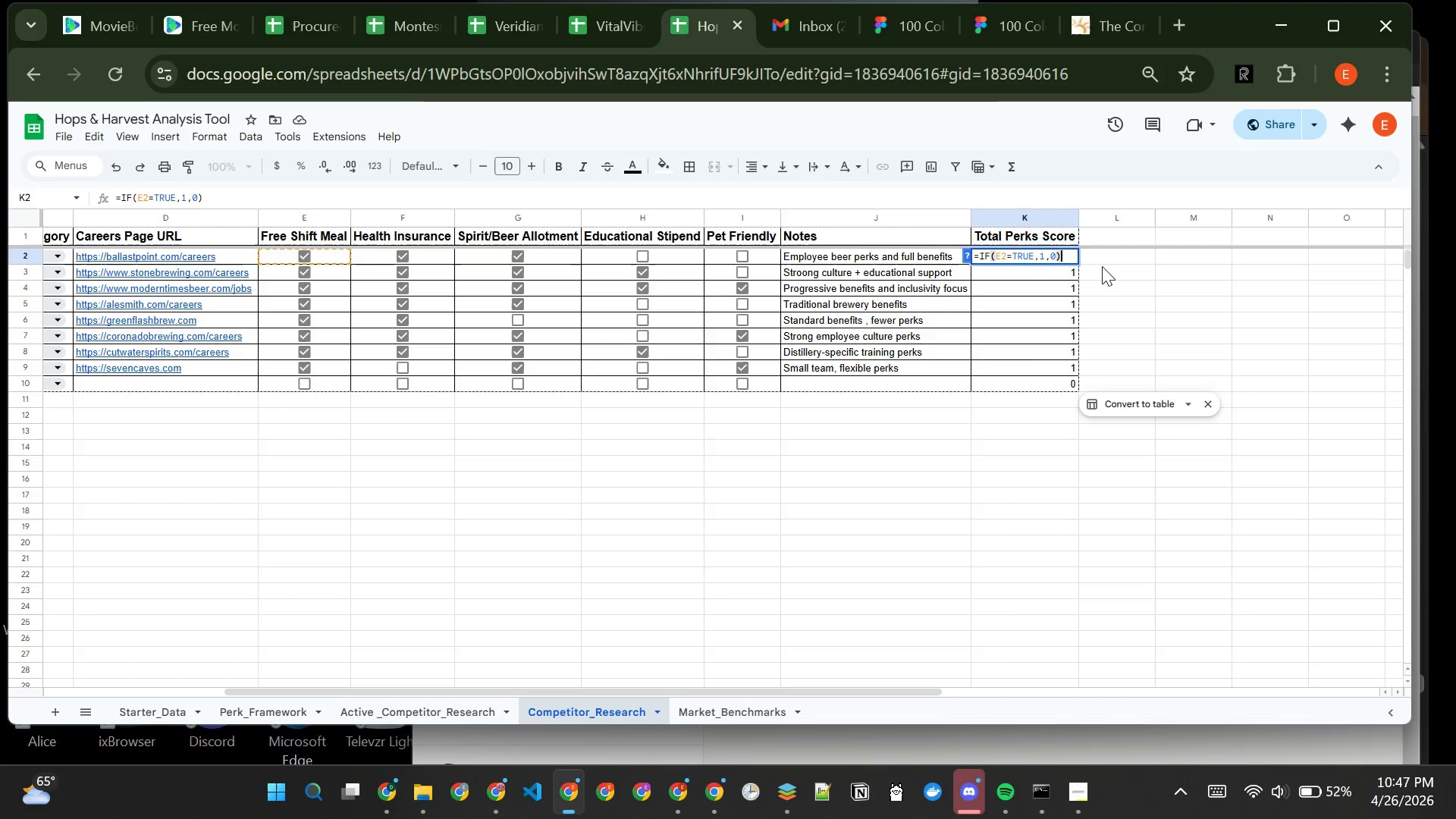 
type( + IF(F2=TRUE,1,0))
 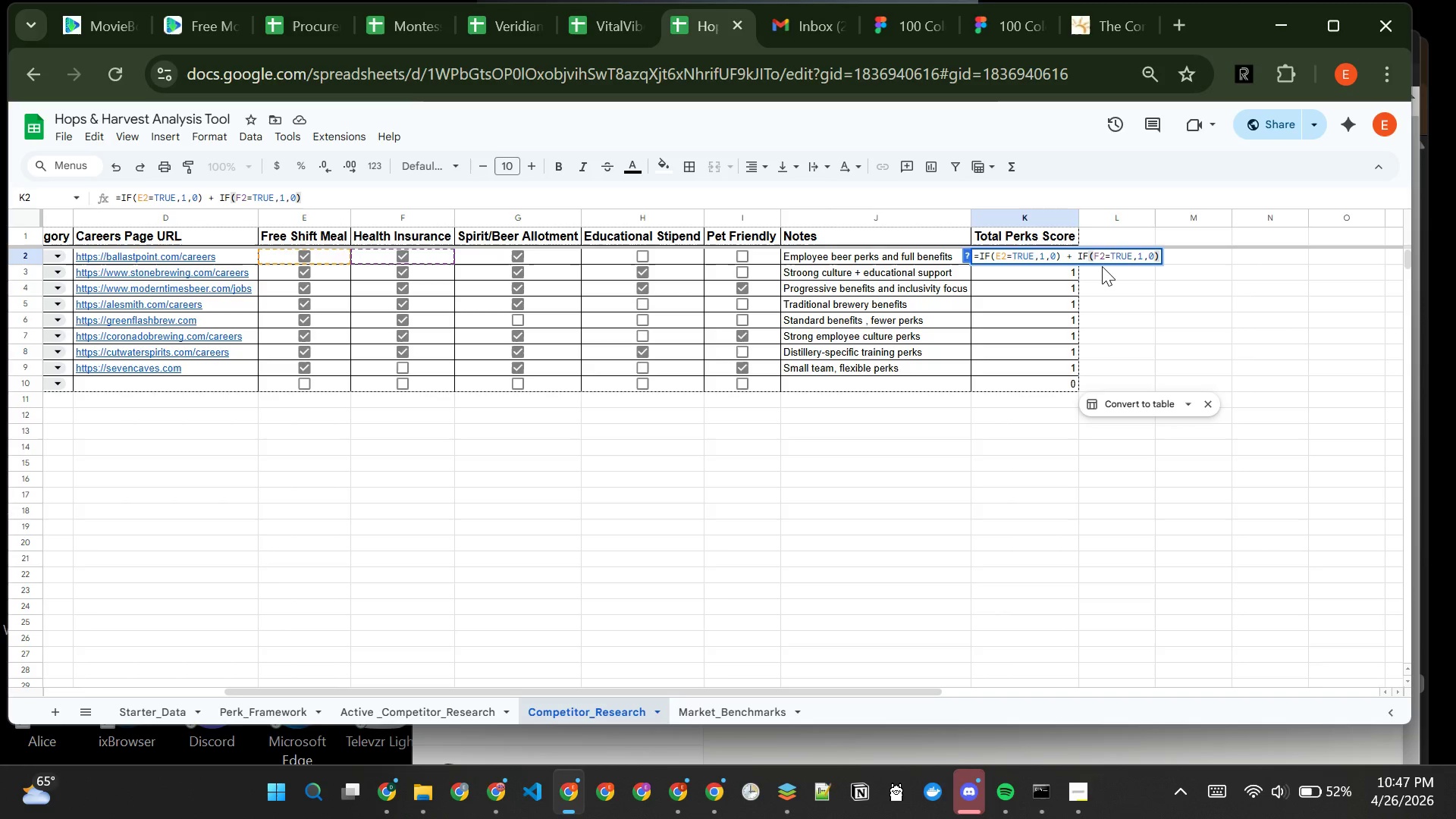 
key(Enter)
 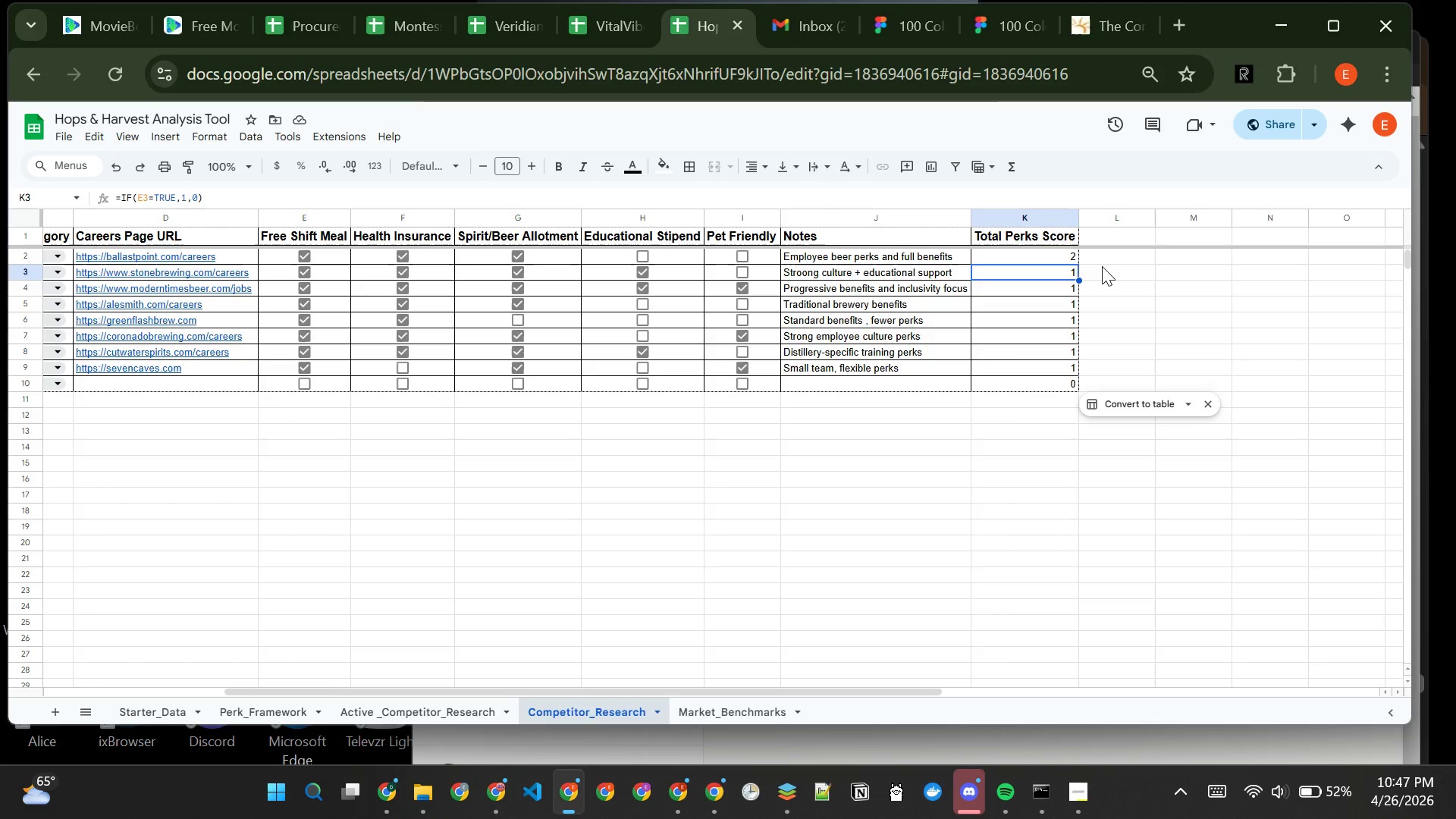 
wait(16.14)
 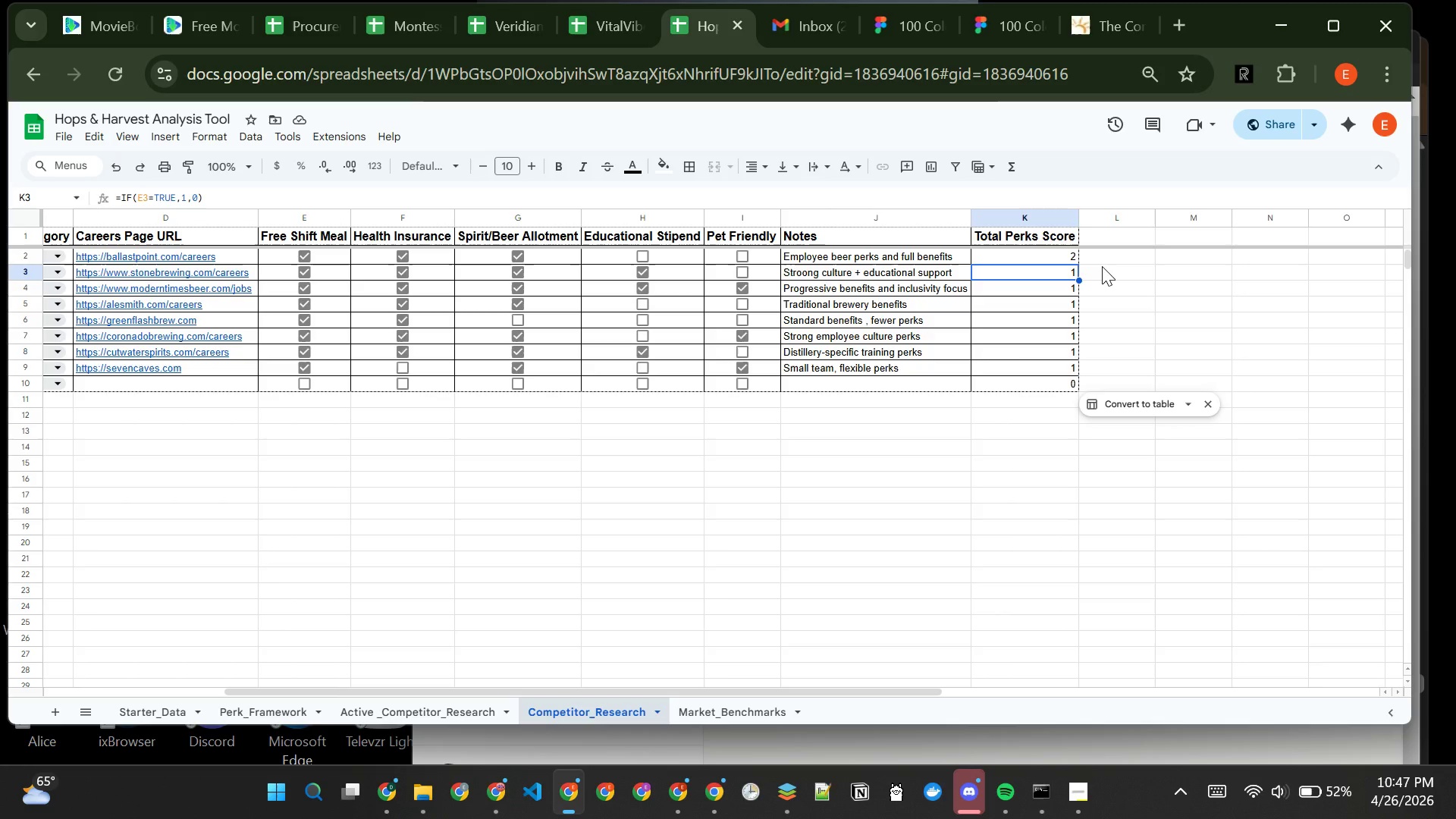 
double_click([1060, 261])
 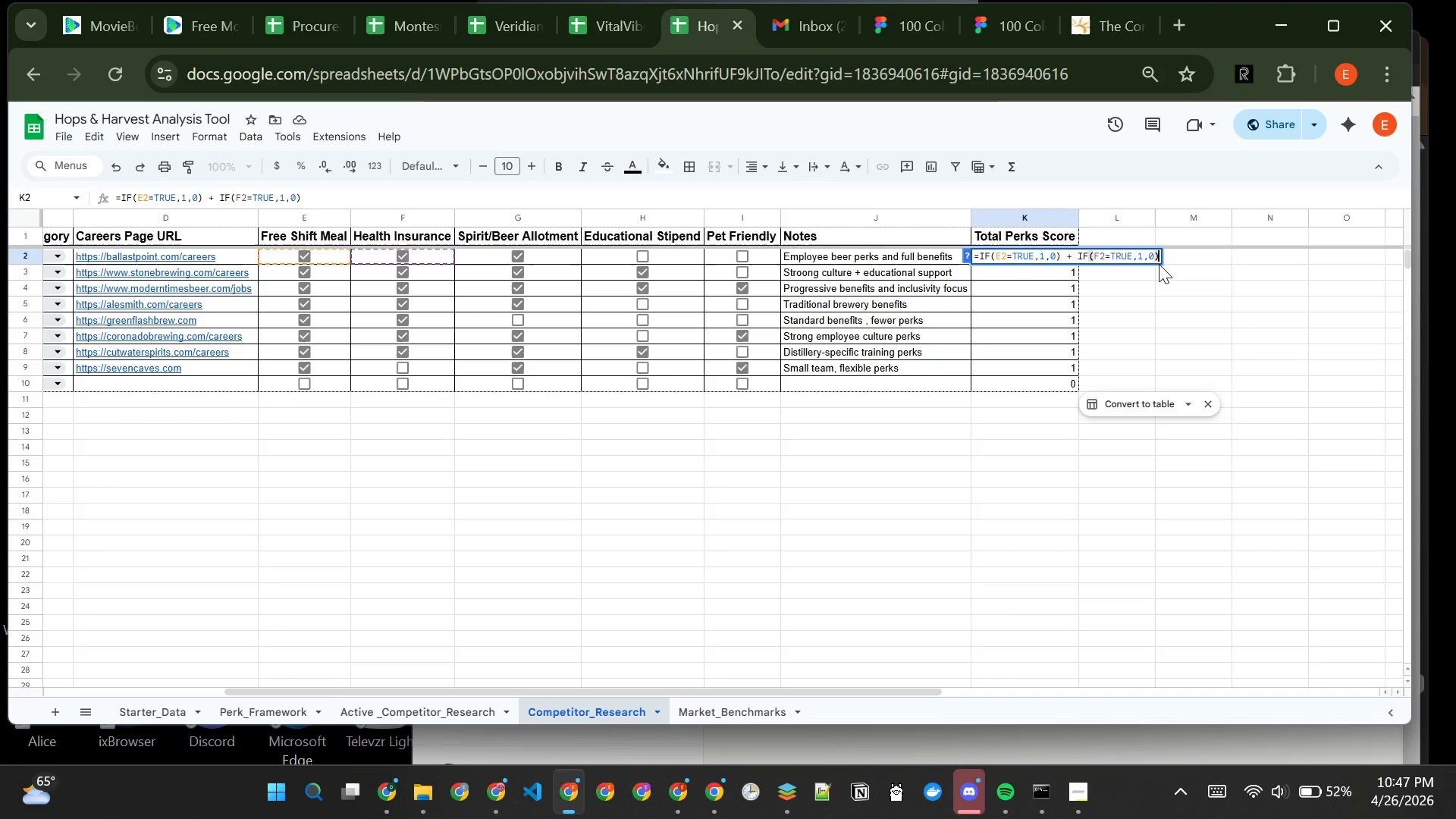 
type( + IF(g2=TRUE,1,0) + IF()
 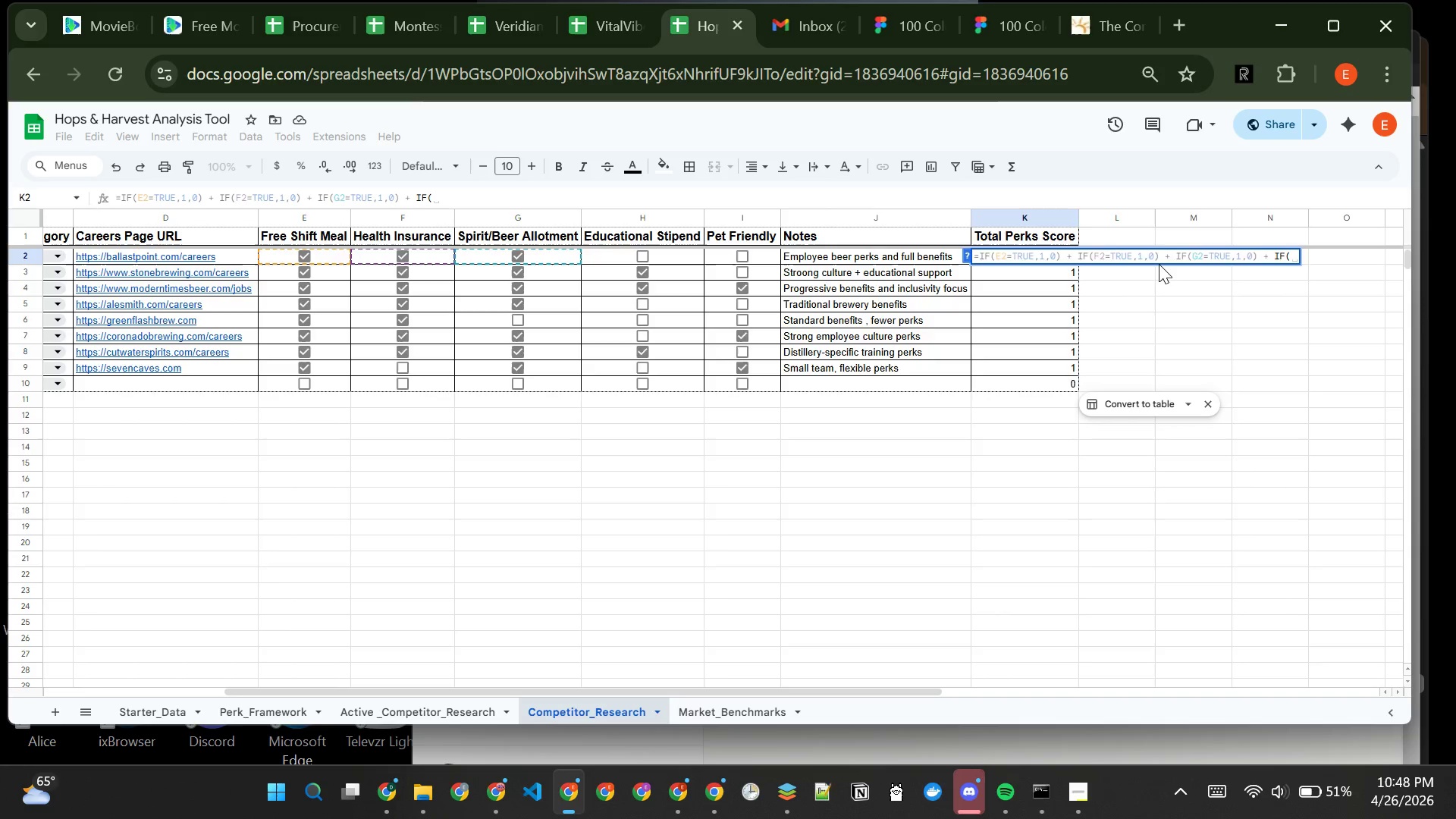 
type(G2=TREU)
key(Backspace)
key(Backspace)
type(UE,1,0) + 9IF)
 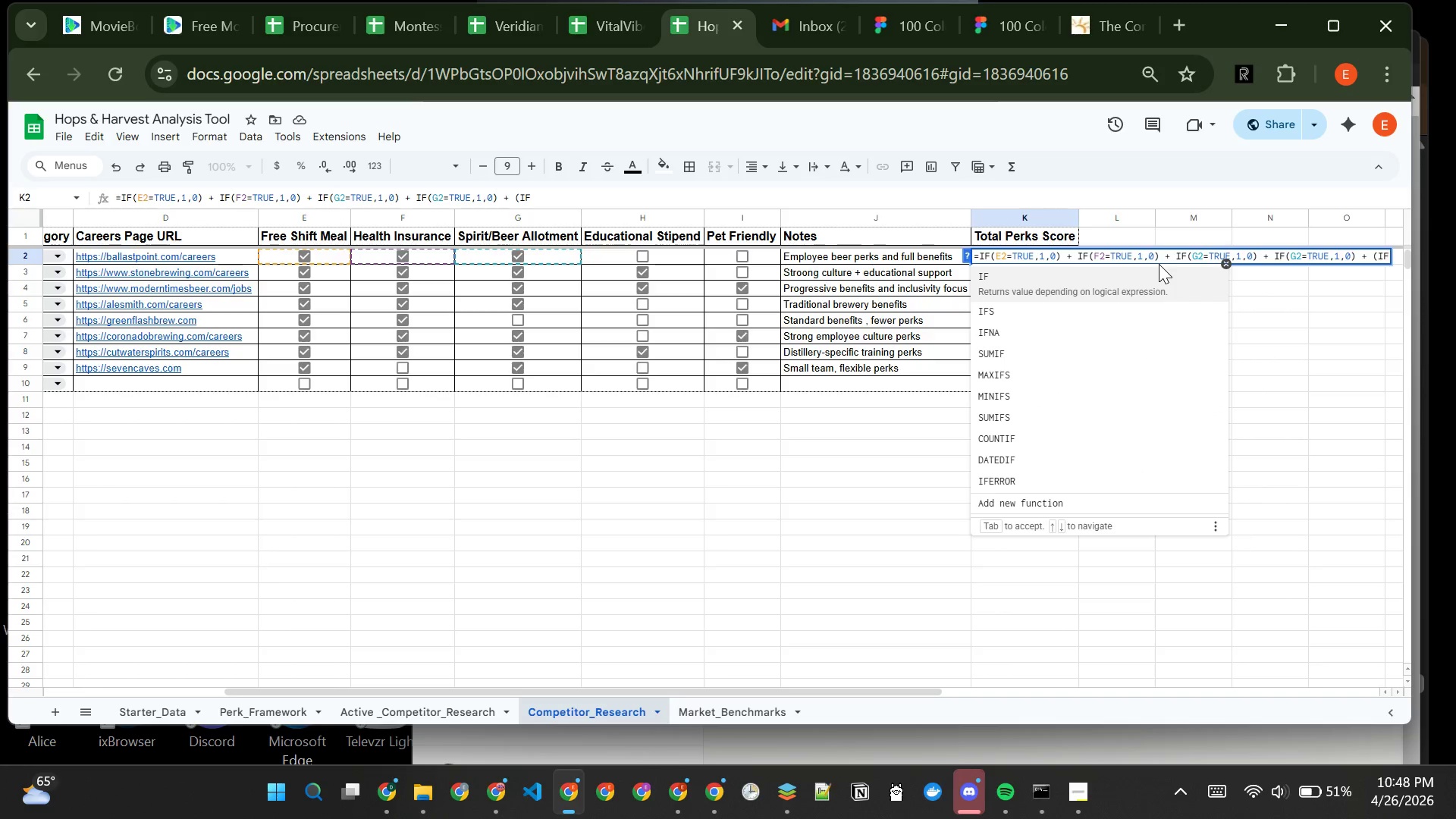 
wait(5.86)
 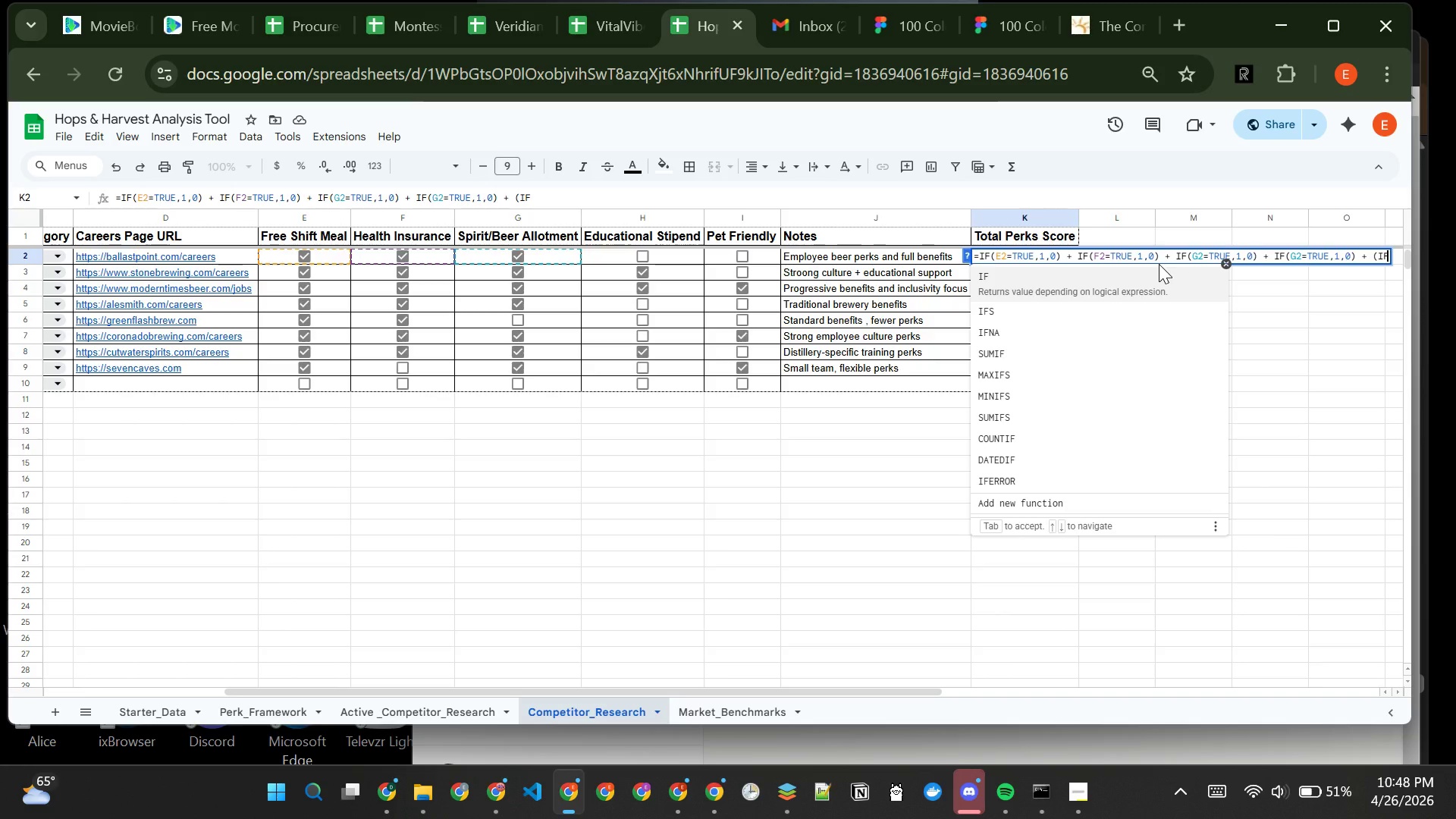 
key(Backspace)
key(Backspace)
key(Backspace)
type(IF(H2=TRUE,1,0) + IF(I2=TRUE, 1,0))
 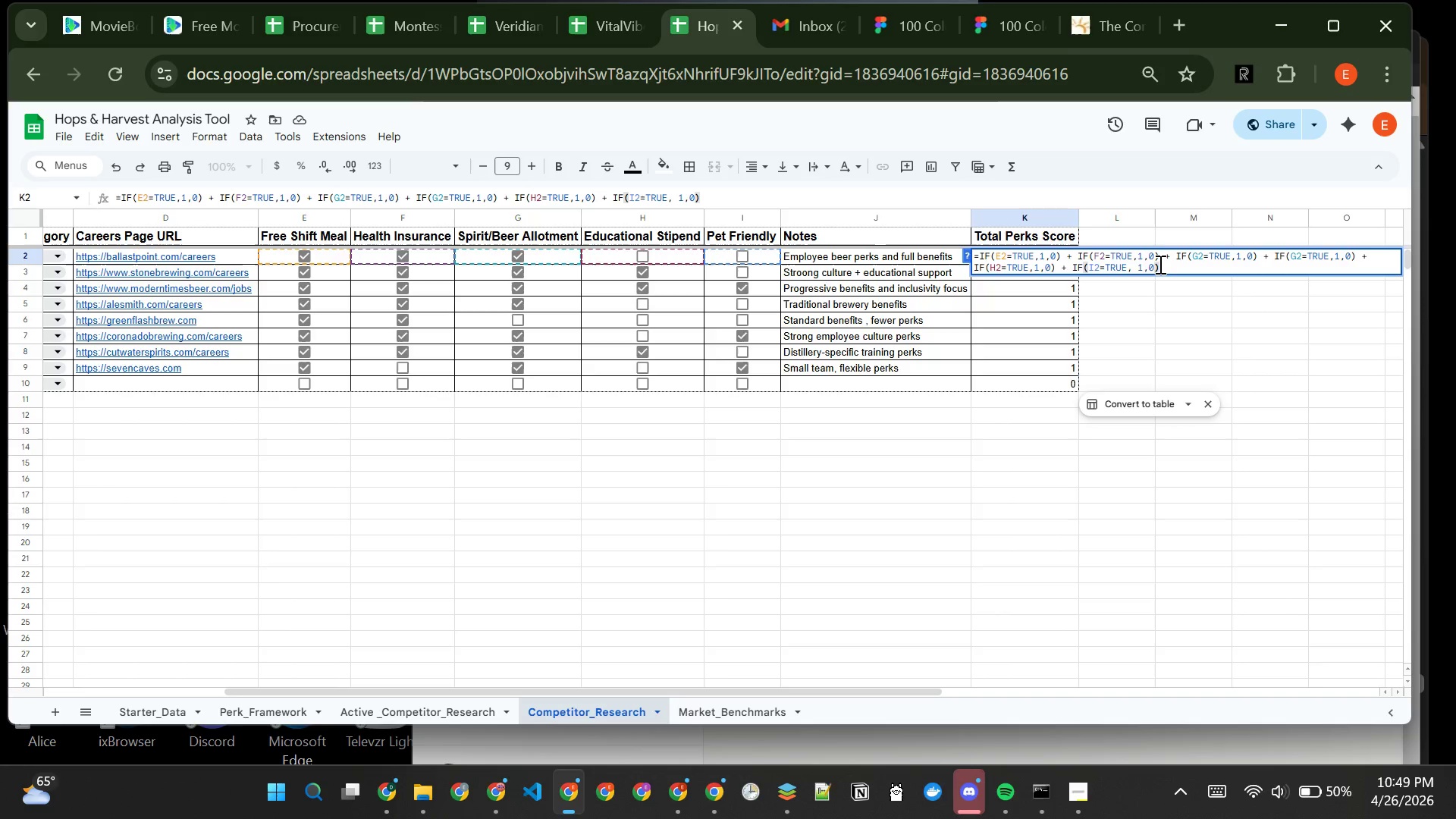 
key(Enter)
 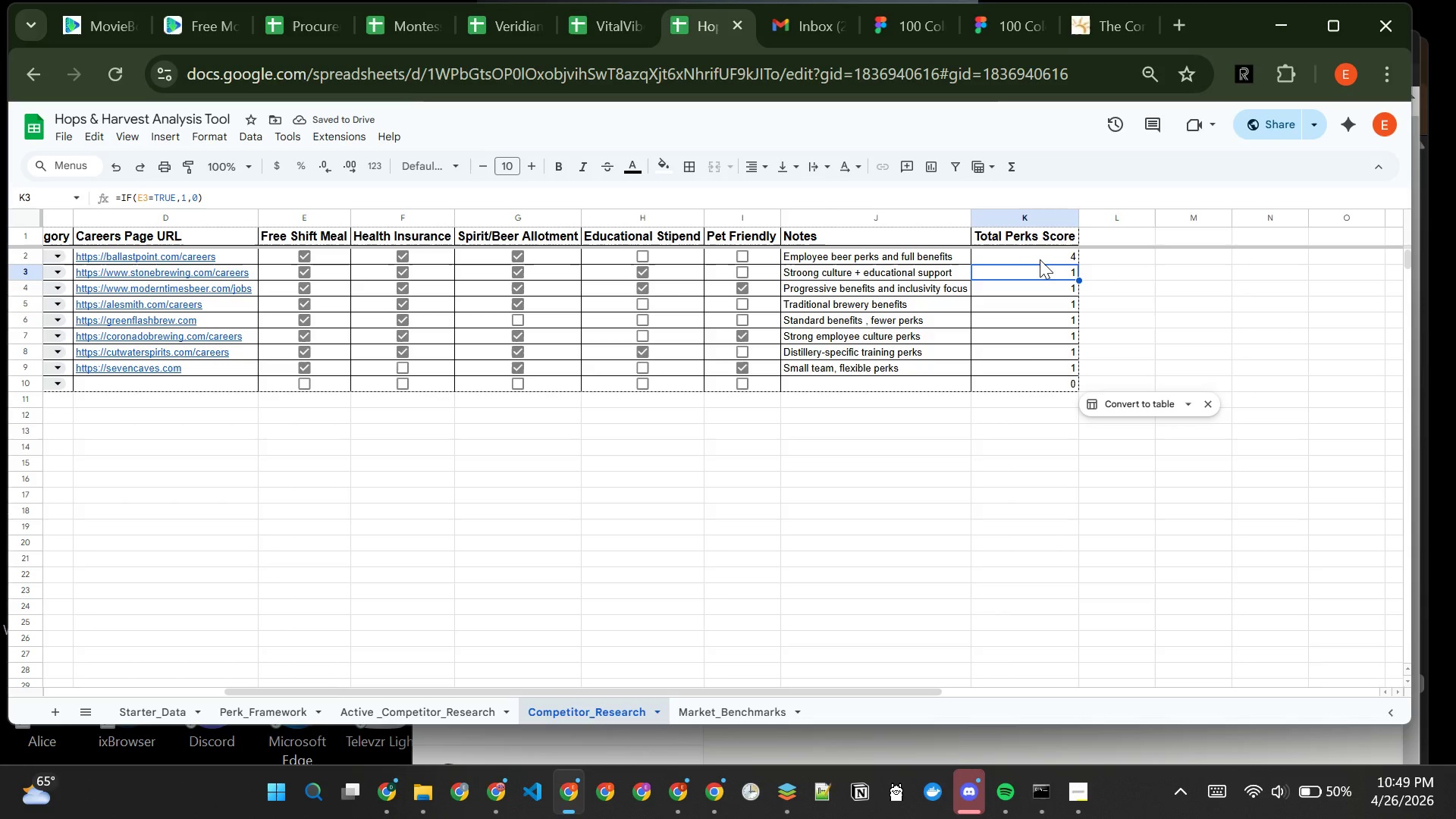 
double_click([1041, 256])
 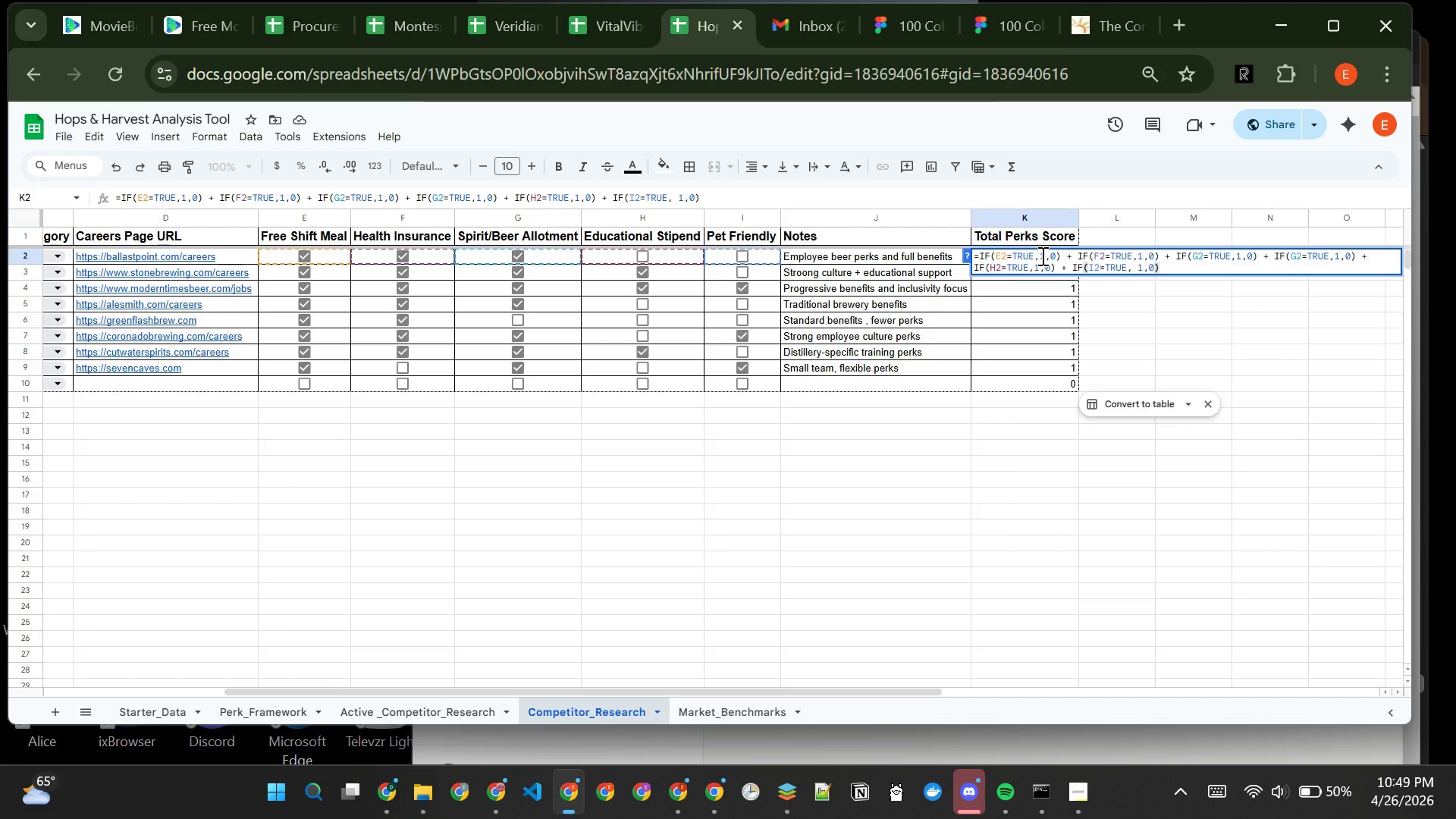 
wait(11.17)
 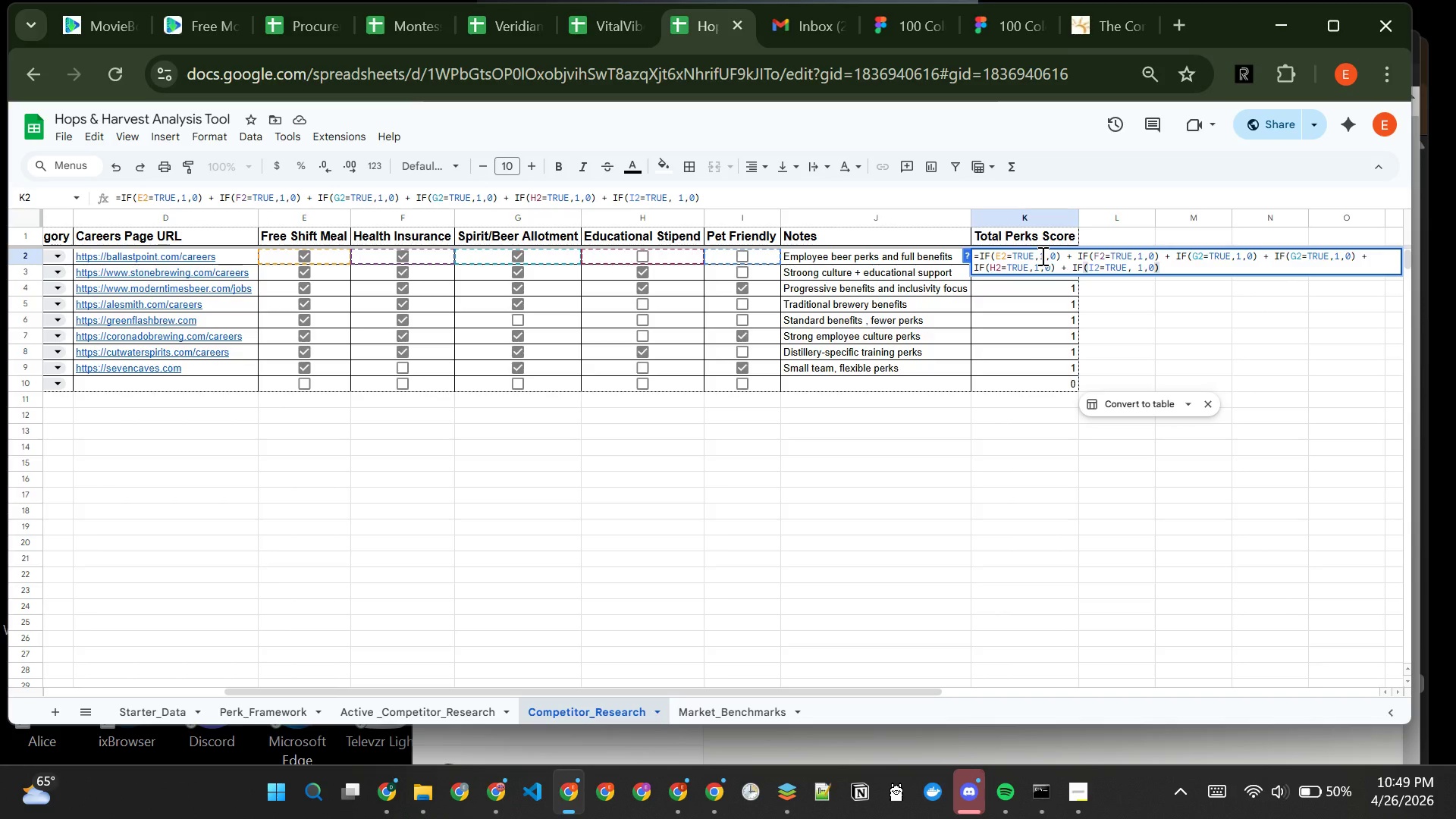 
left_click([1135, 270])
 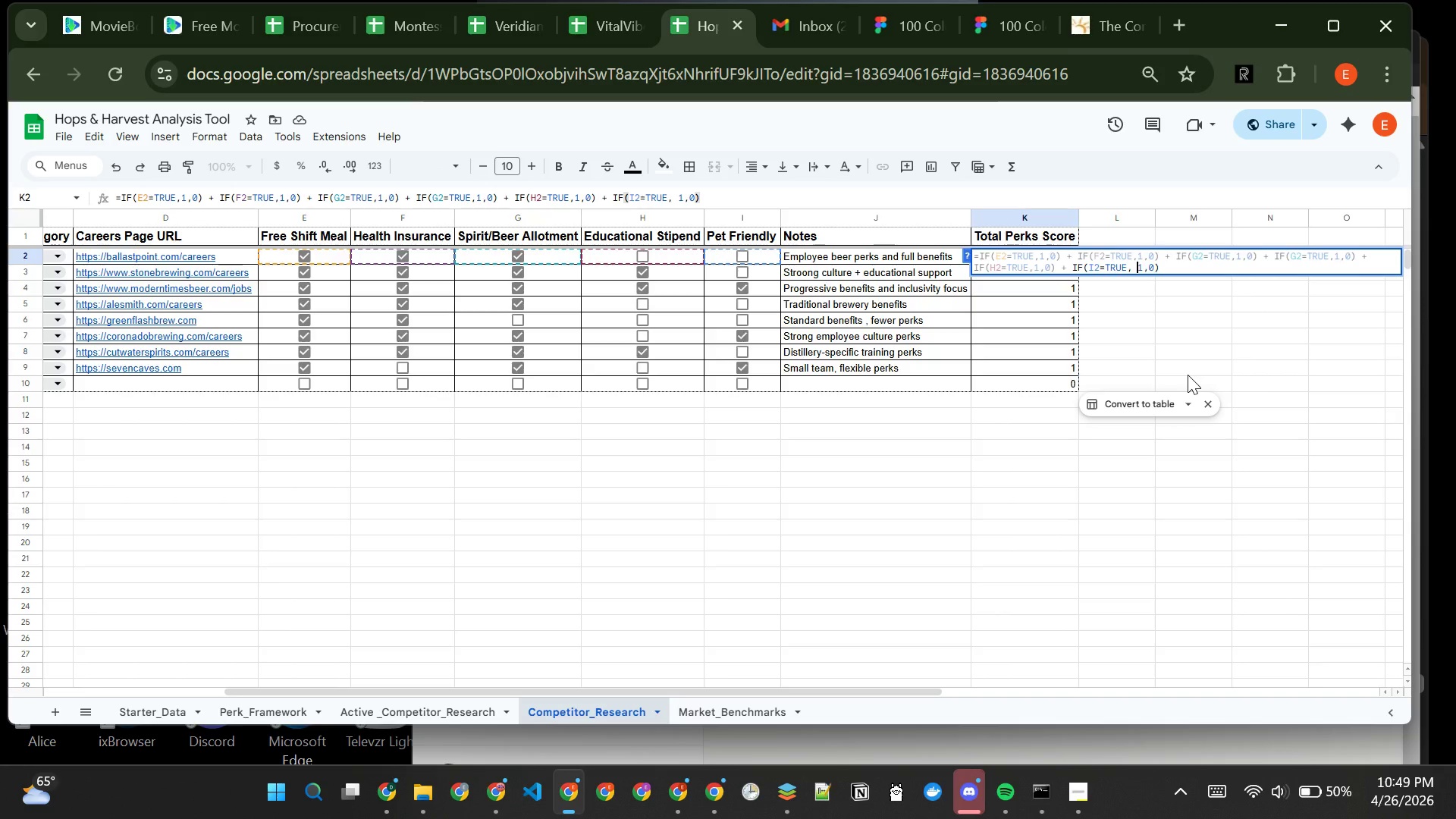 
key(Backspace)
 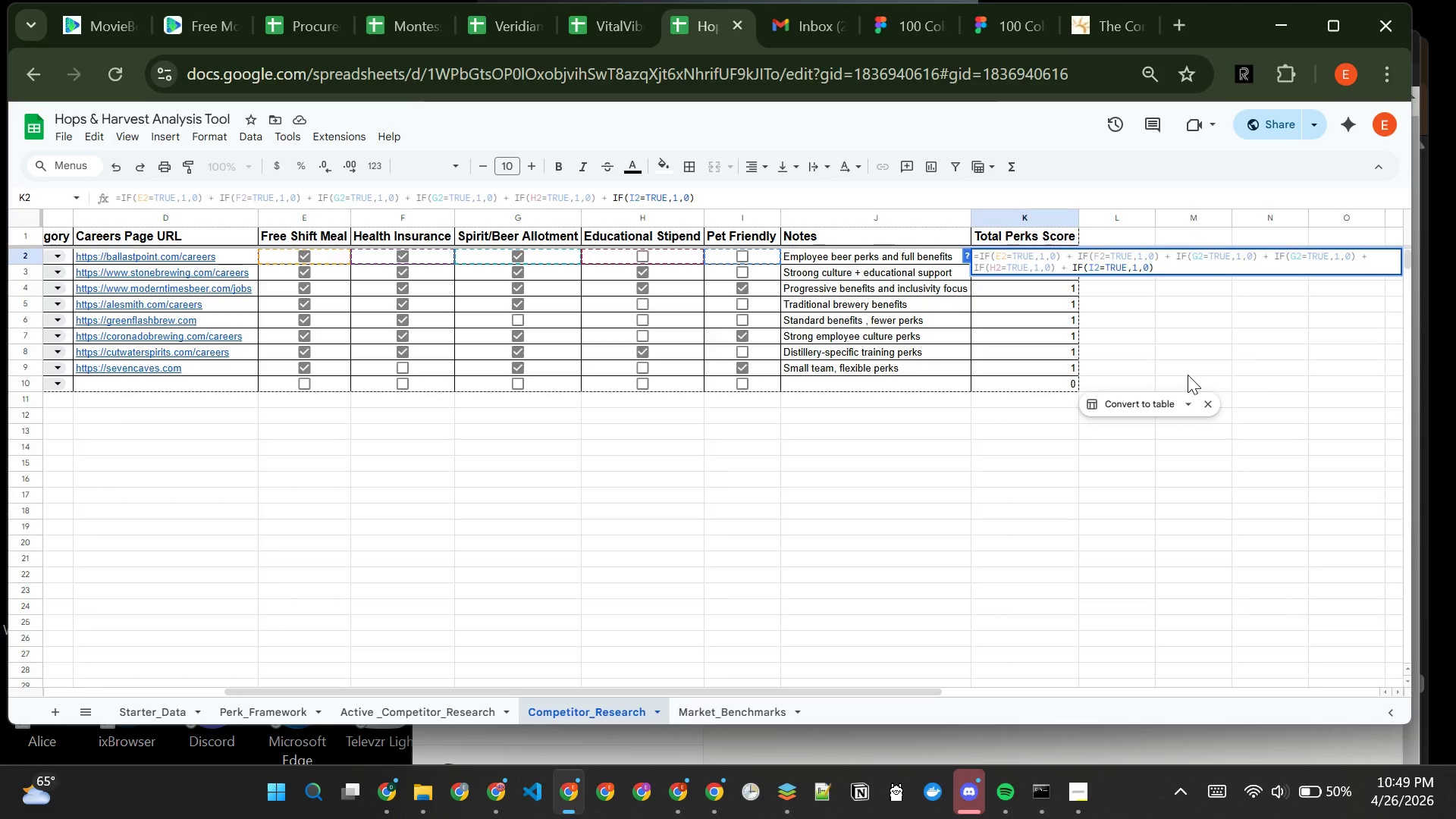 
key(Enter)
 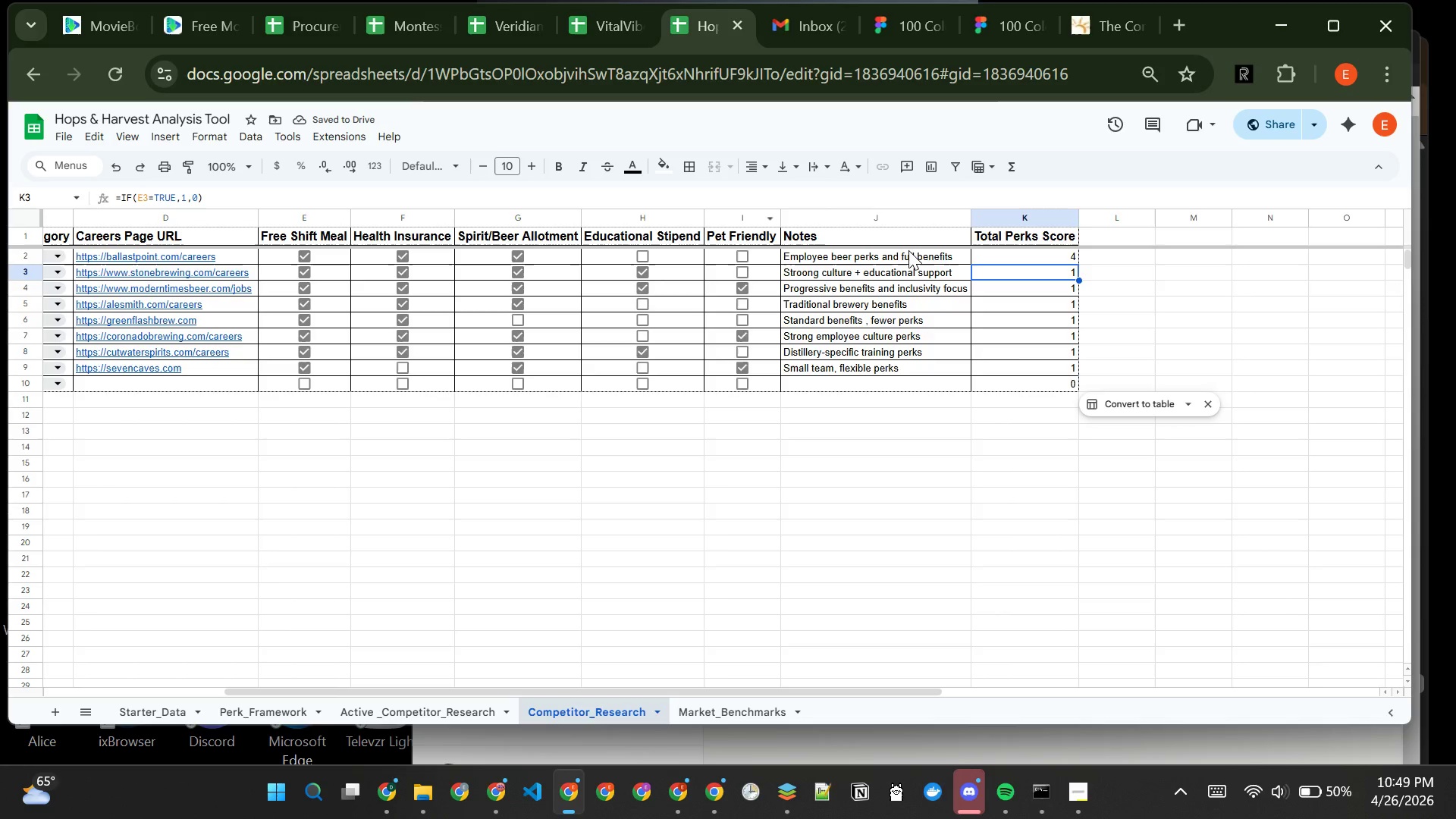 
left_click([1028, 253])
 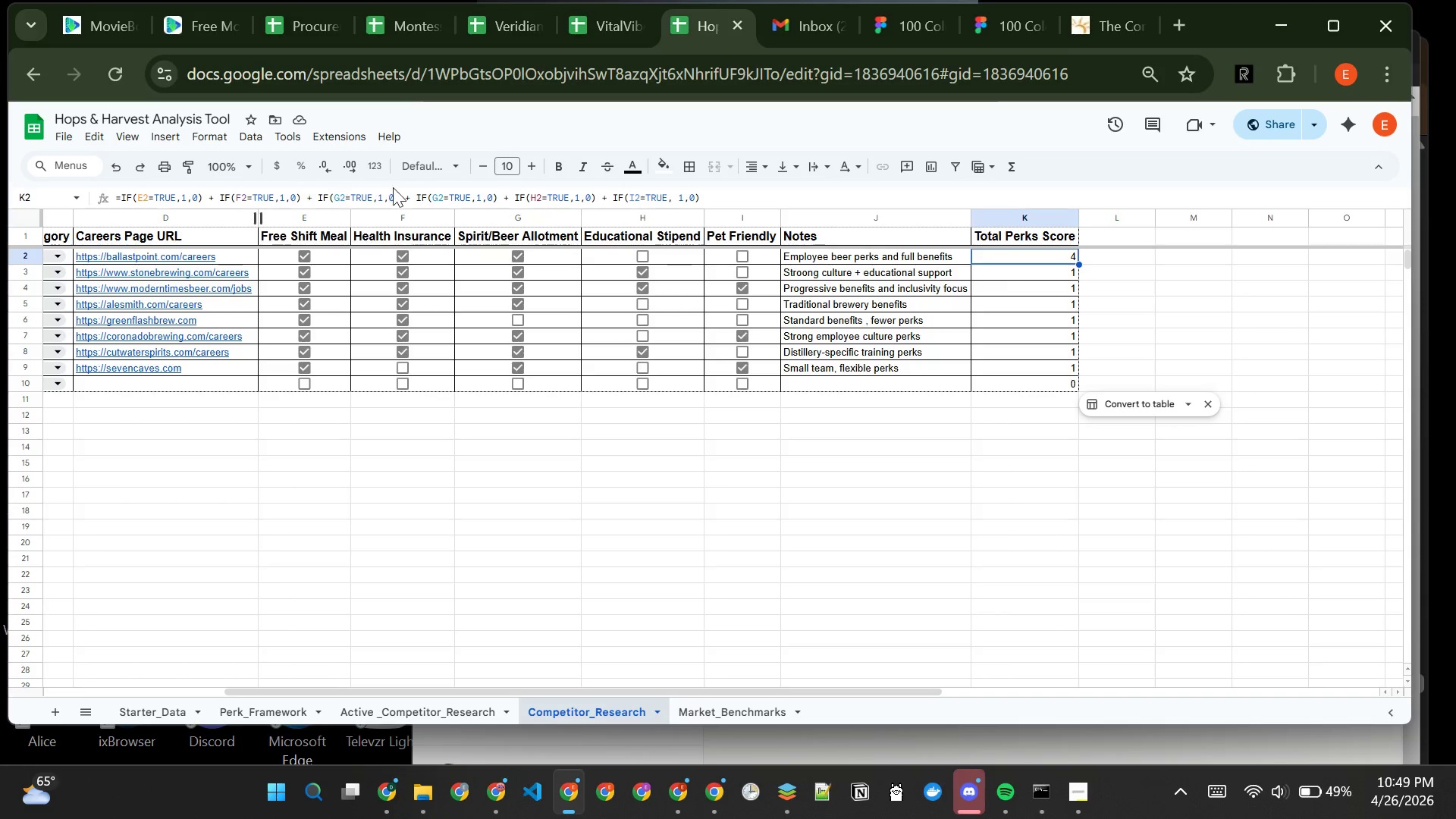 
wait(26.27)
 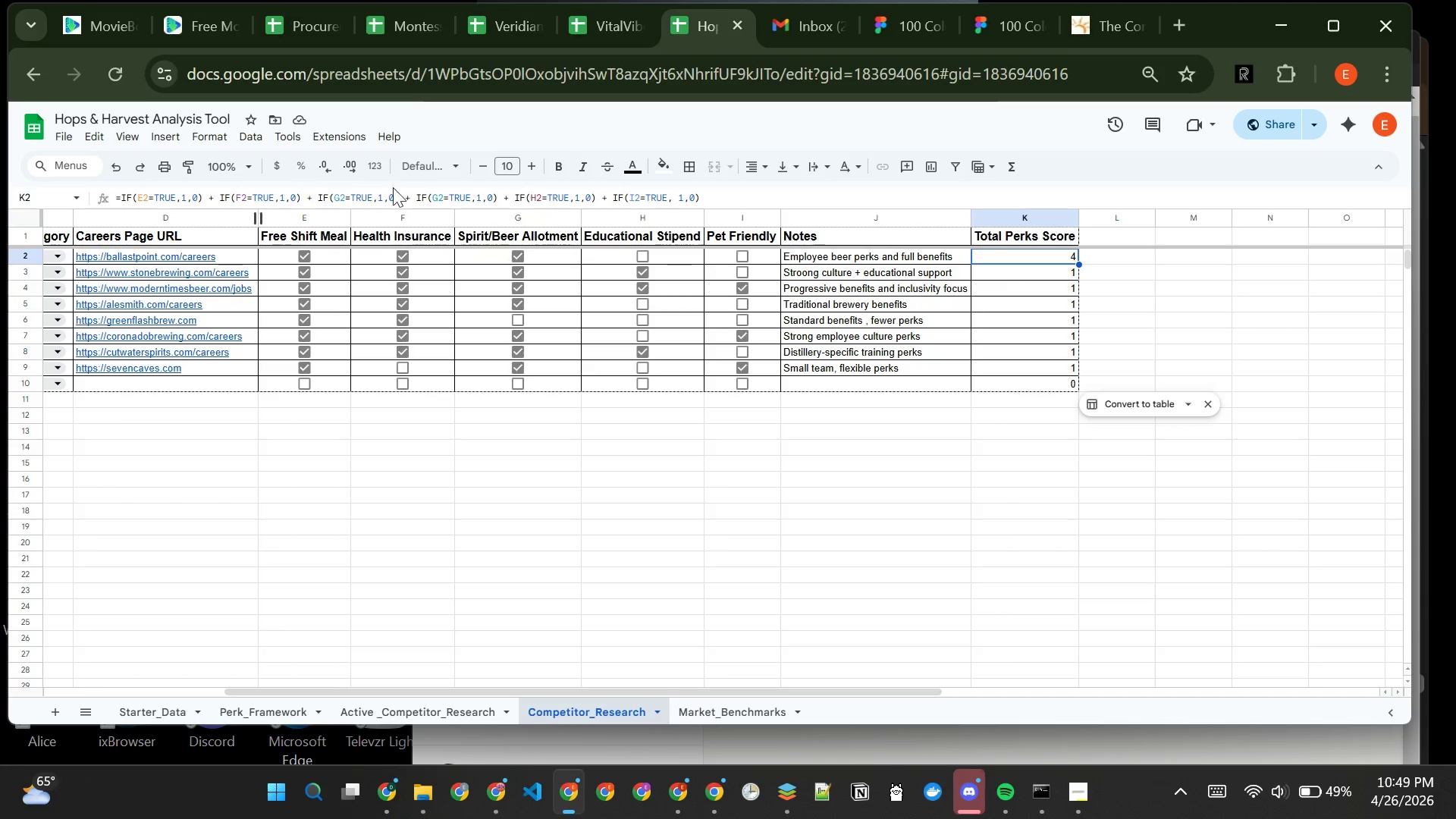 
left_click_drag(start_coordinate=[508, 198], to_coordinate=[417, 209])
 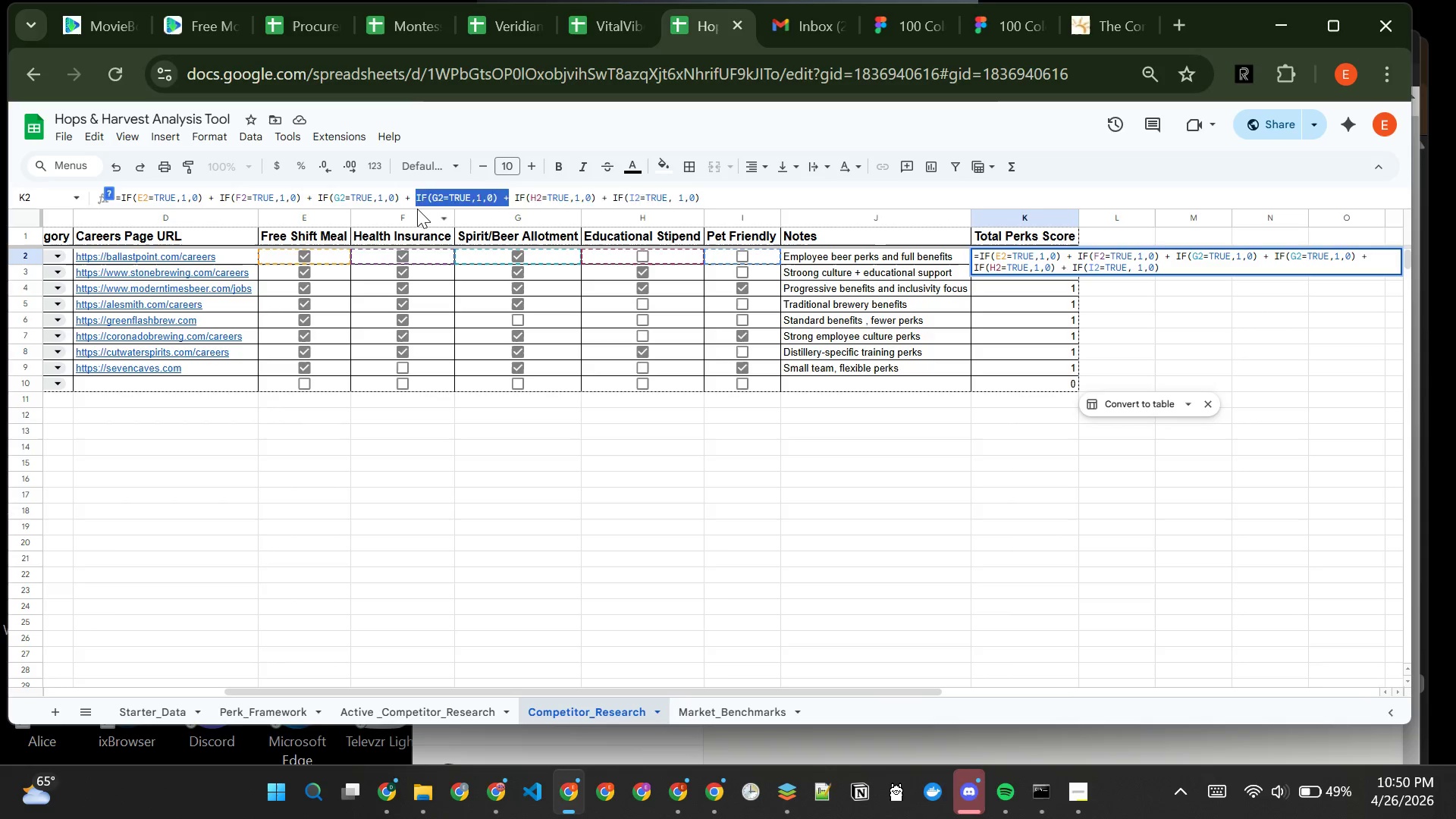 
key(Backspace)
 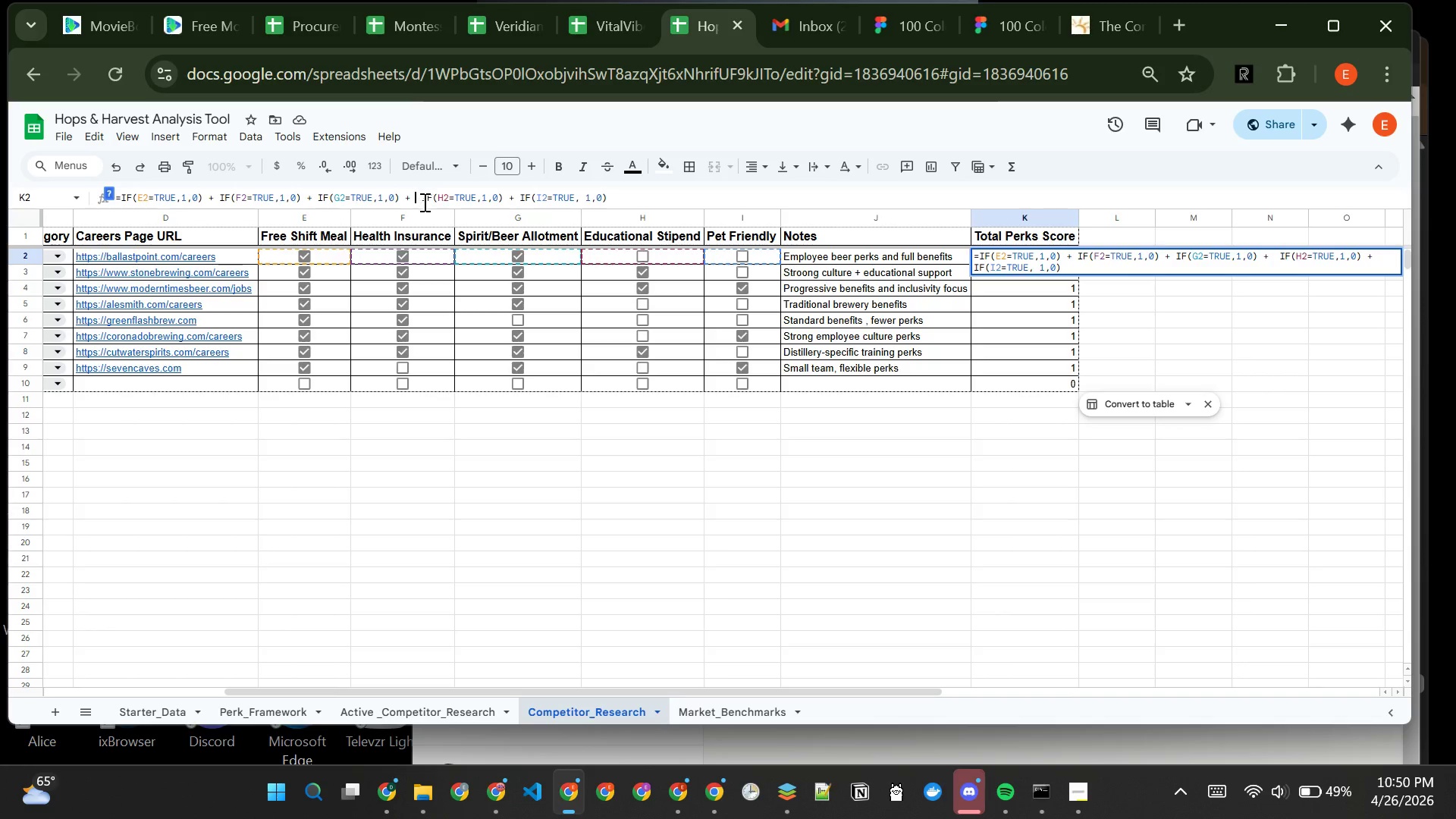 
left_click([423, 202])
 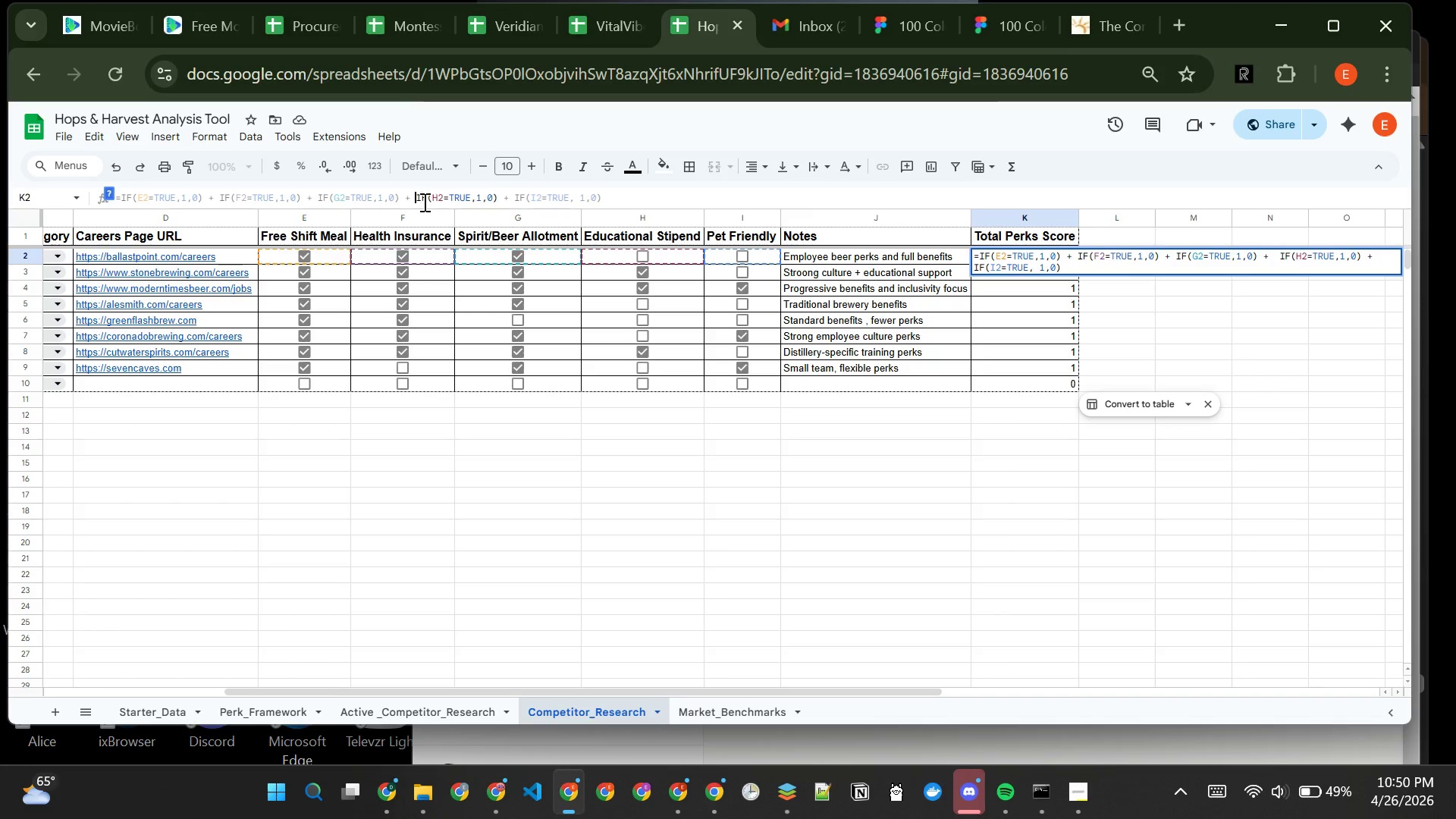 
key(Backspace)
 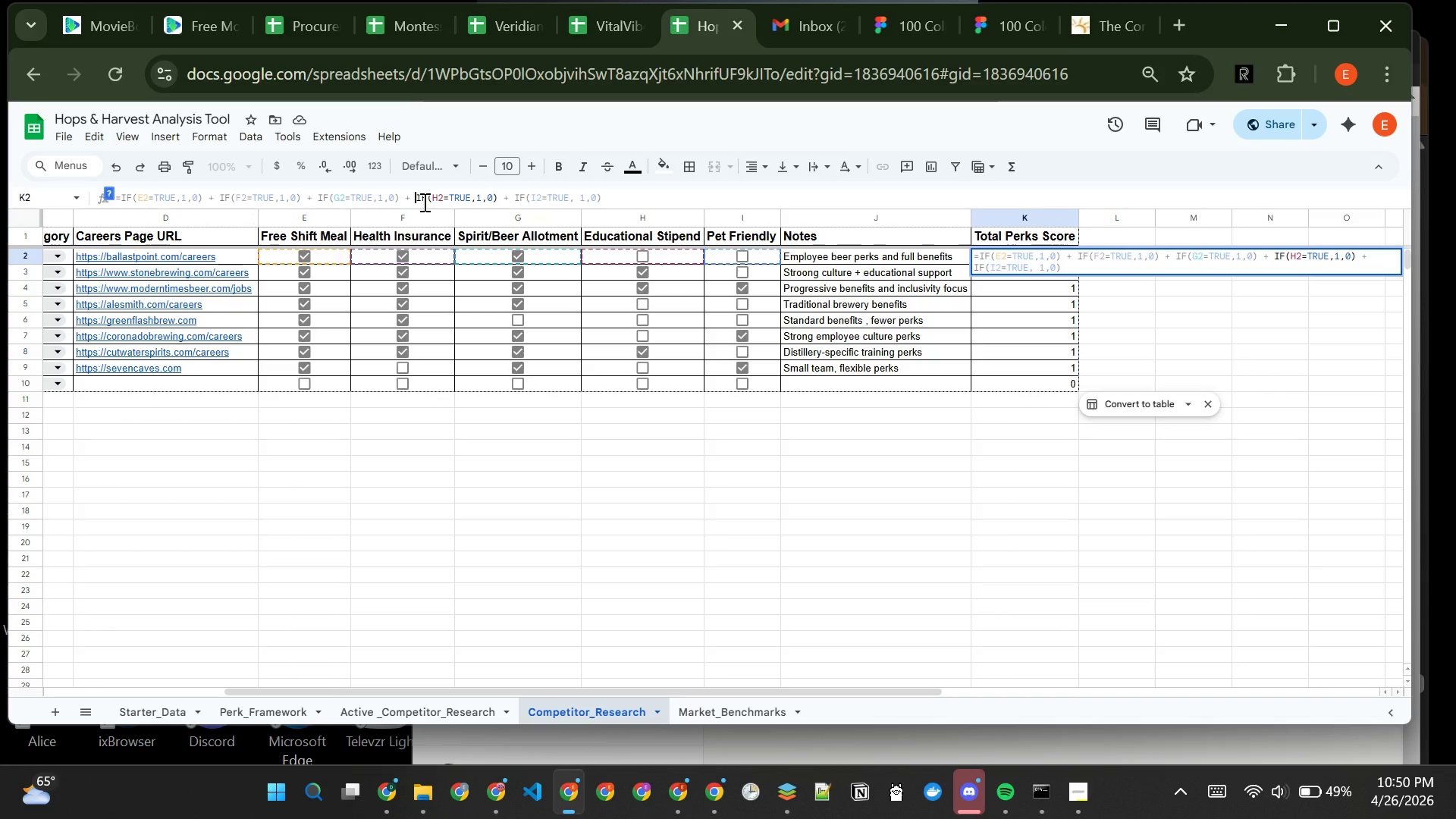 
key(Enter)
 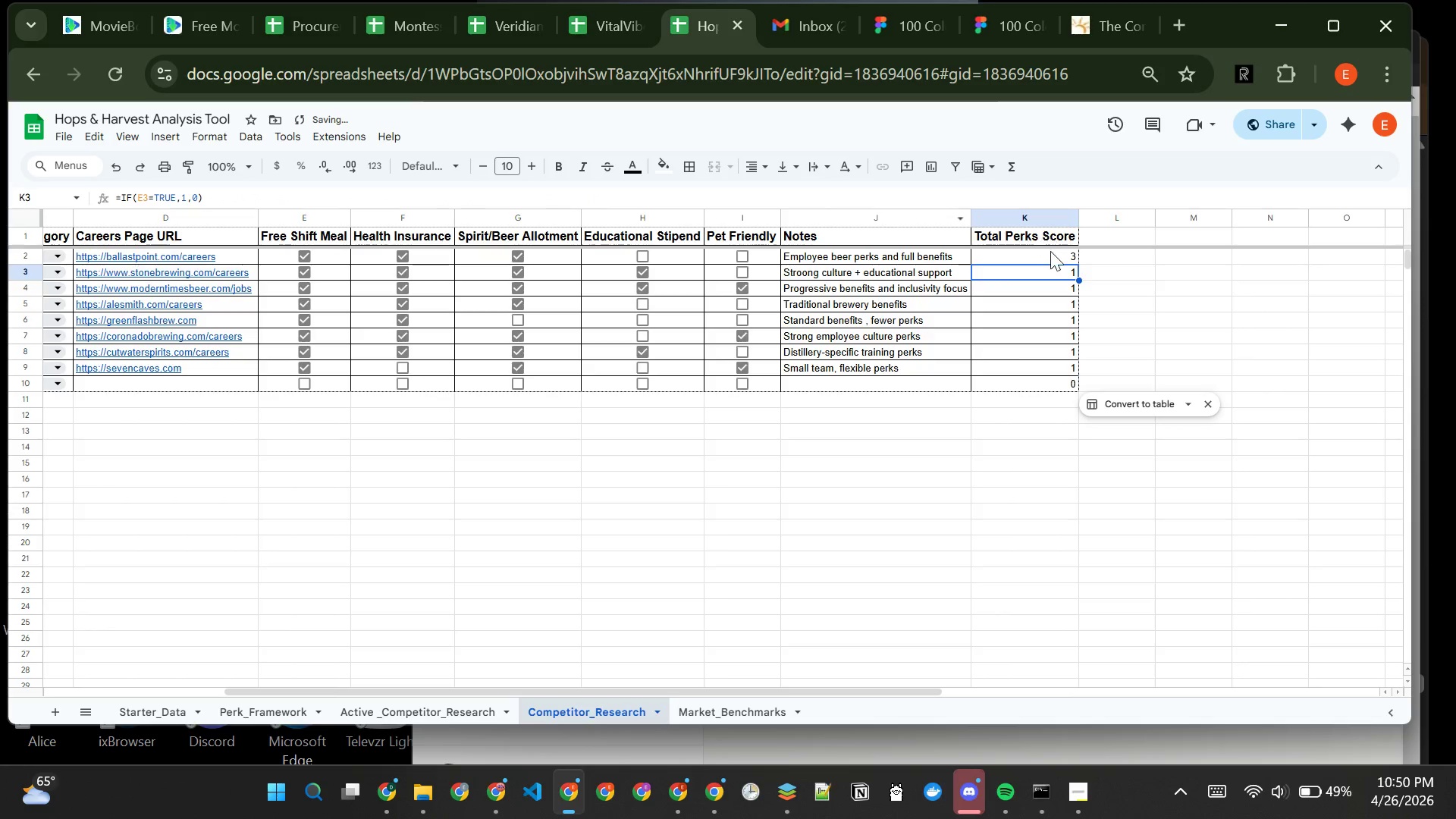 
left_click([1052, 253])
 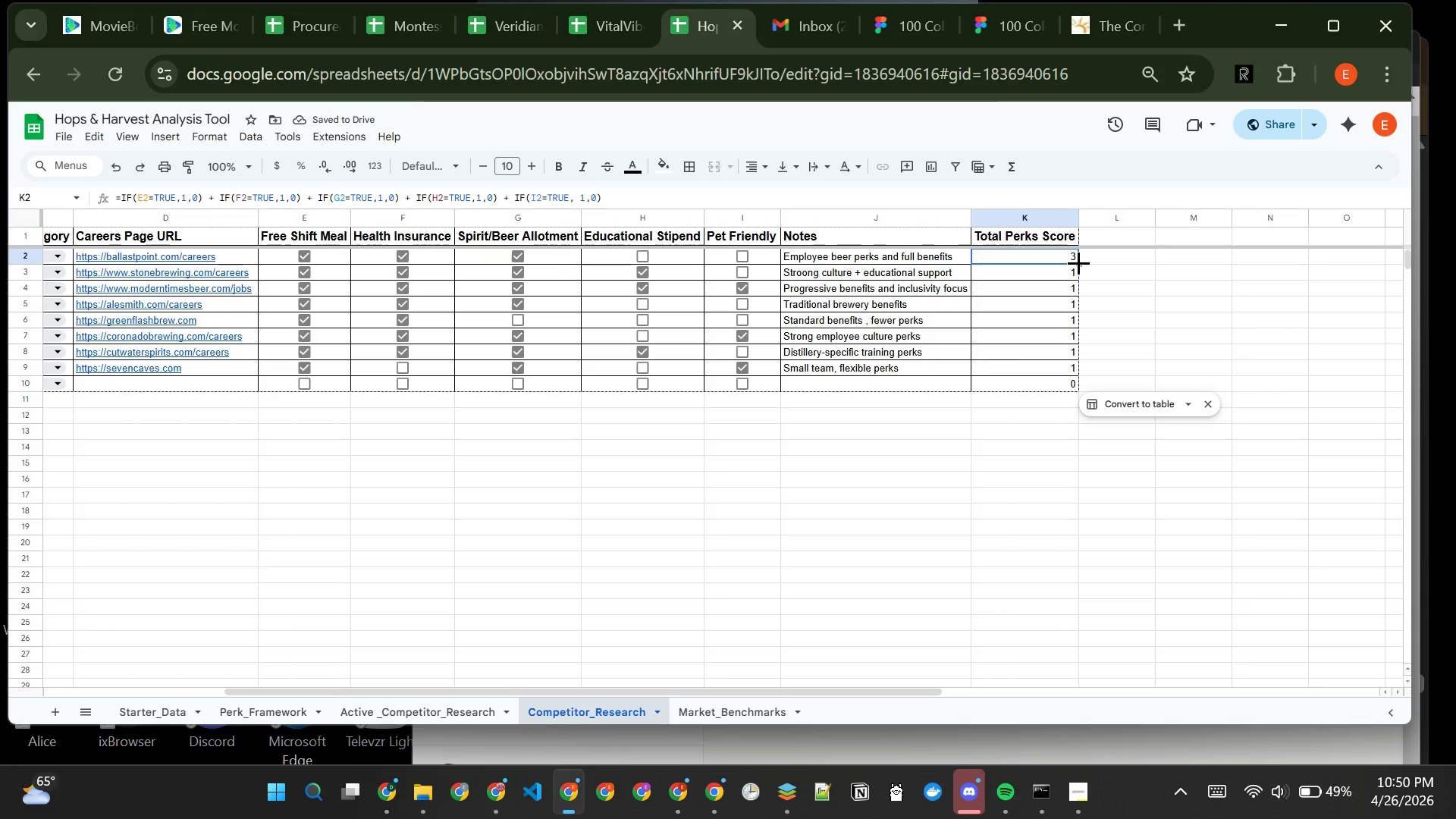 
double_click([1078, 262])
 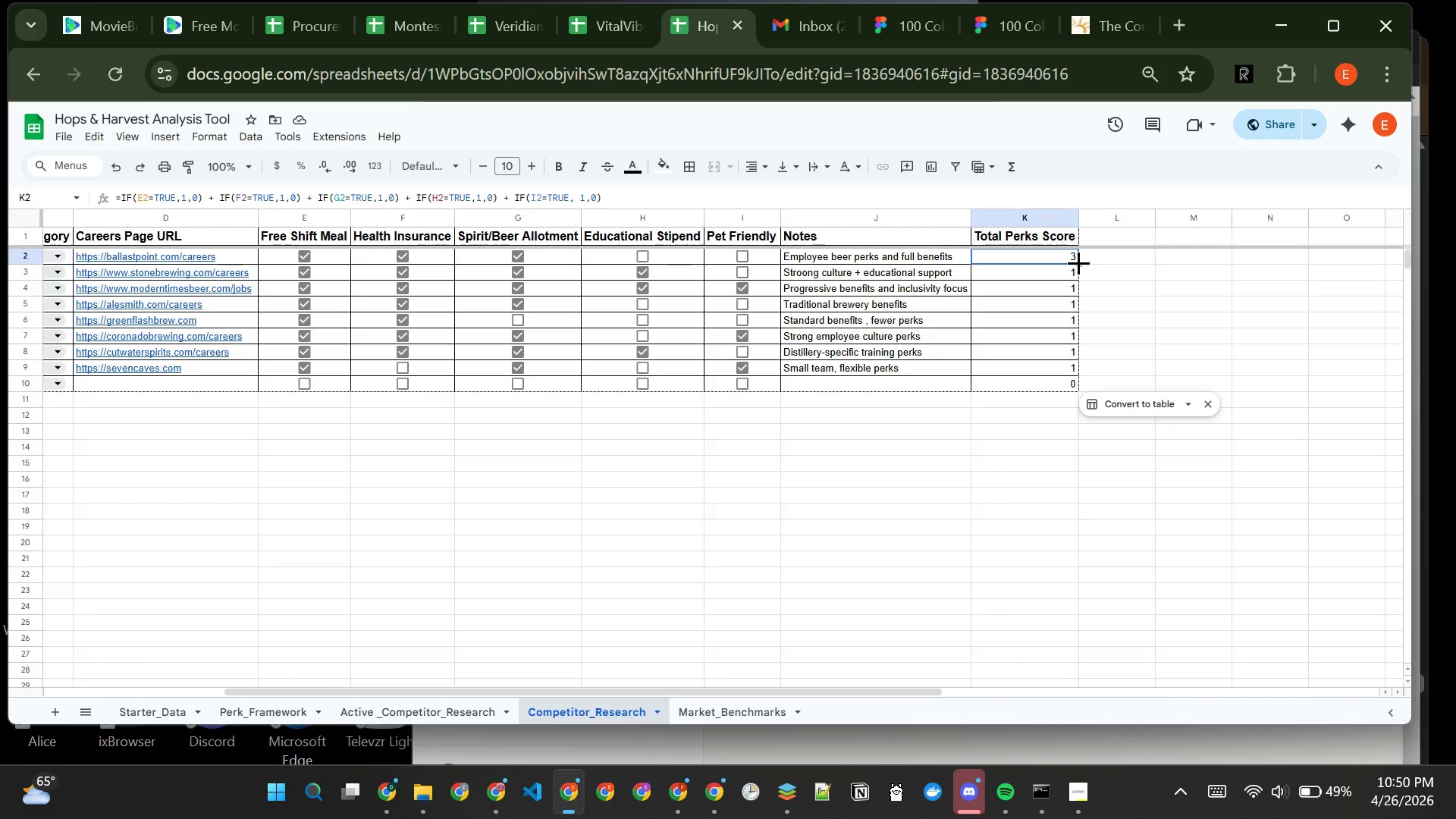 
double_click([1078, 262])
 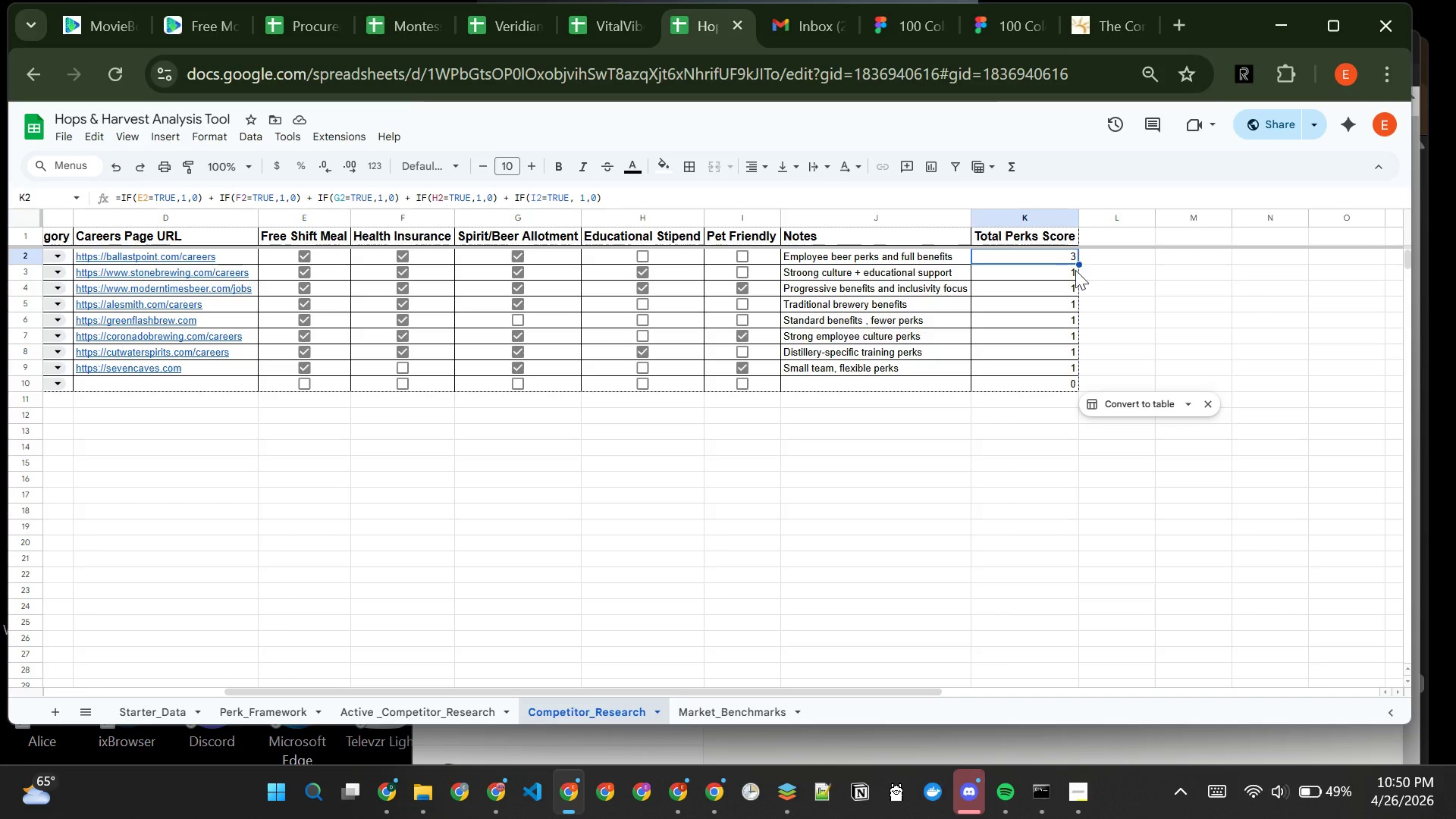 
left_click_drag(start_coordinate=[1078, 262], to_coordinate=[1075, 390])
 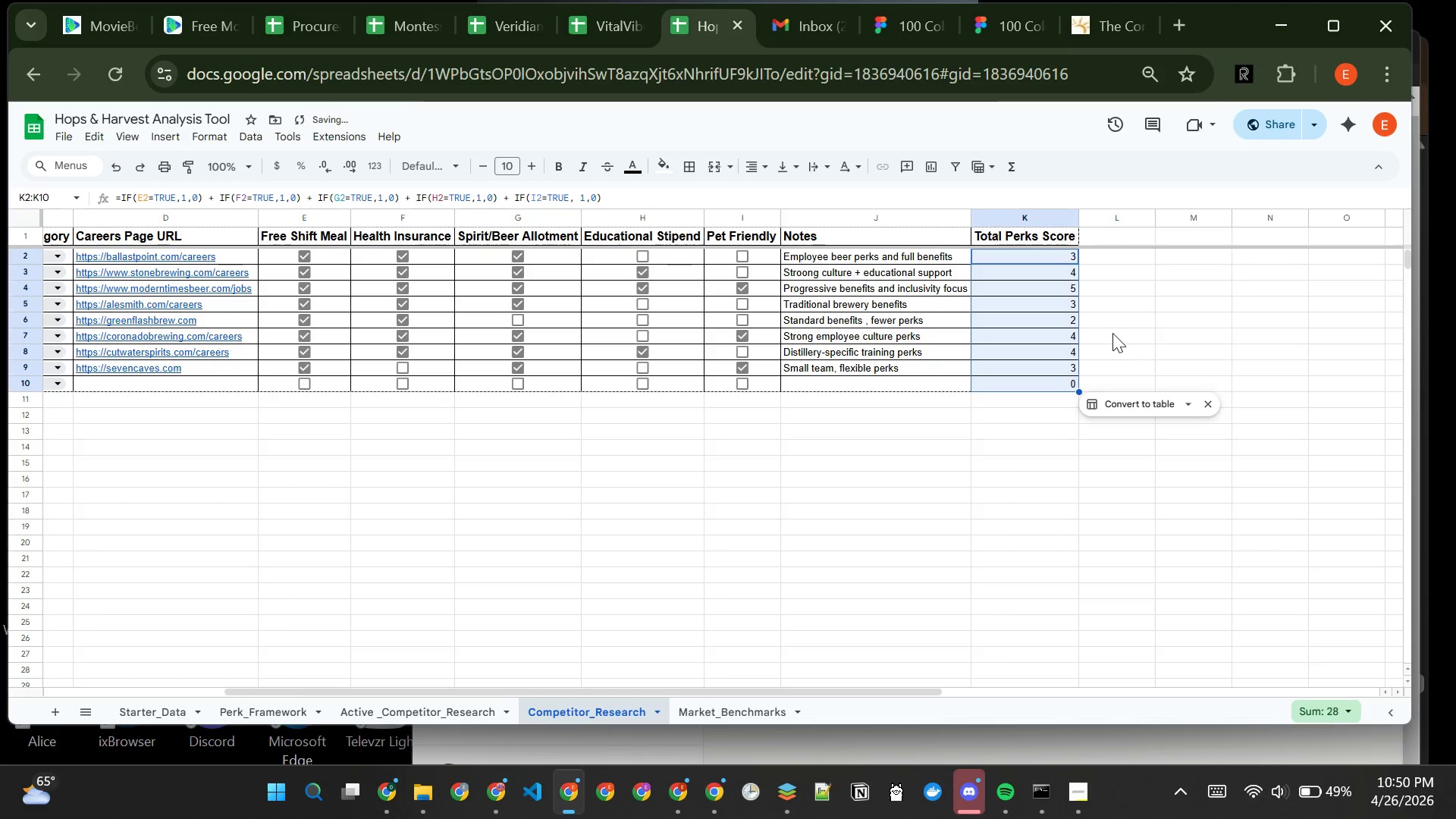 
left_click([1109, 333])
 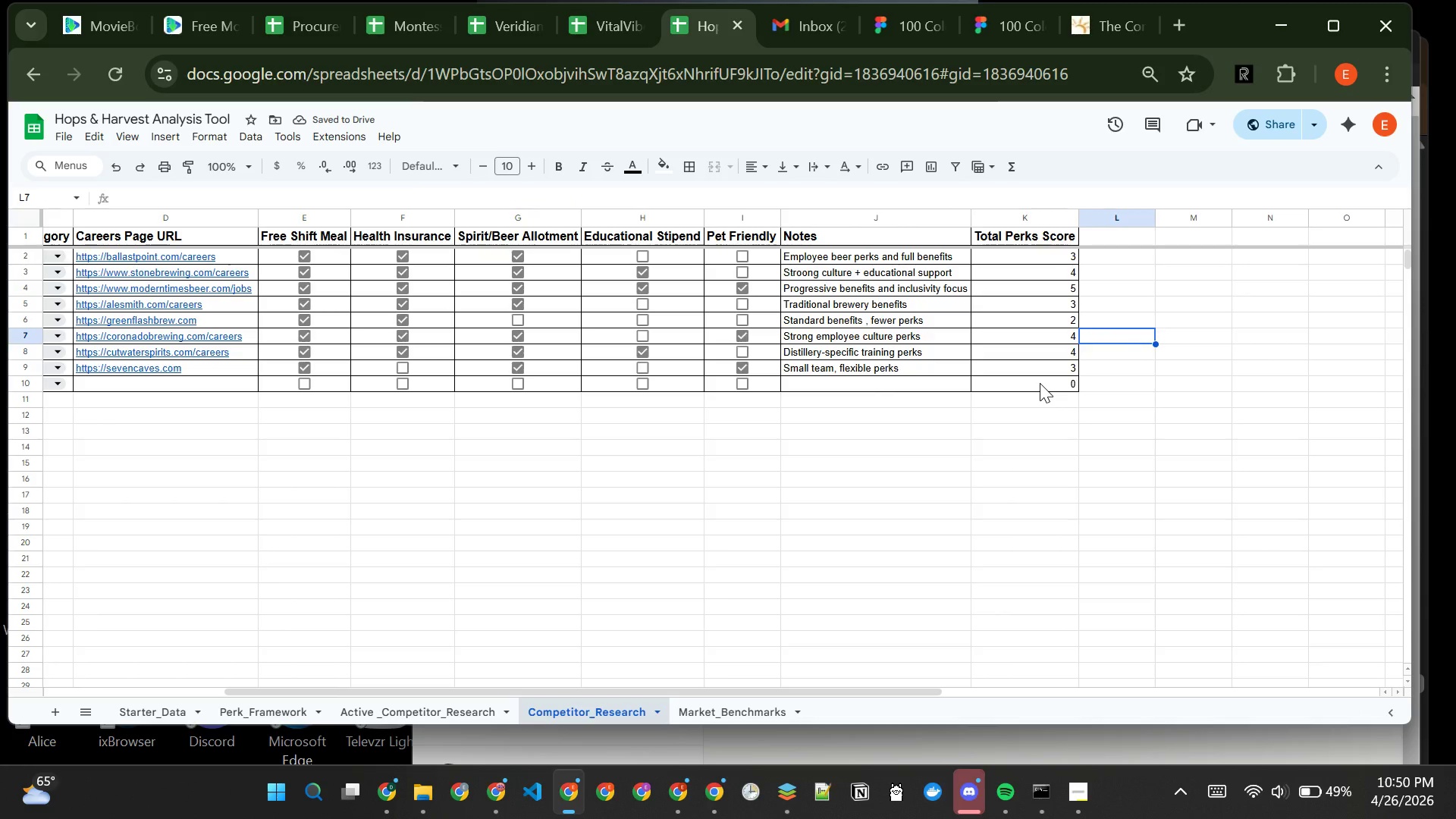 
left_click([1040, 383])
 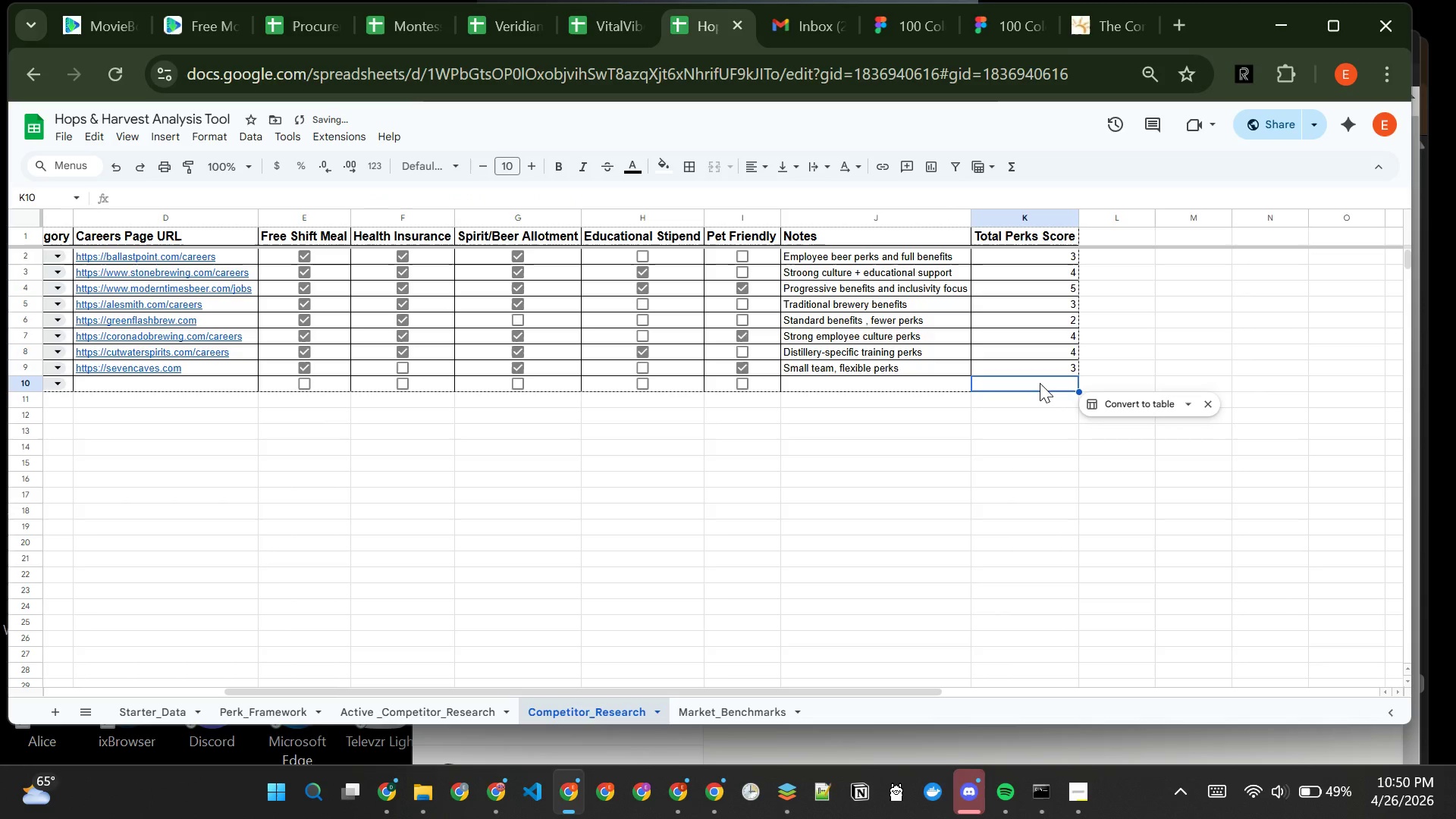 
key(Backspace)
 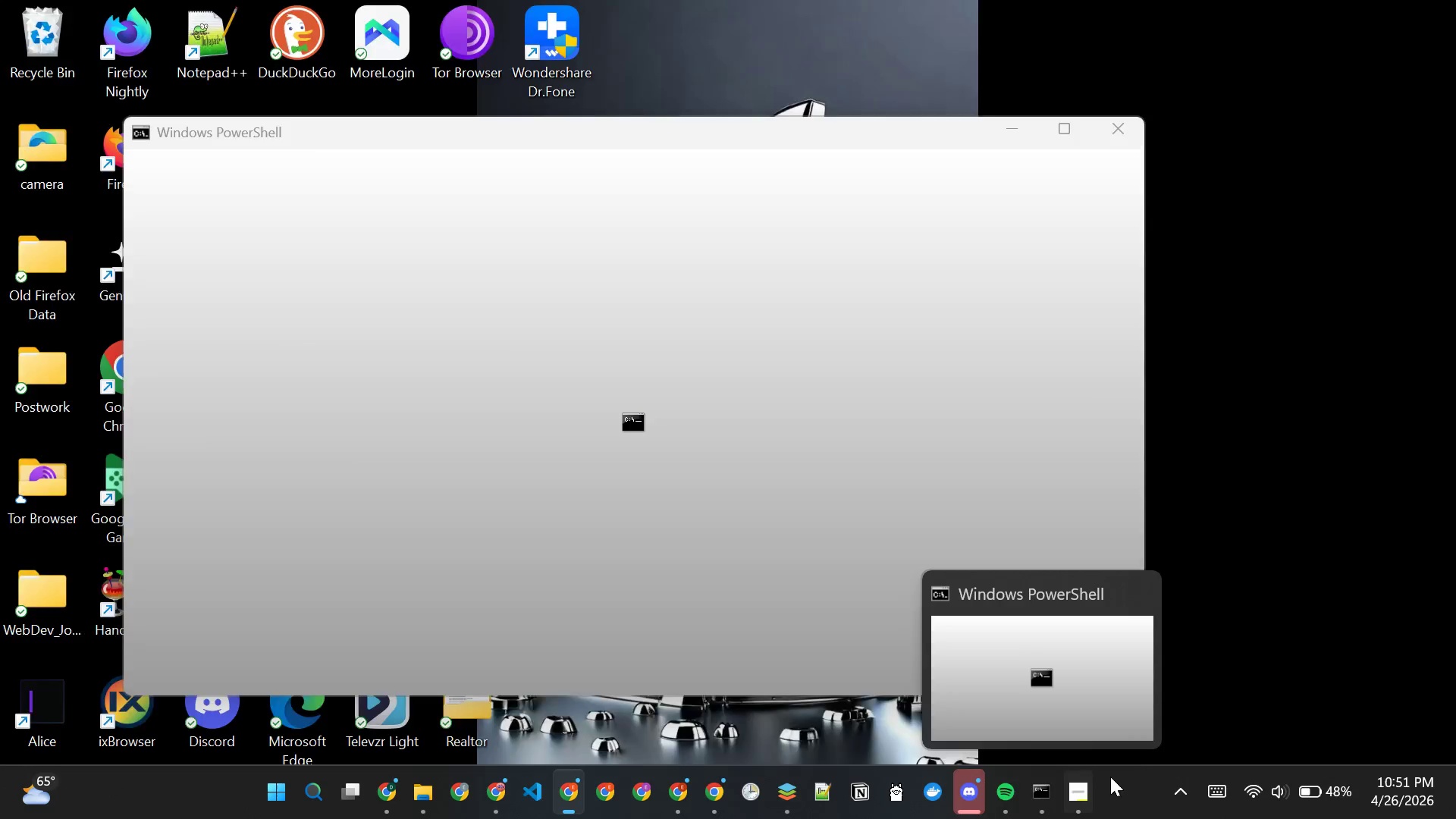 
wait(88.02)
 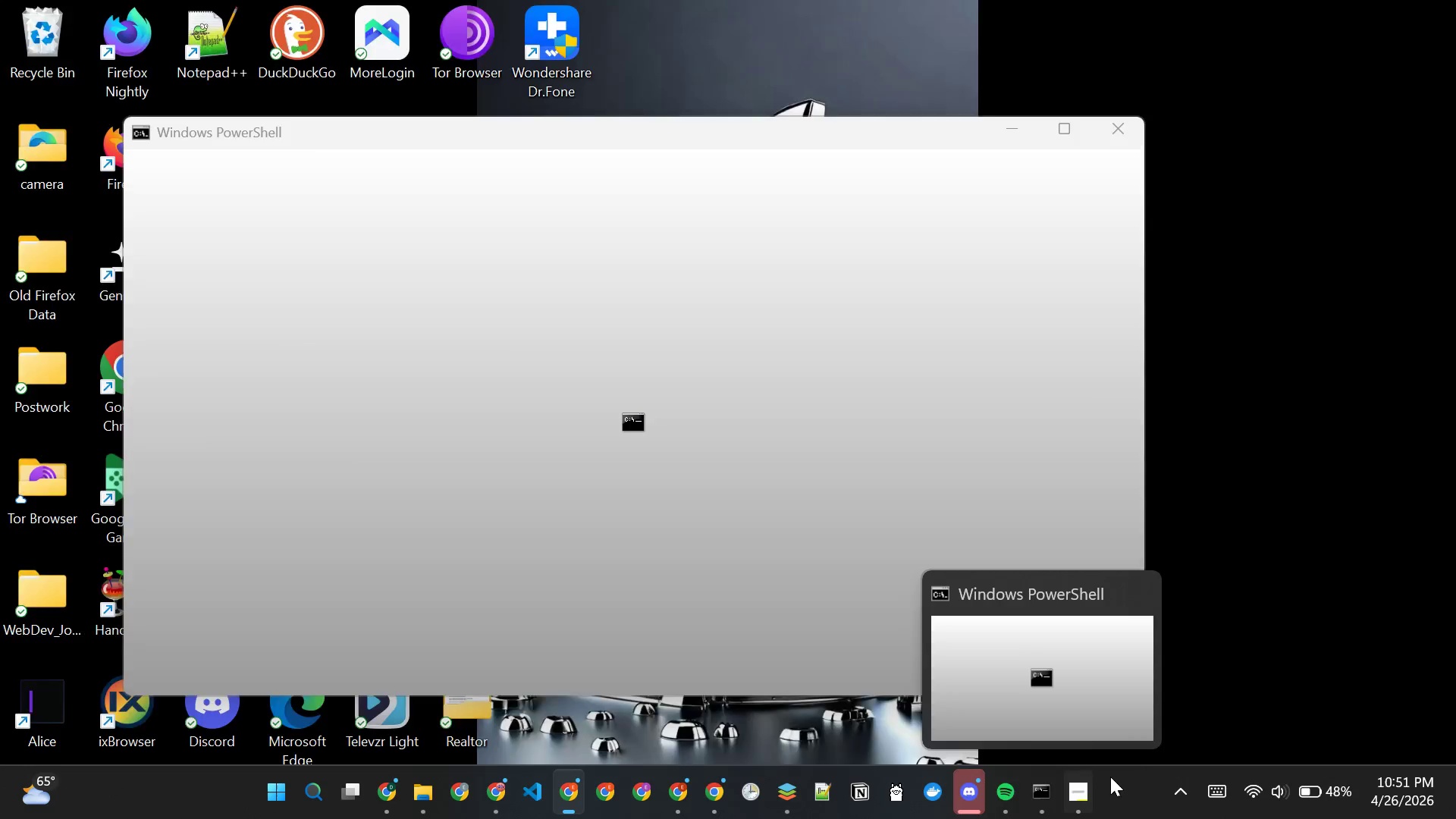 
double_click([999, 259])
 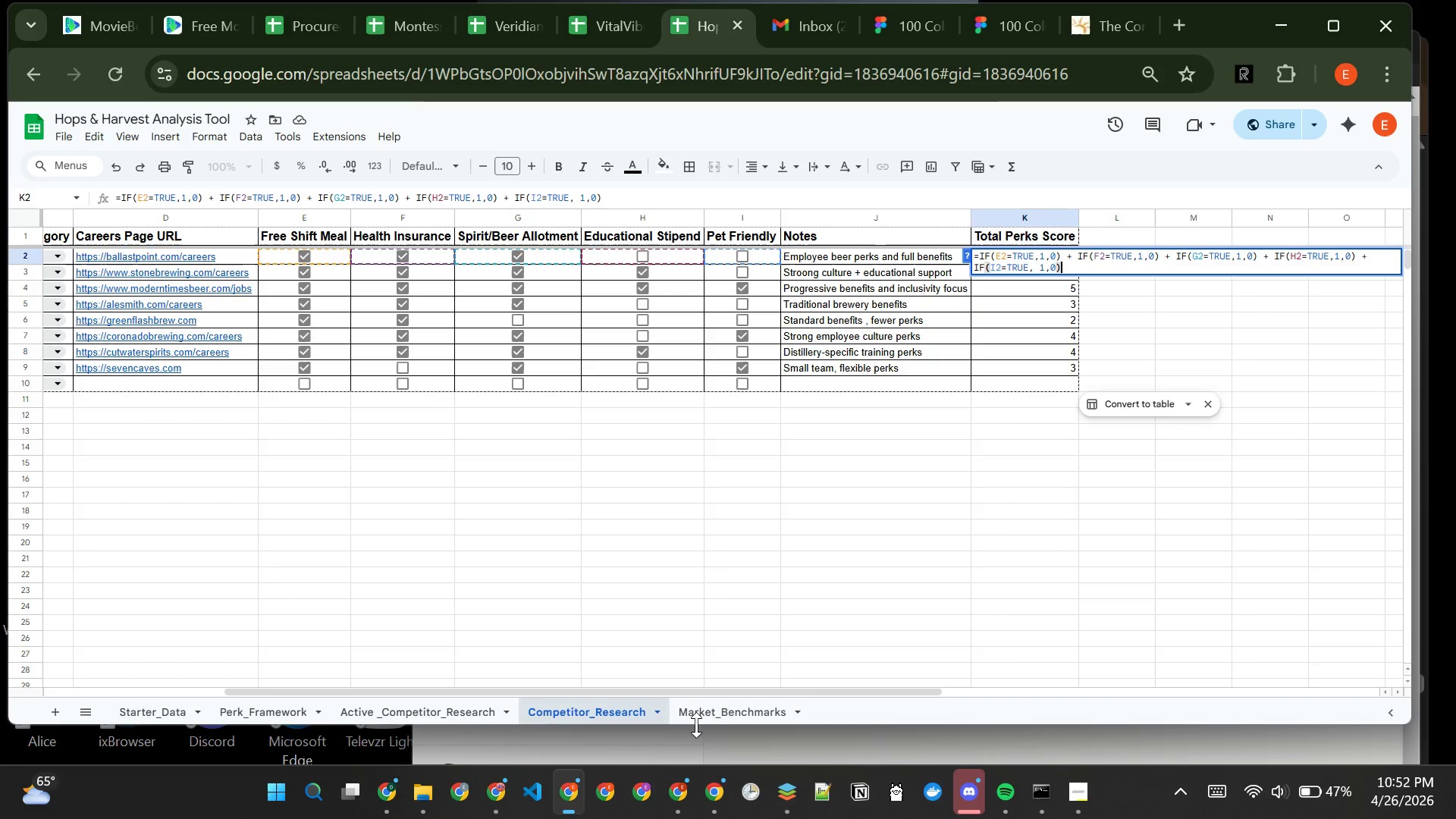 
wait(39.16)
 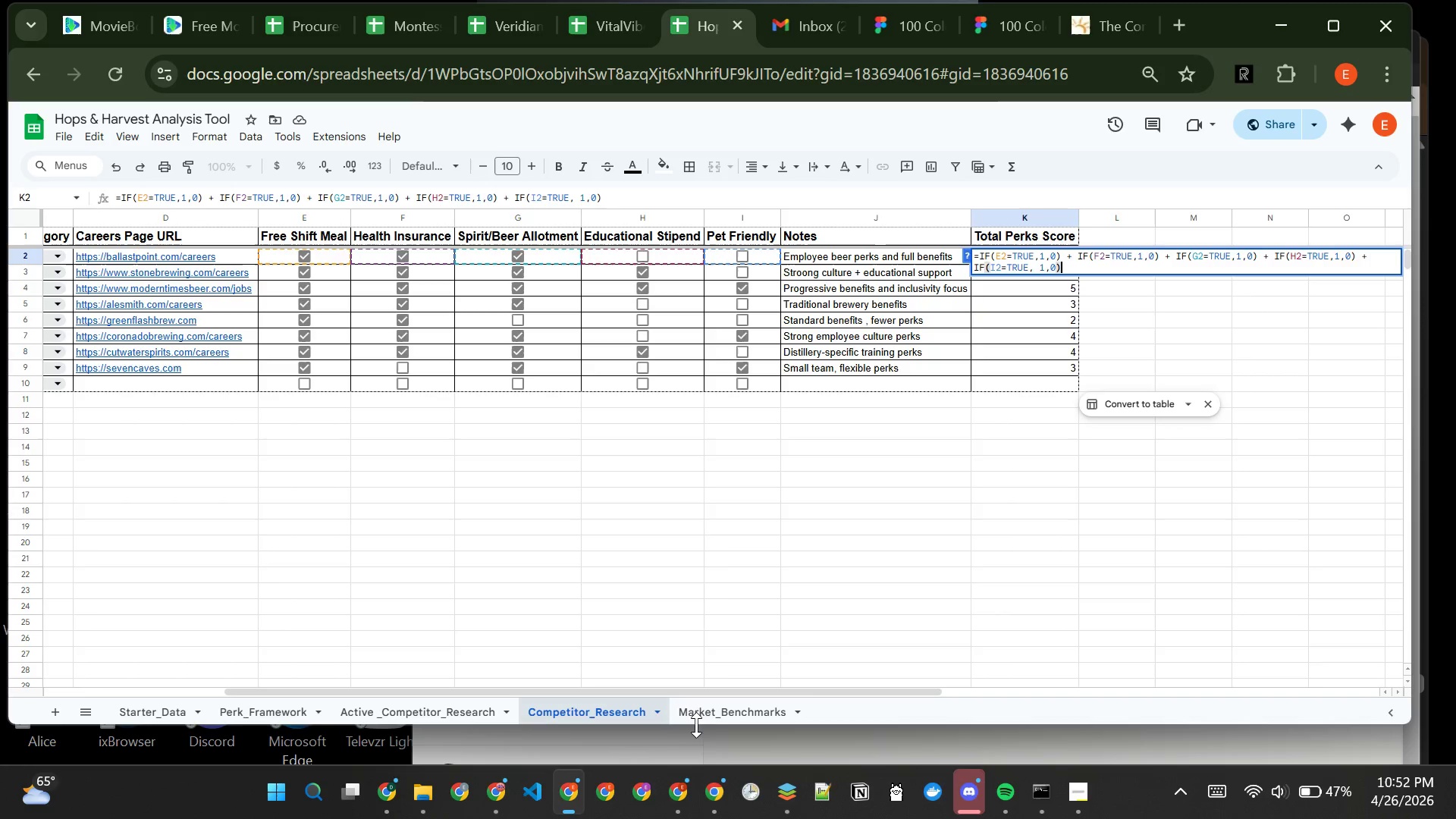 
left_click([259, 704])
 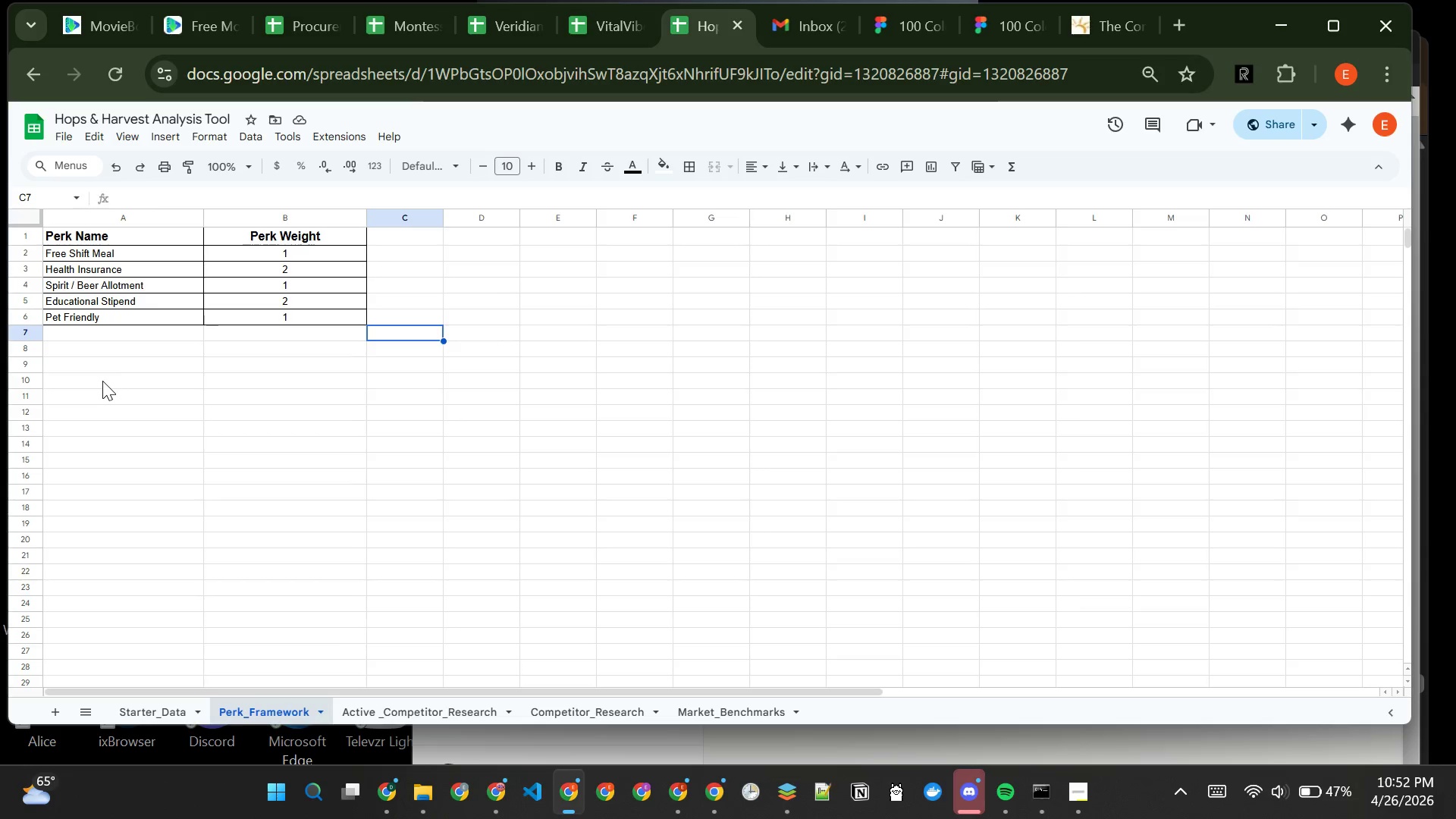 
left_click([103, 381])
 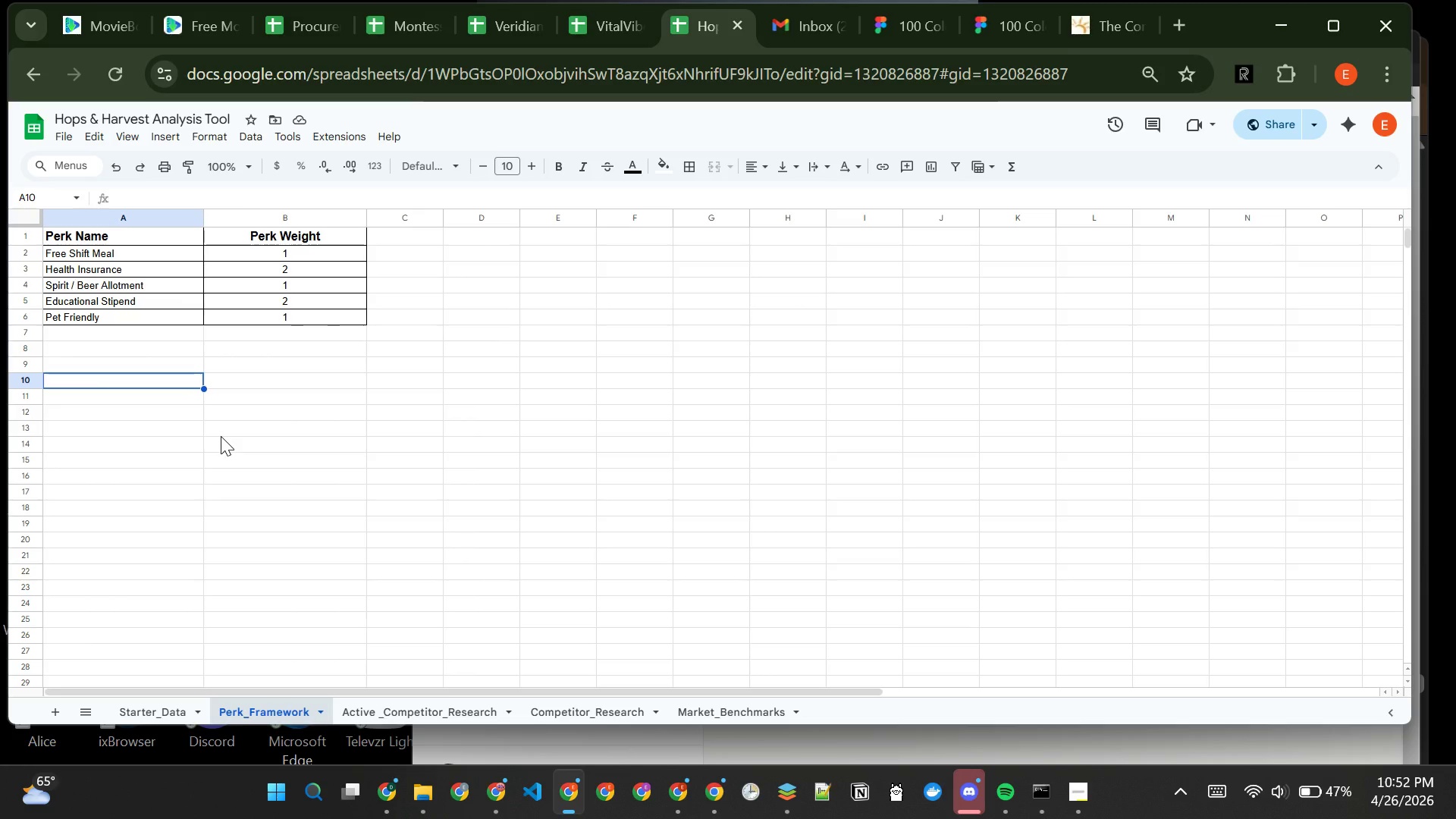 
wait(5.83)
 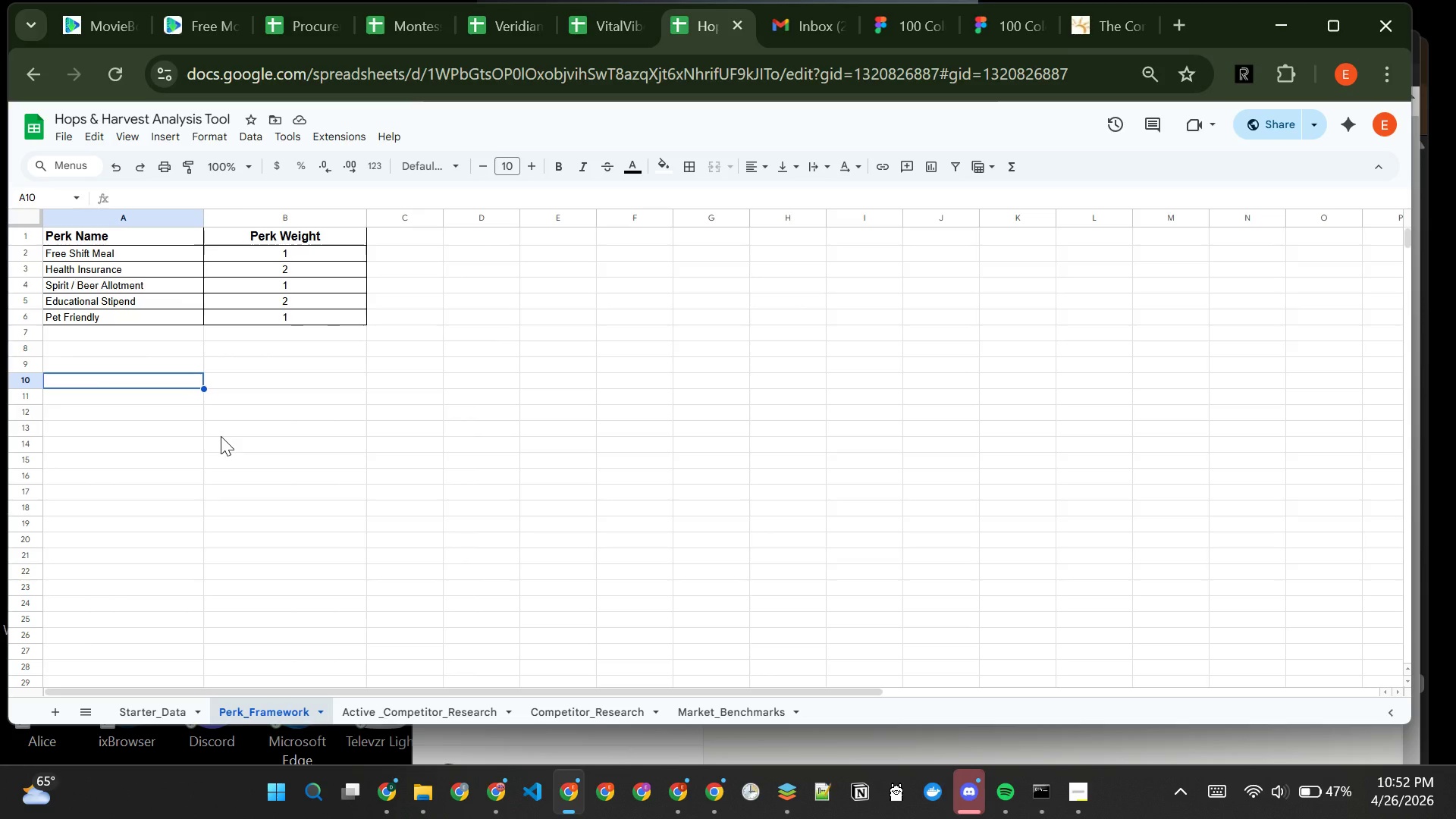 
type(iF(E2=TRUE, VLOOKUP(")
 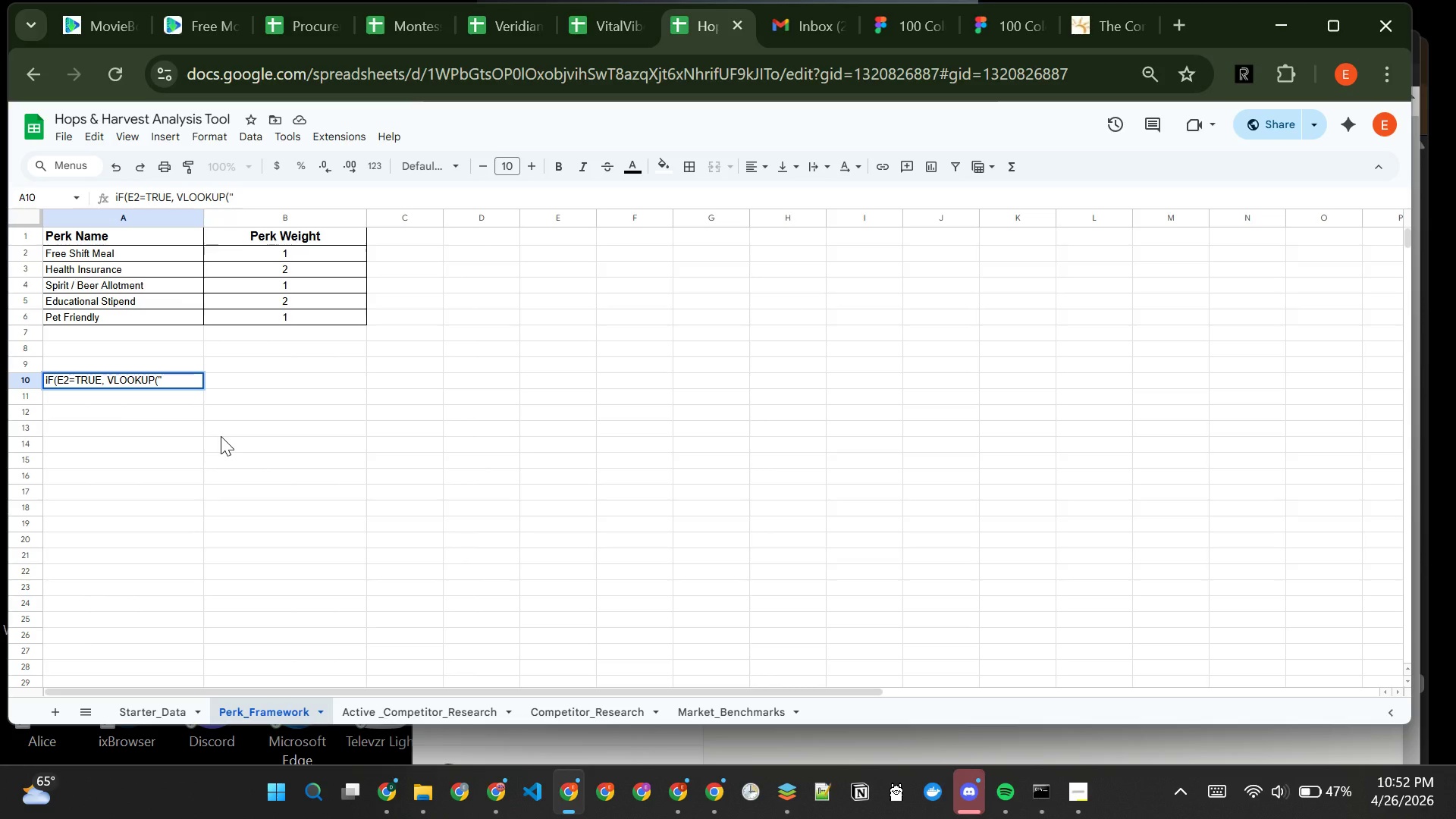 
type(Free Shift Meal", Peer)
key(Backspace)
key(Backspace)
type(rk )
key(Backspace)
type(_Framework)
 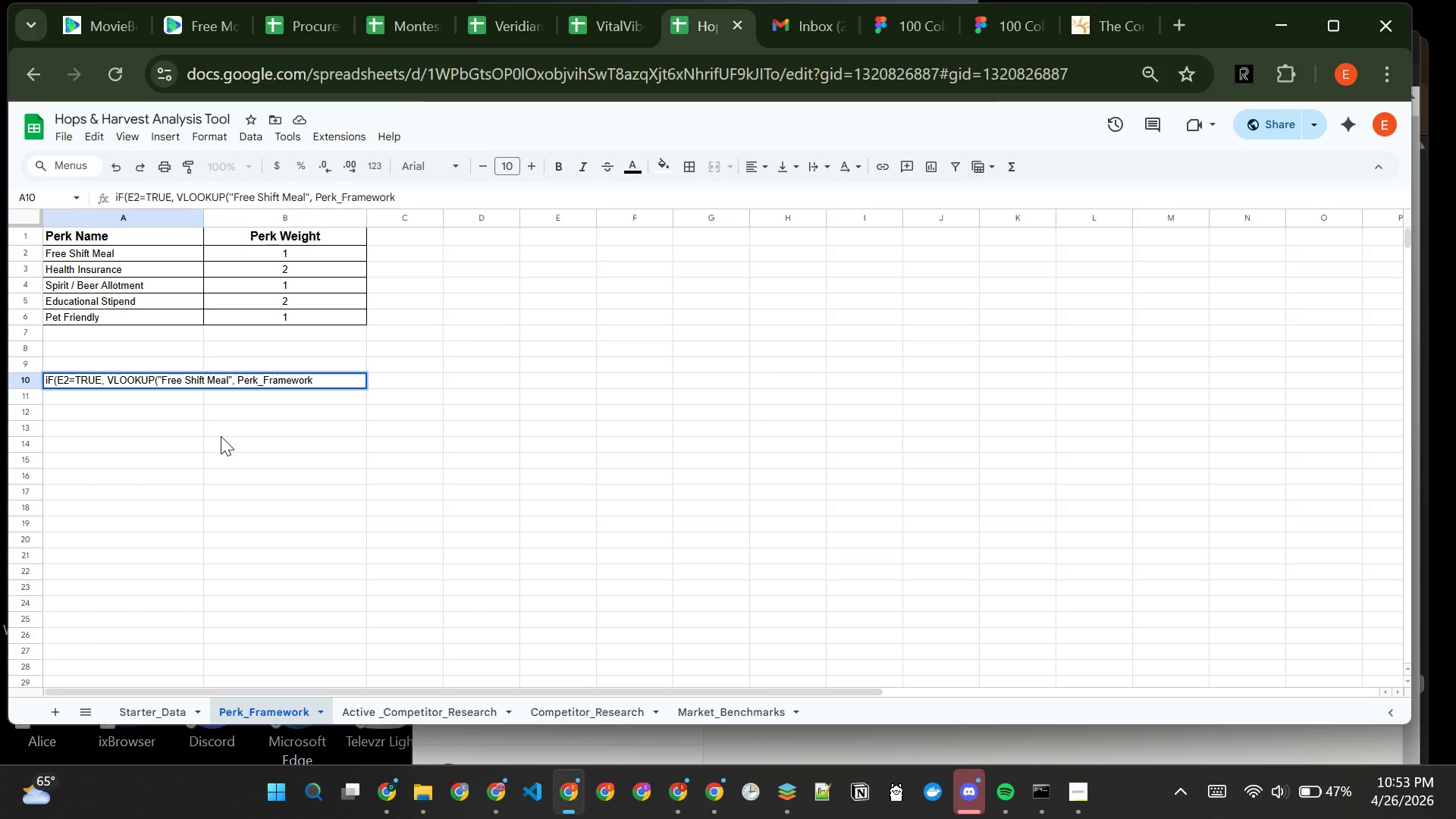 
type(!A:B)
 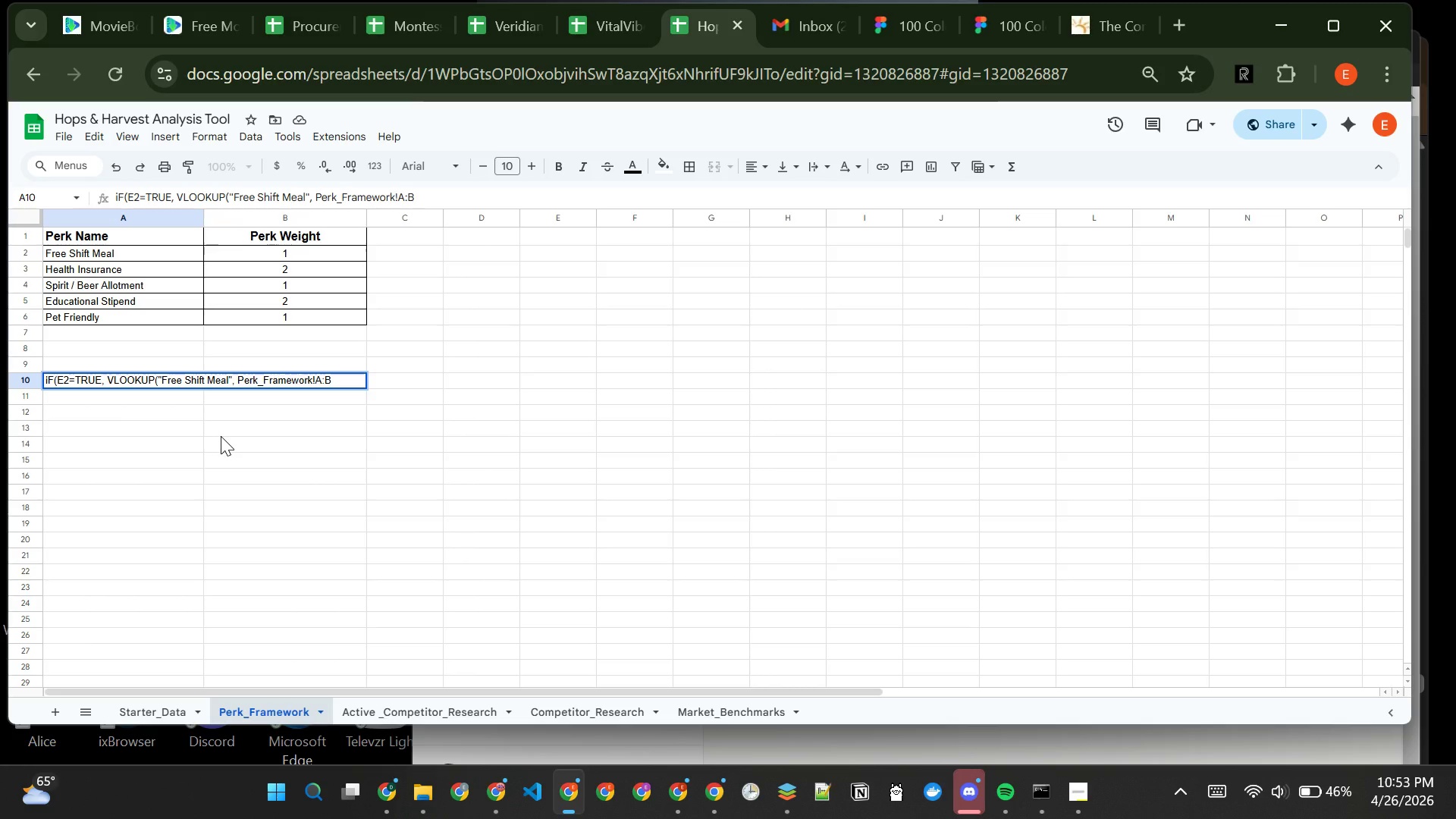 
wait(5.7)
 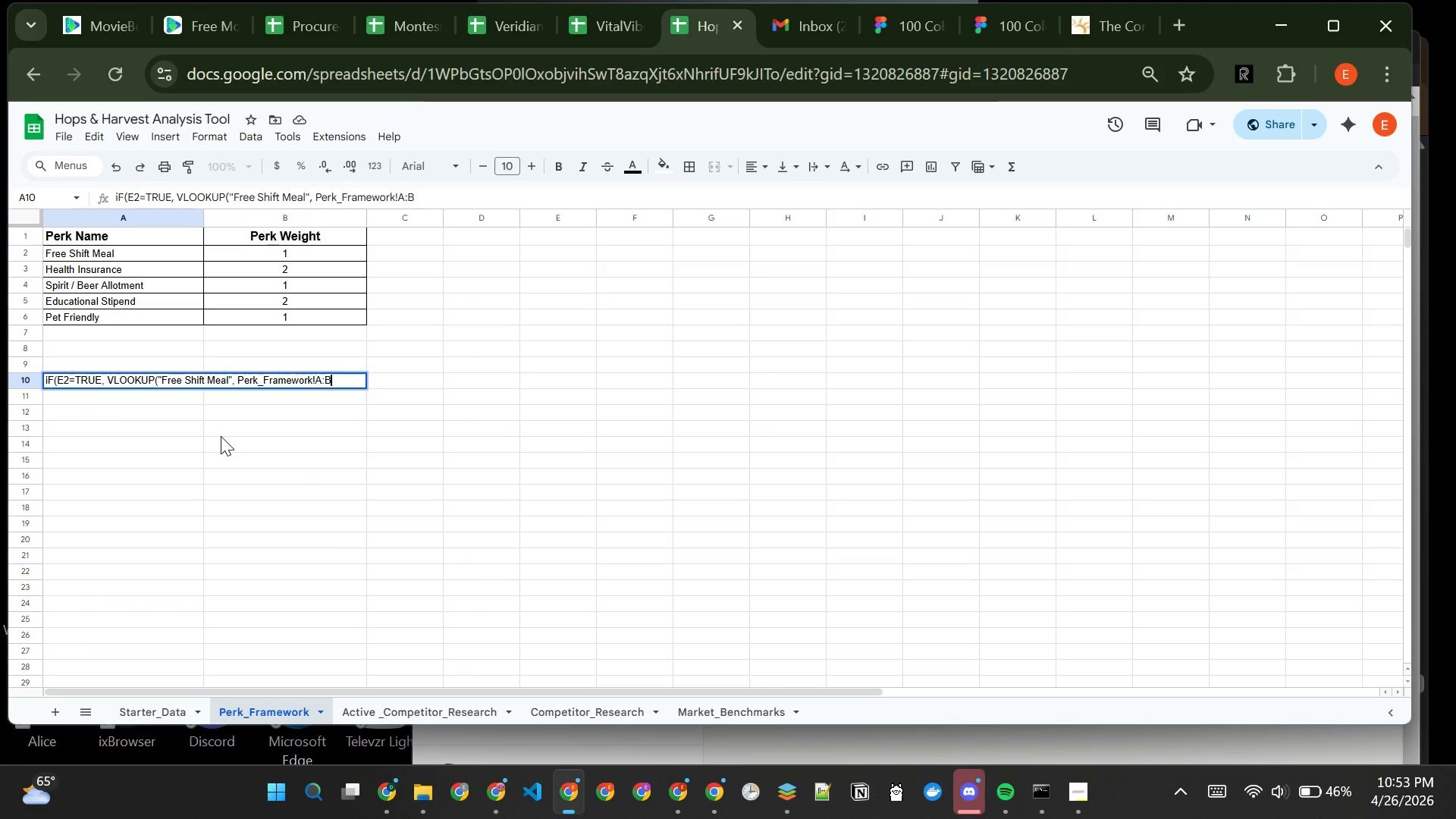 
type(, 2,FALE|)
key(Backspace)
key(Backspace)
type(SE))
 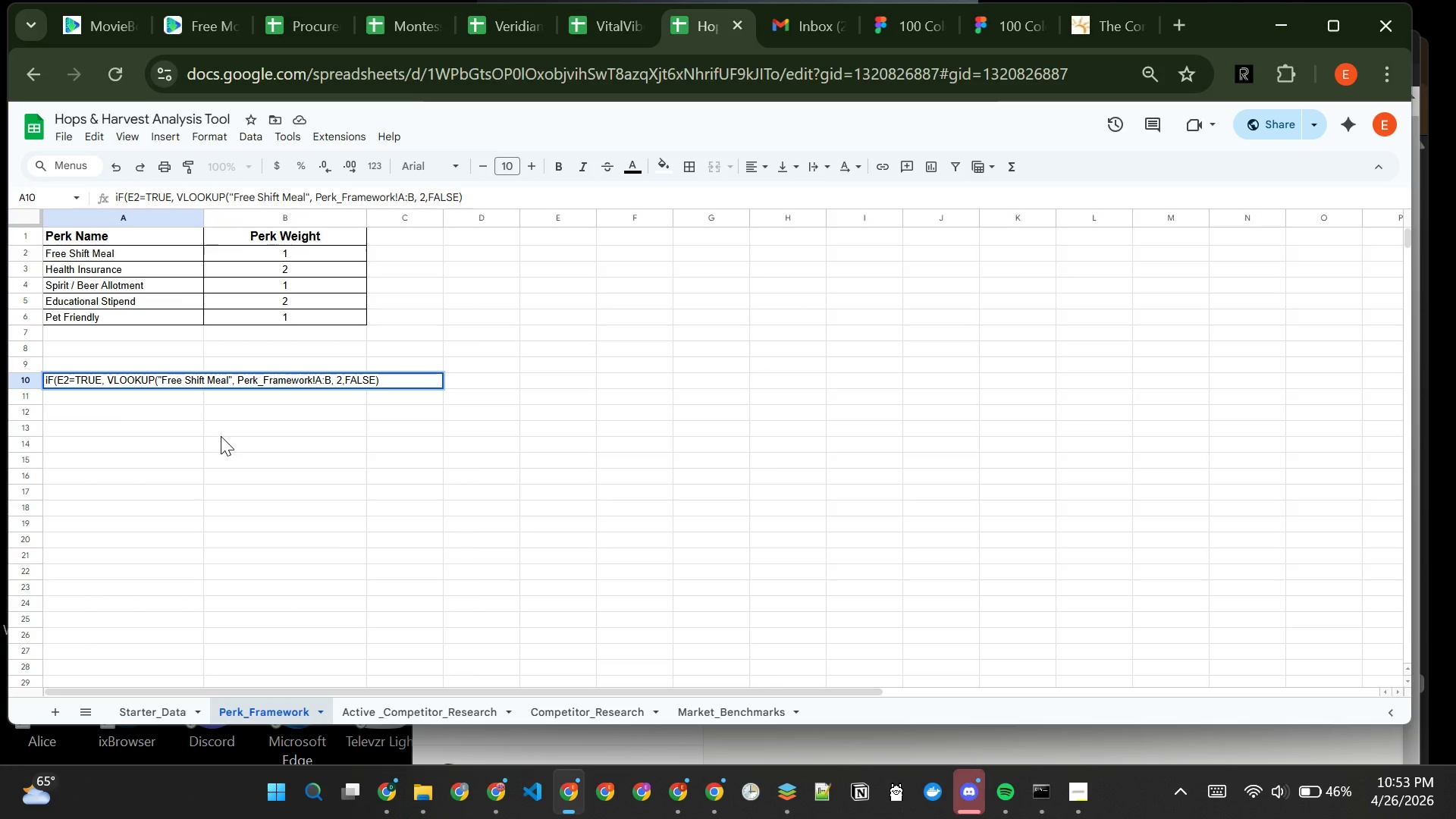 
key(Space)
 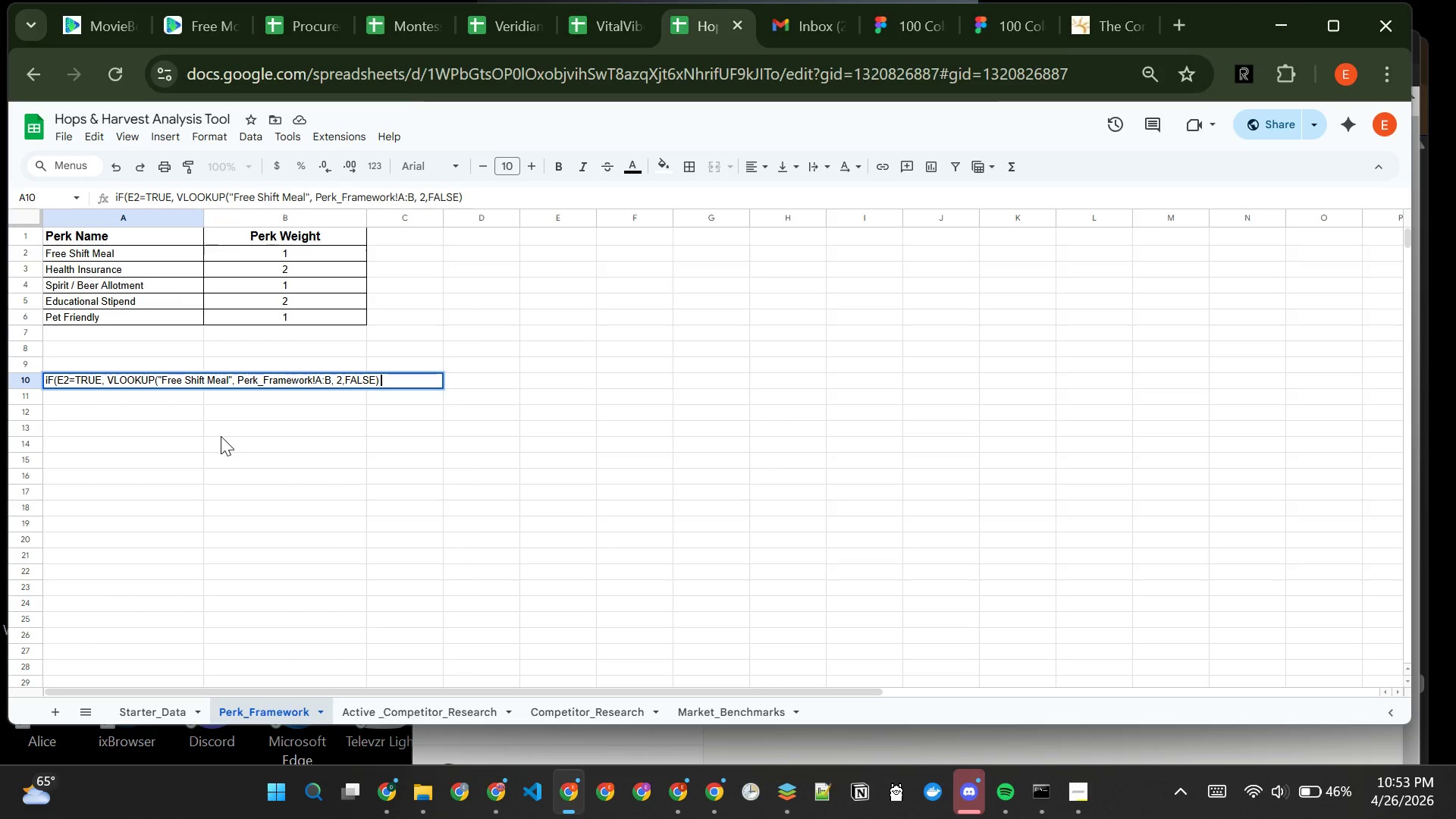 
key(Shift+Equal)
 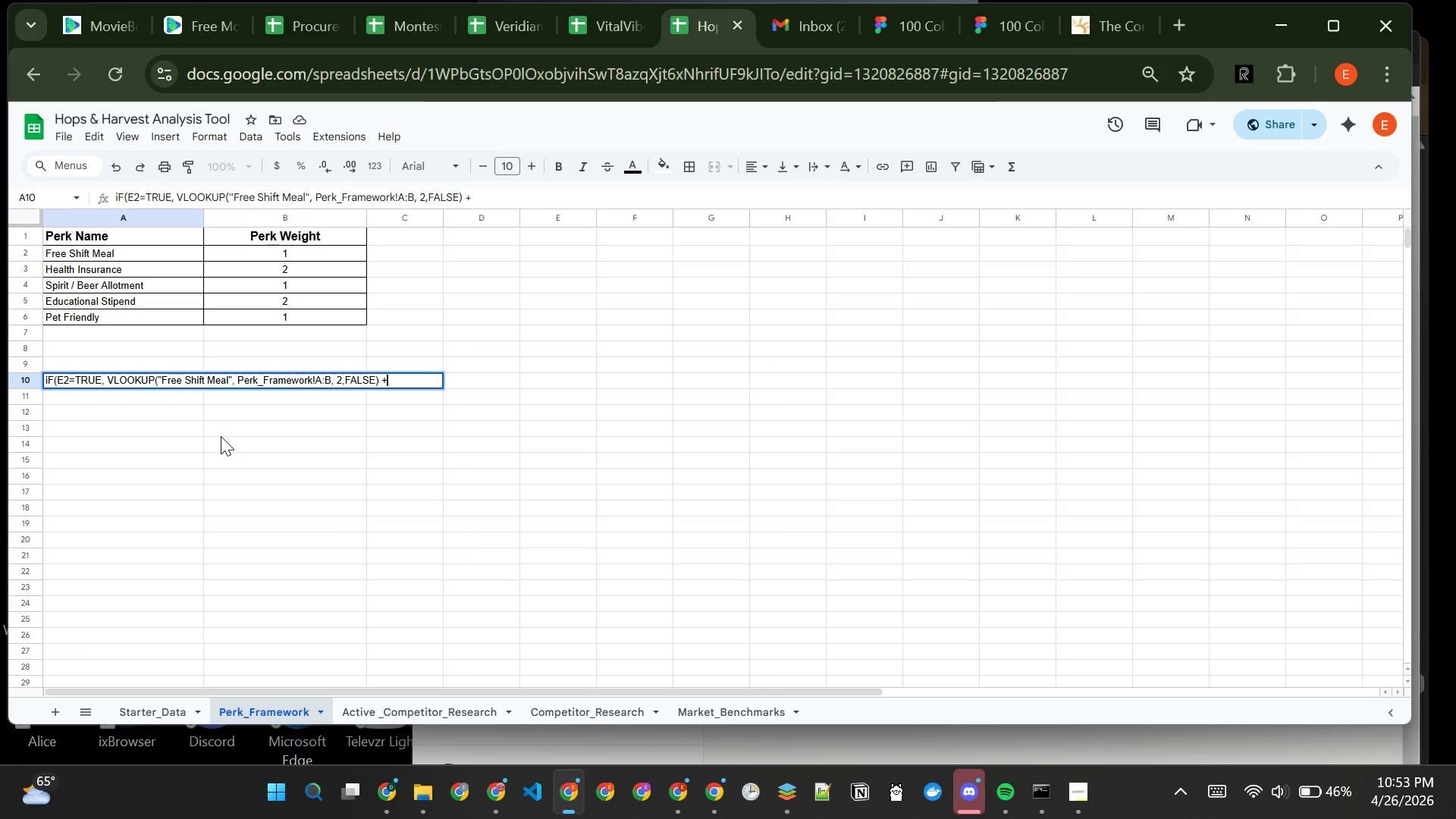 
wait(12.61)
 